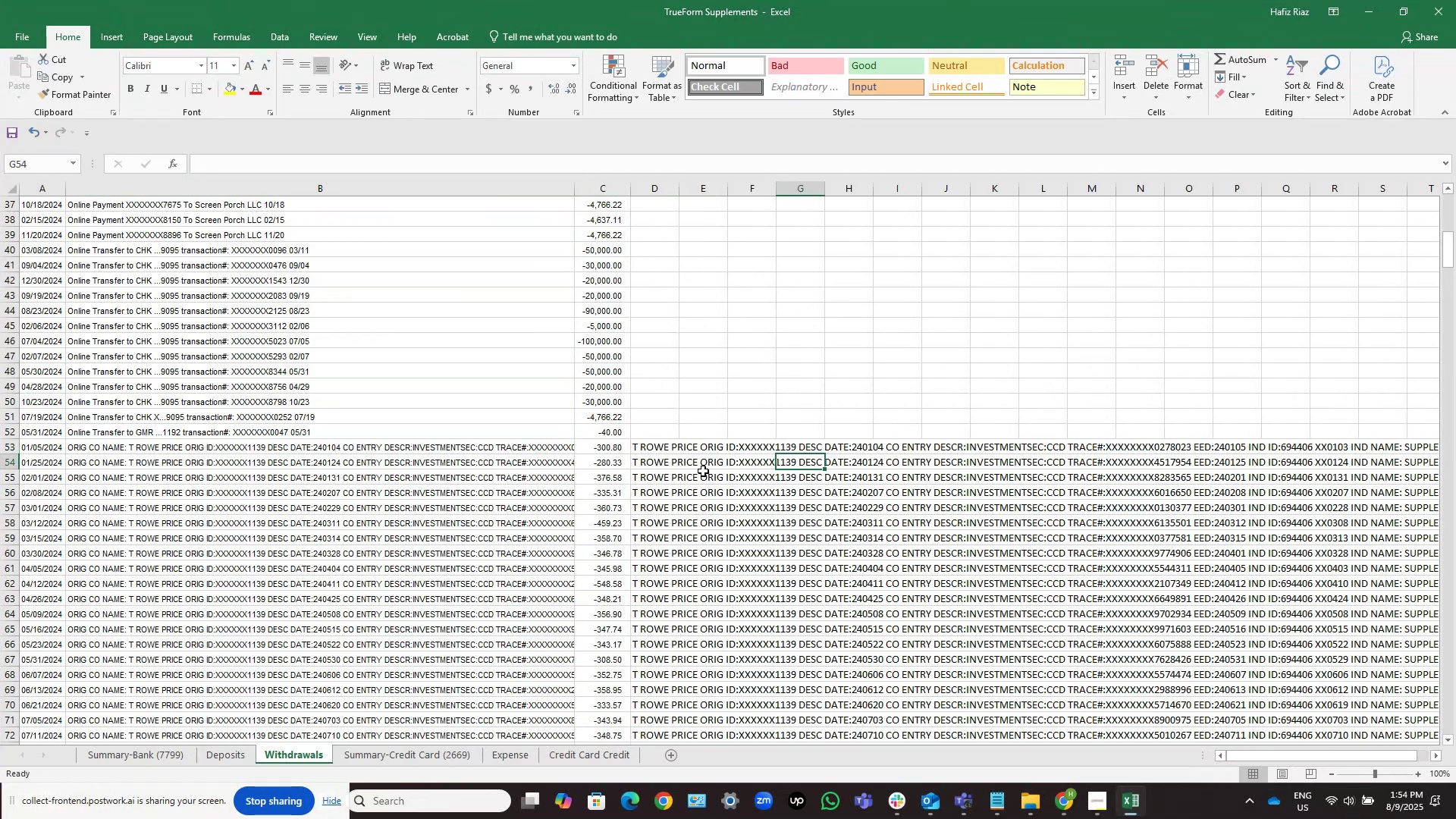 
scroll: coordinate [703, 471], scroll_direction: up, amount: 2.0
 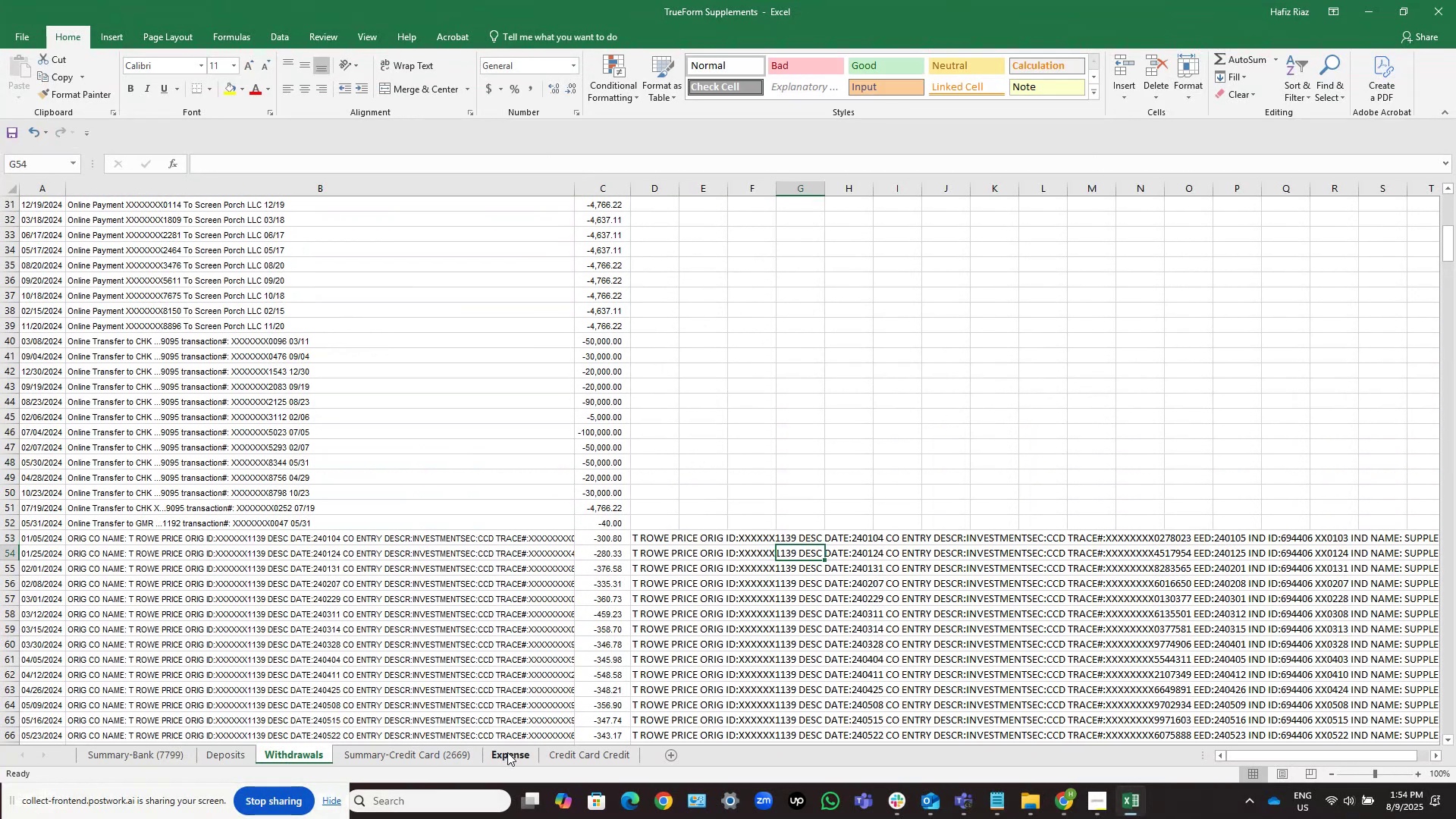 
left_click([668, 476])
 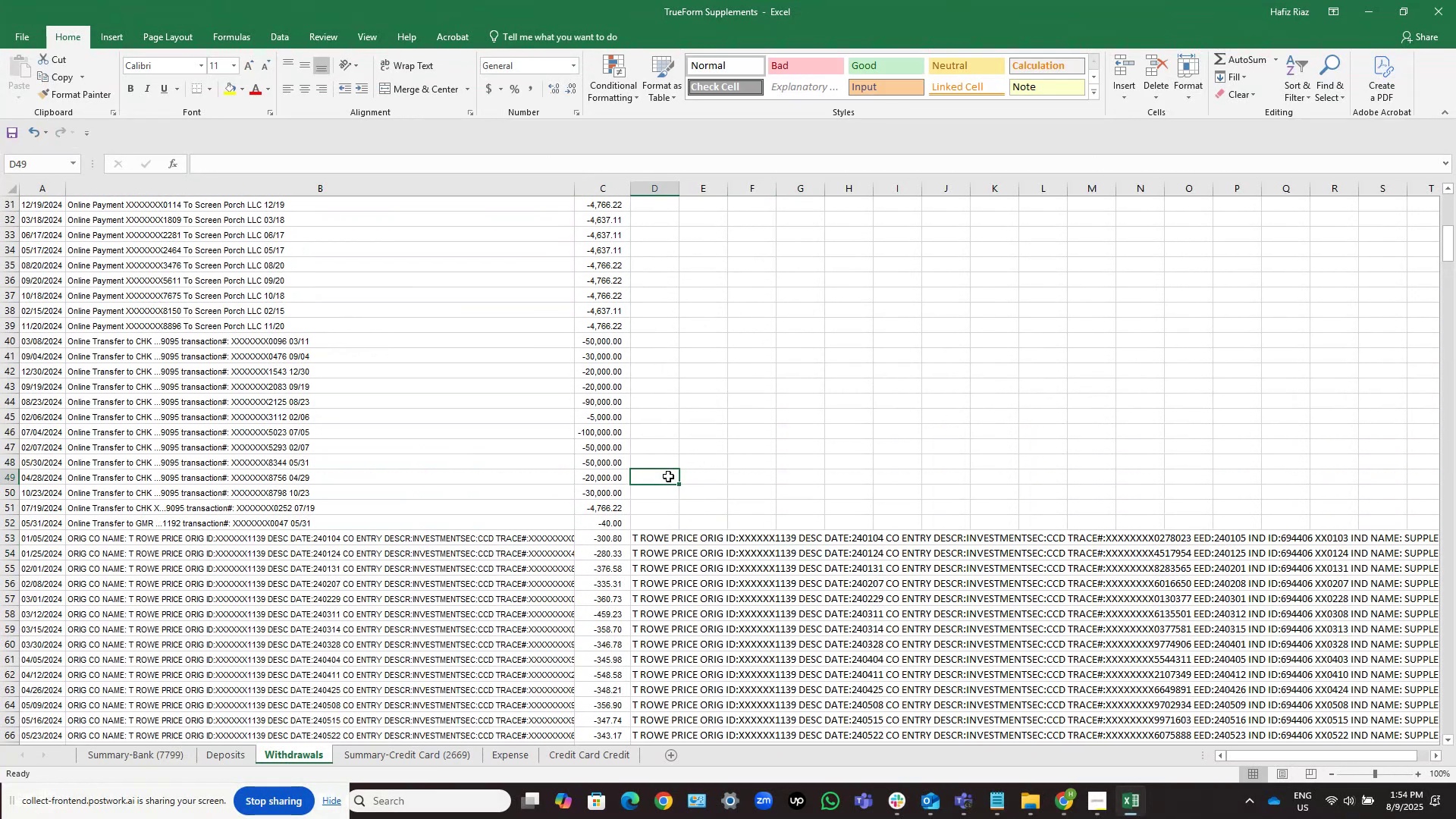 
key(Control+S)
 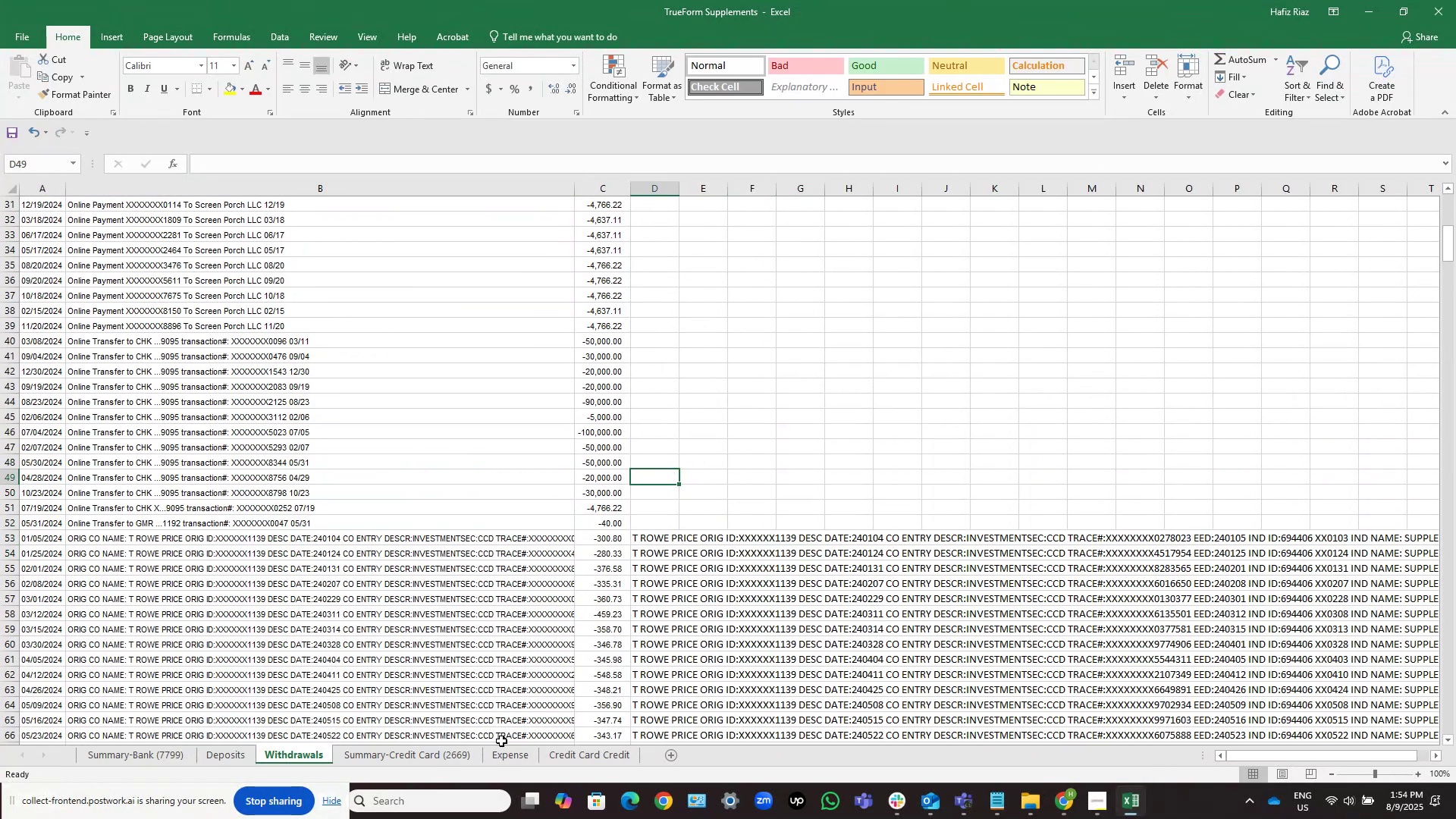 
left_click([511, 758])
 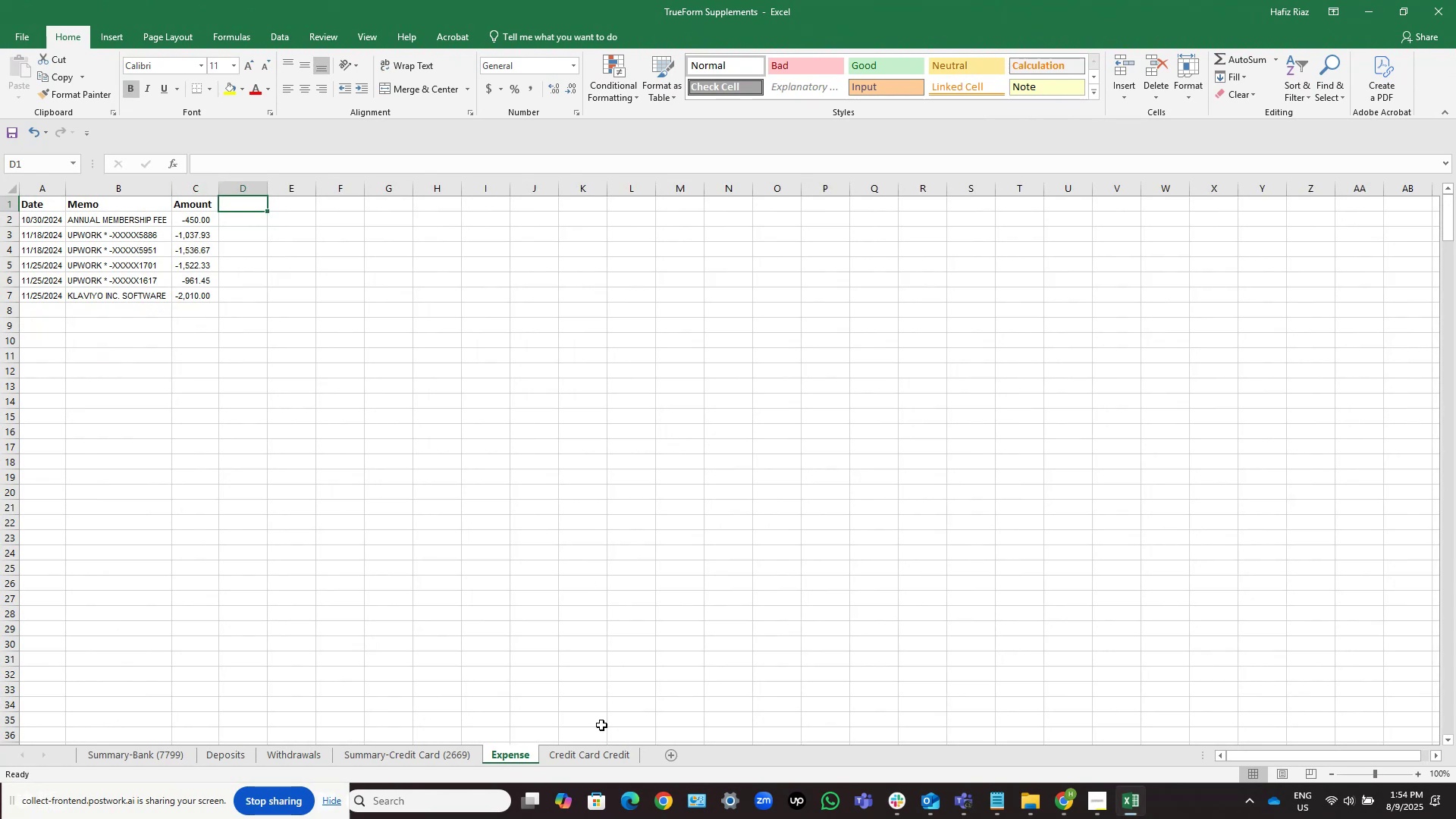 
left_click([591, 761])
 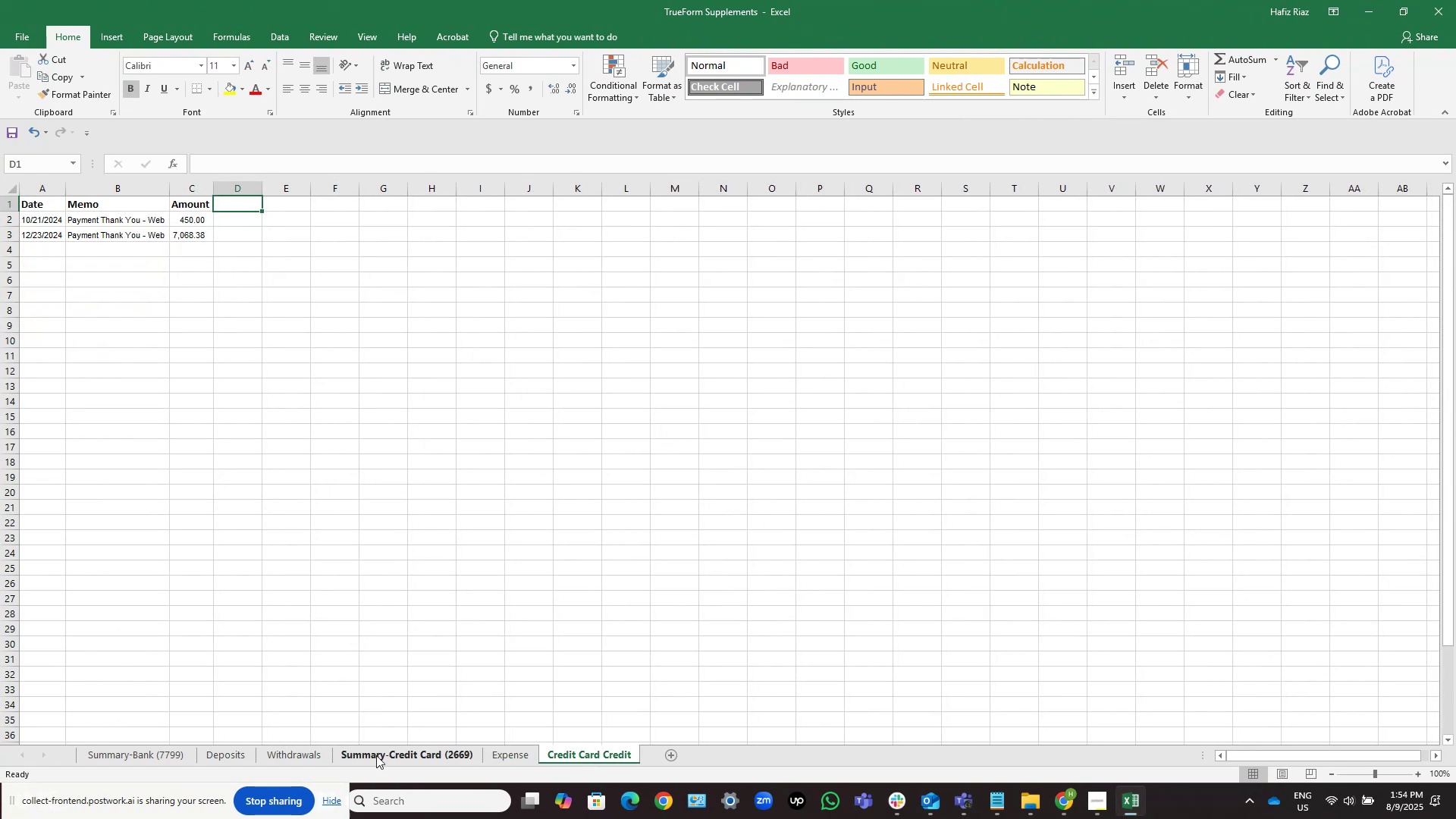 
left_click([293, 751])
 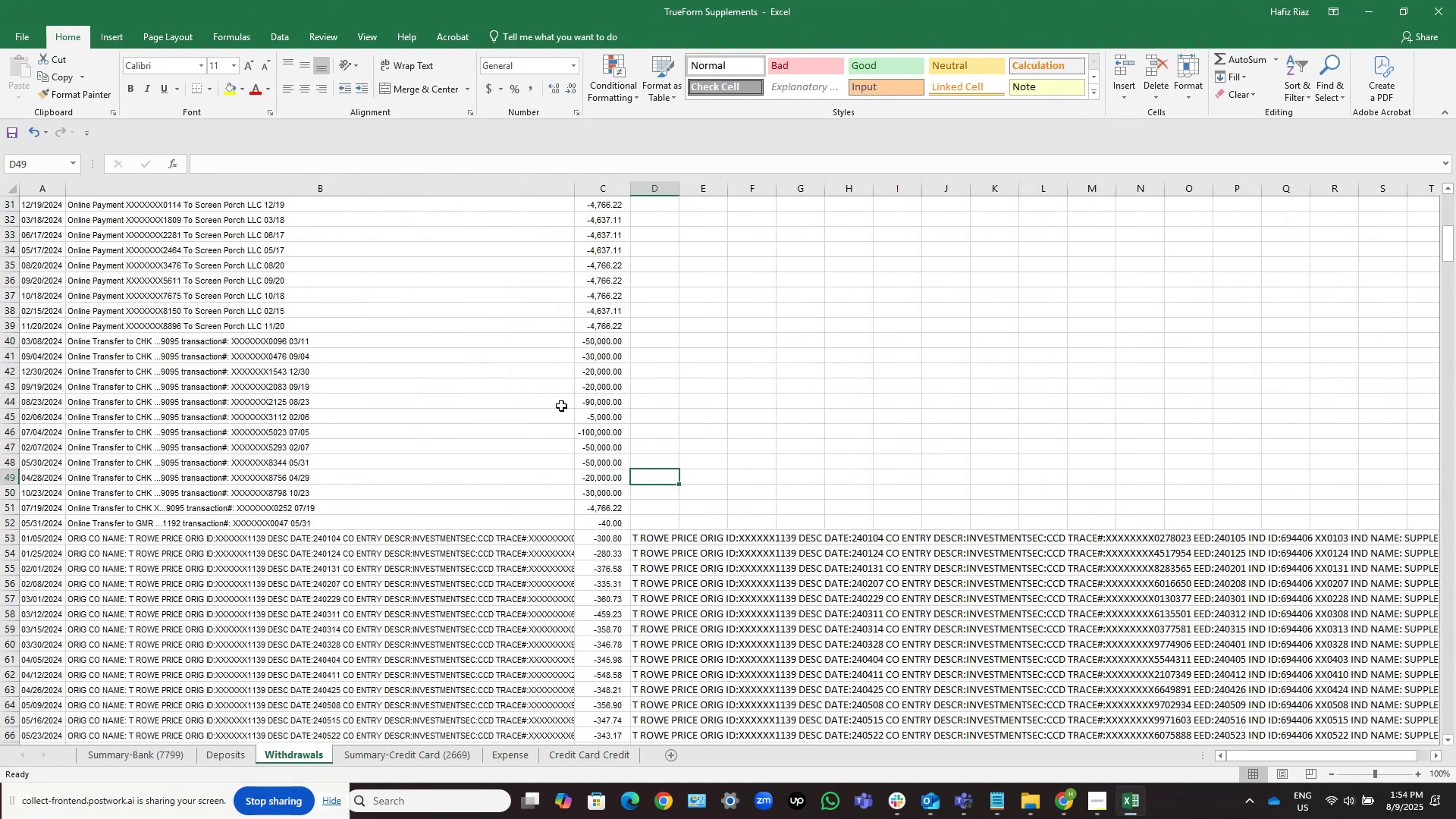 
scroll: coordinate [671, 440], scroll_direction: down, amount: 15.0
 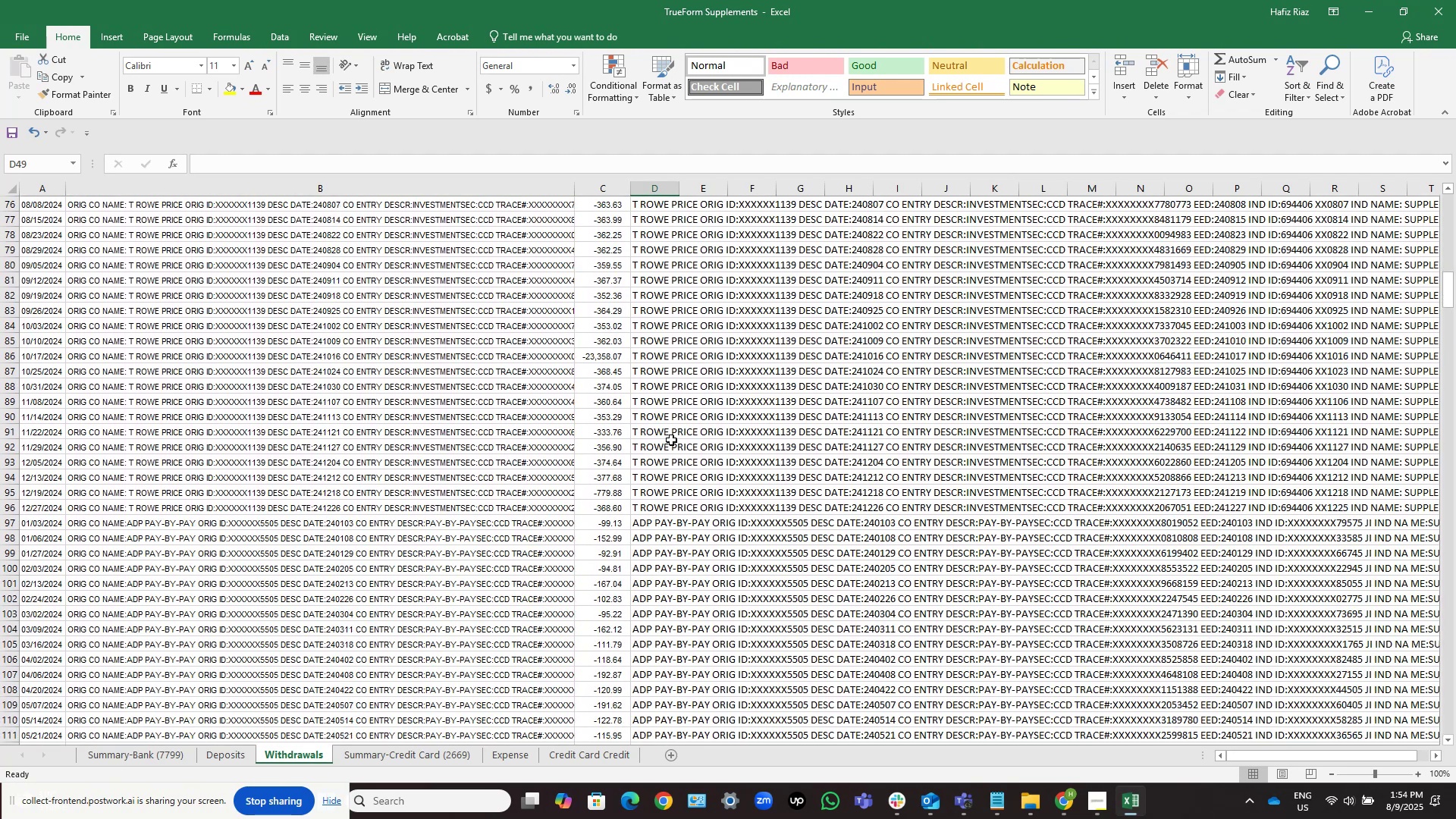 
scroll: coordinate [720, 493], scroll_direction: down, amount: 17.0
 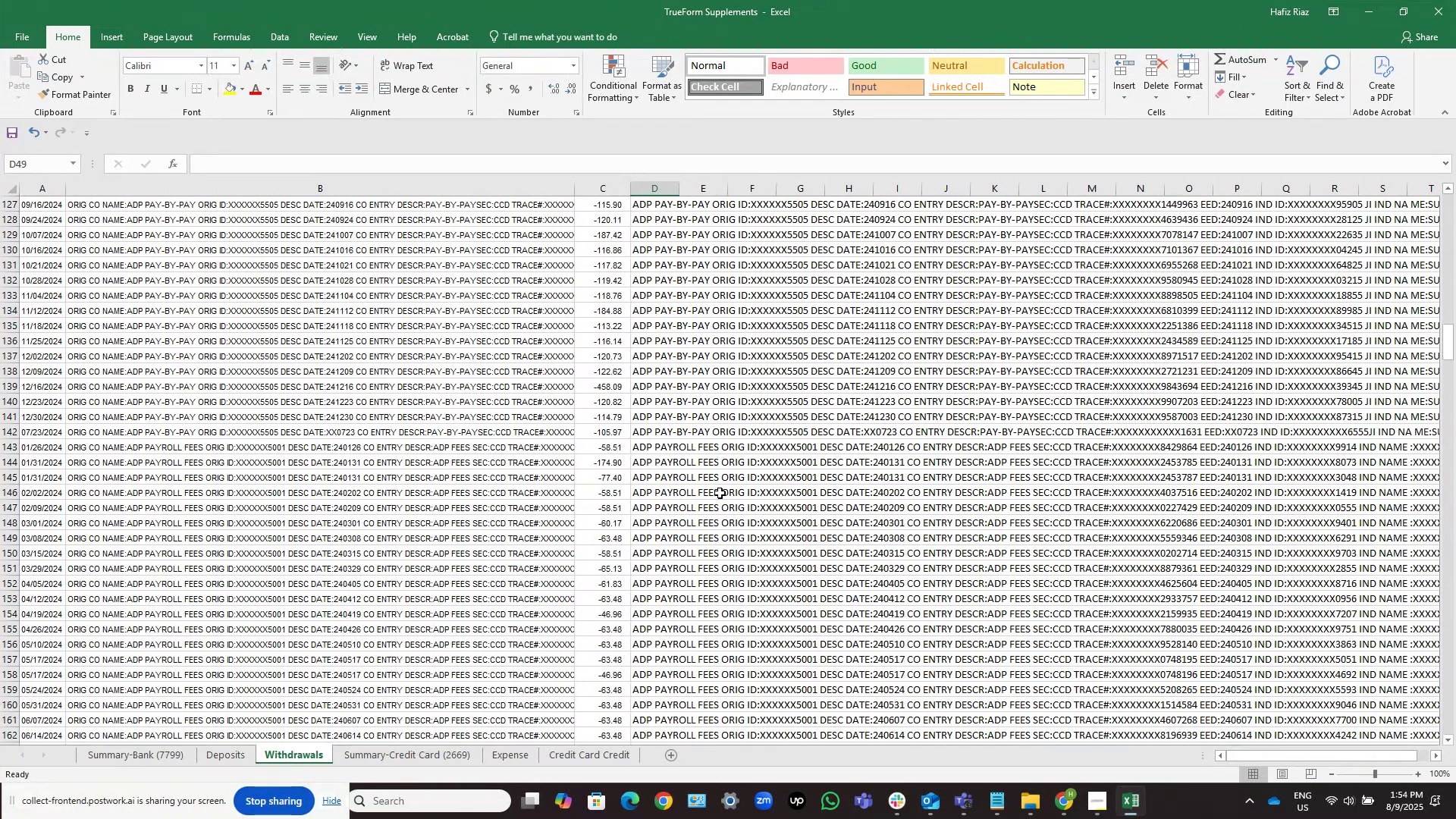 
scroll: coordinate [747, 367], scroll_direction: up, amount: 28.0
 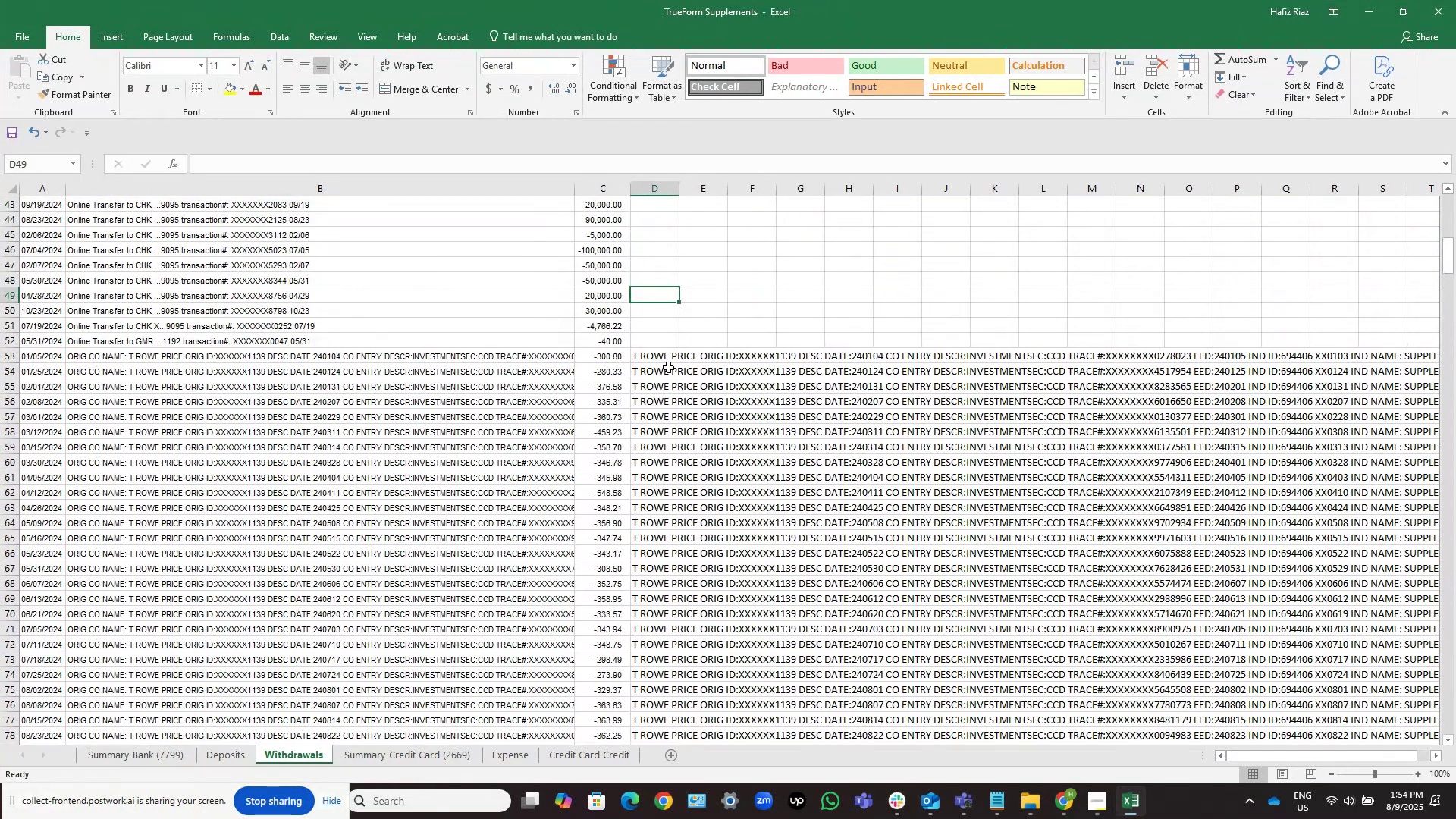 
scroll: coordinate [660, 357], scroll_direction: down, amount: 1.0
 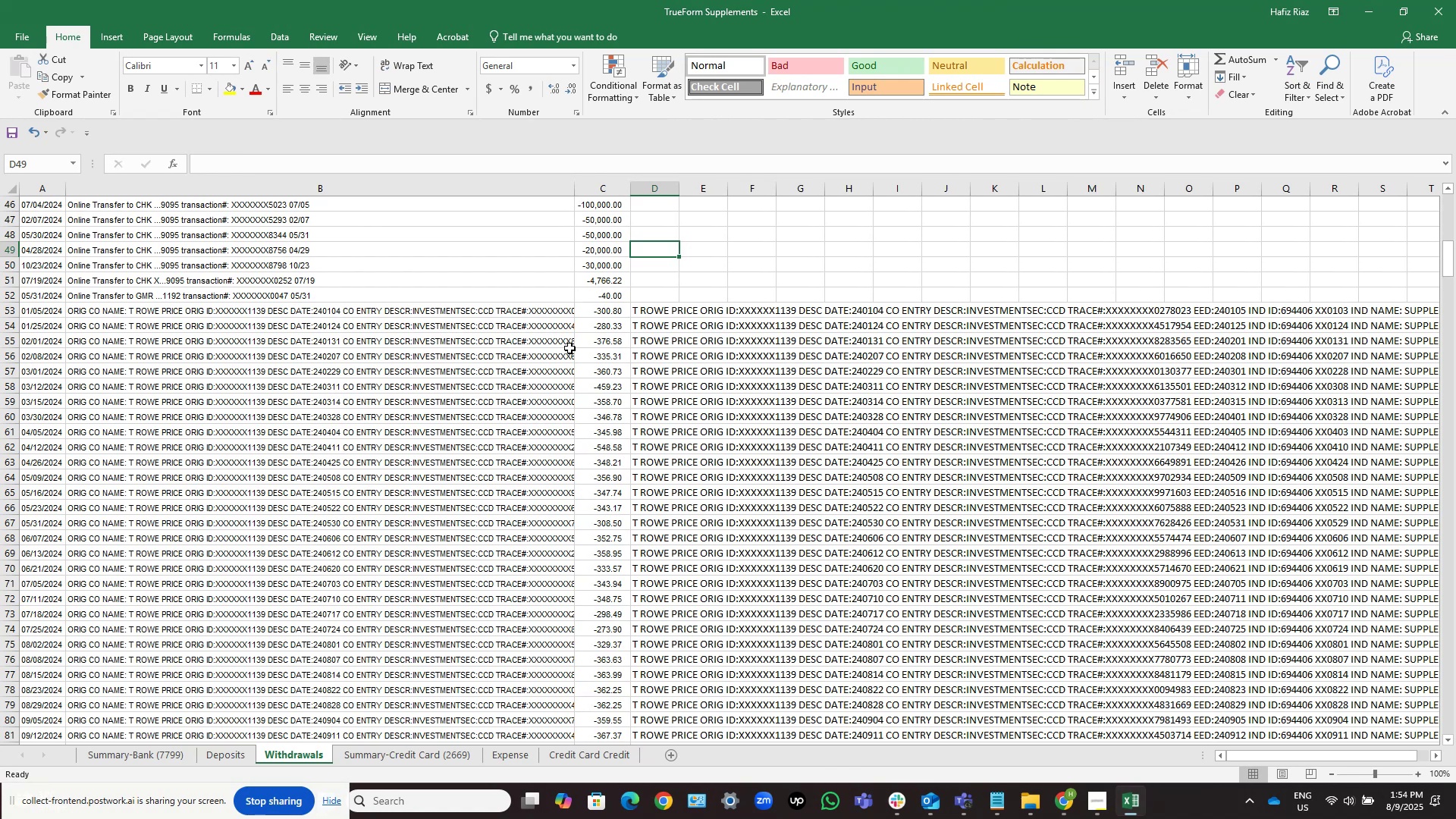 
wait(5.1)
 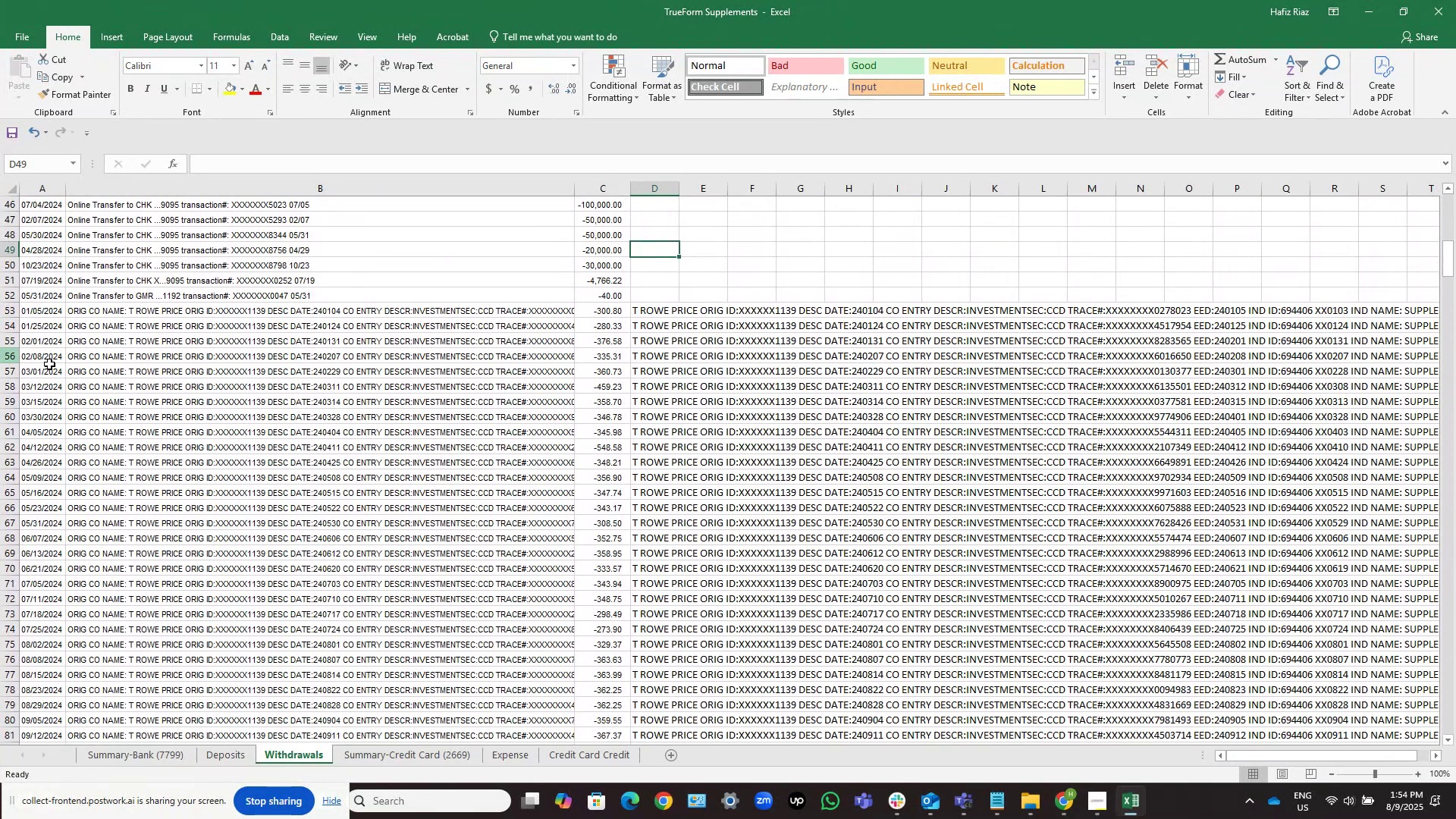 
left_click([664, 312])
 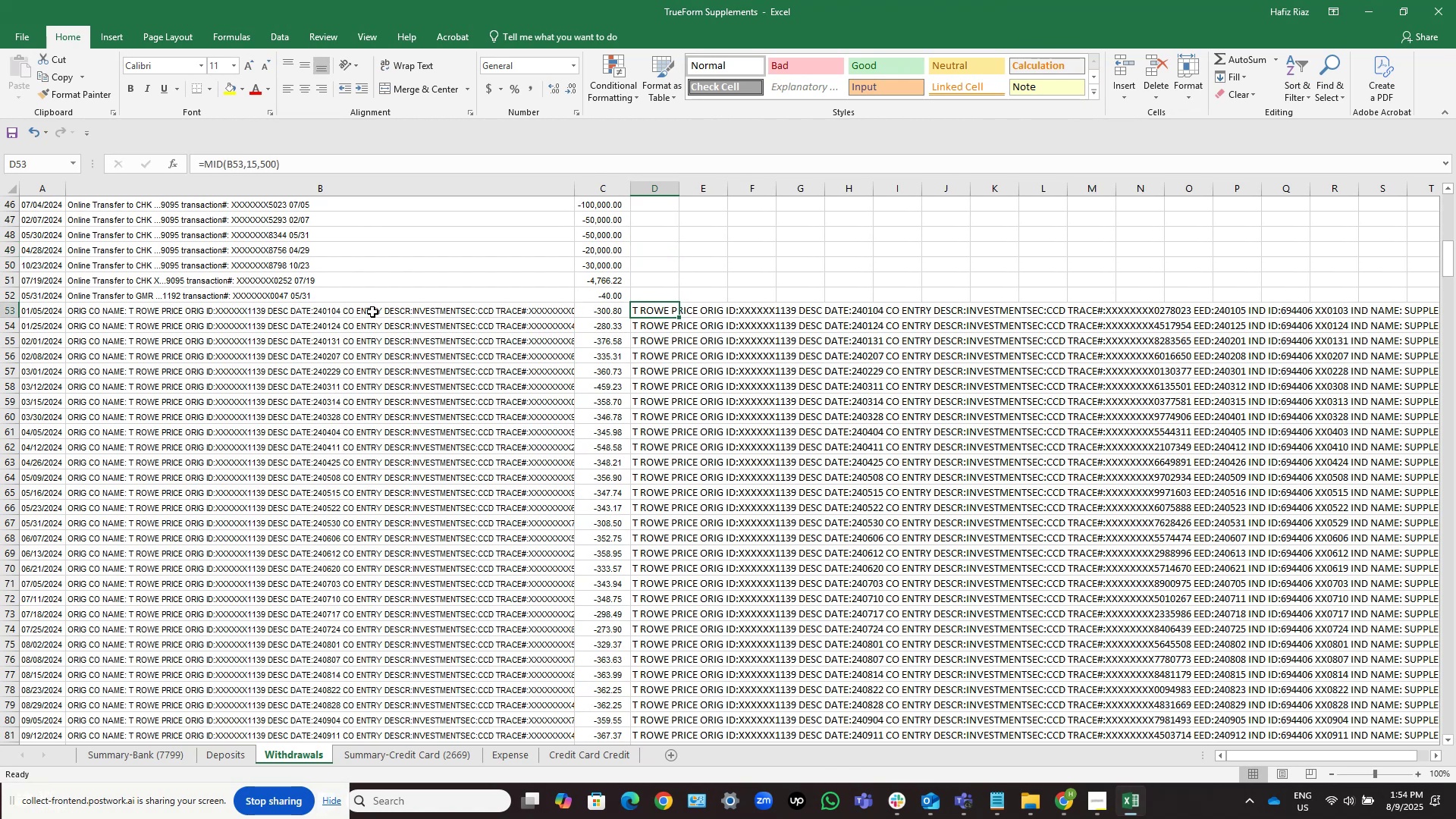 
key(Control+C)
 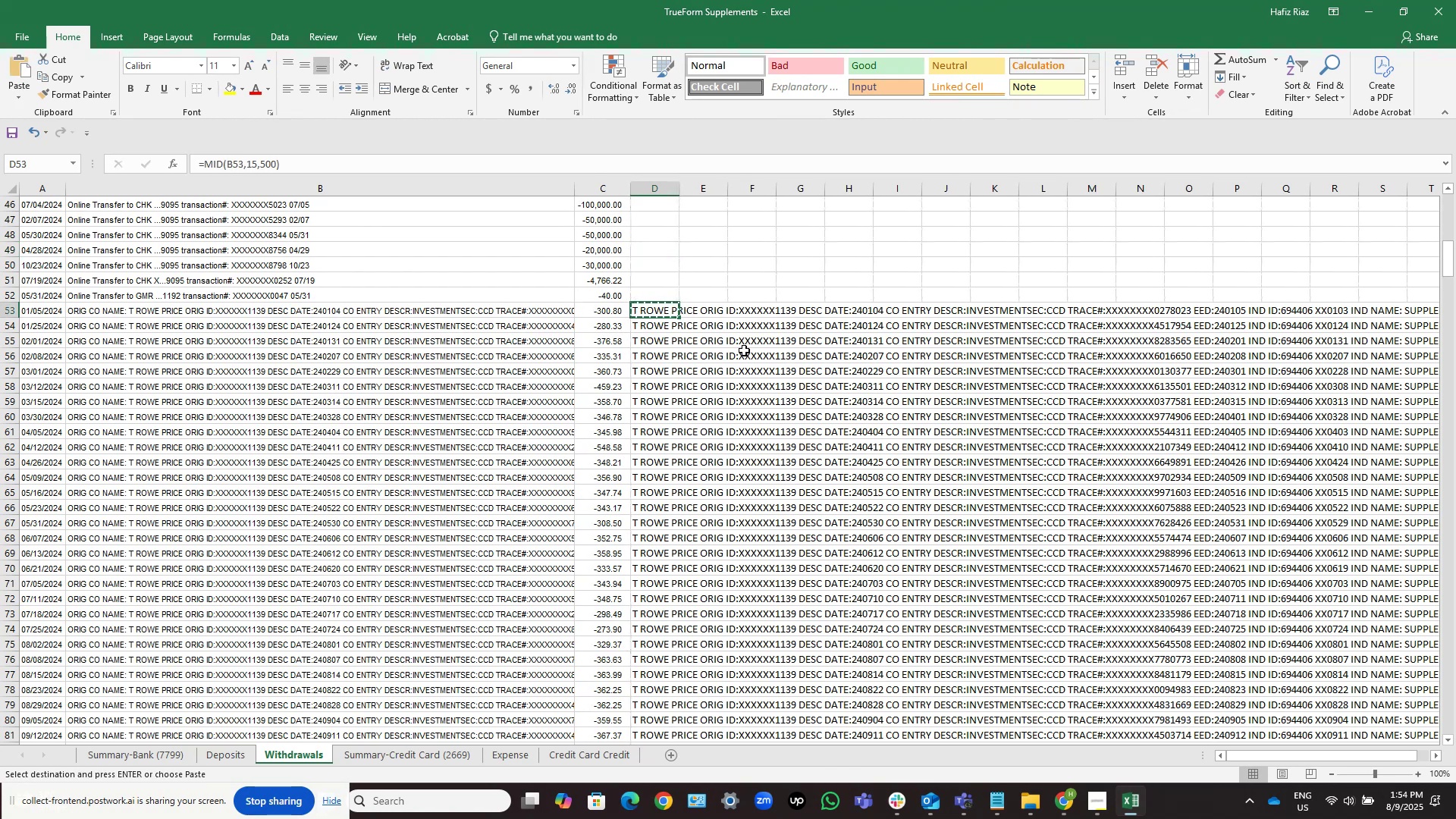 
key(Control+Shift+ArrowDown)
 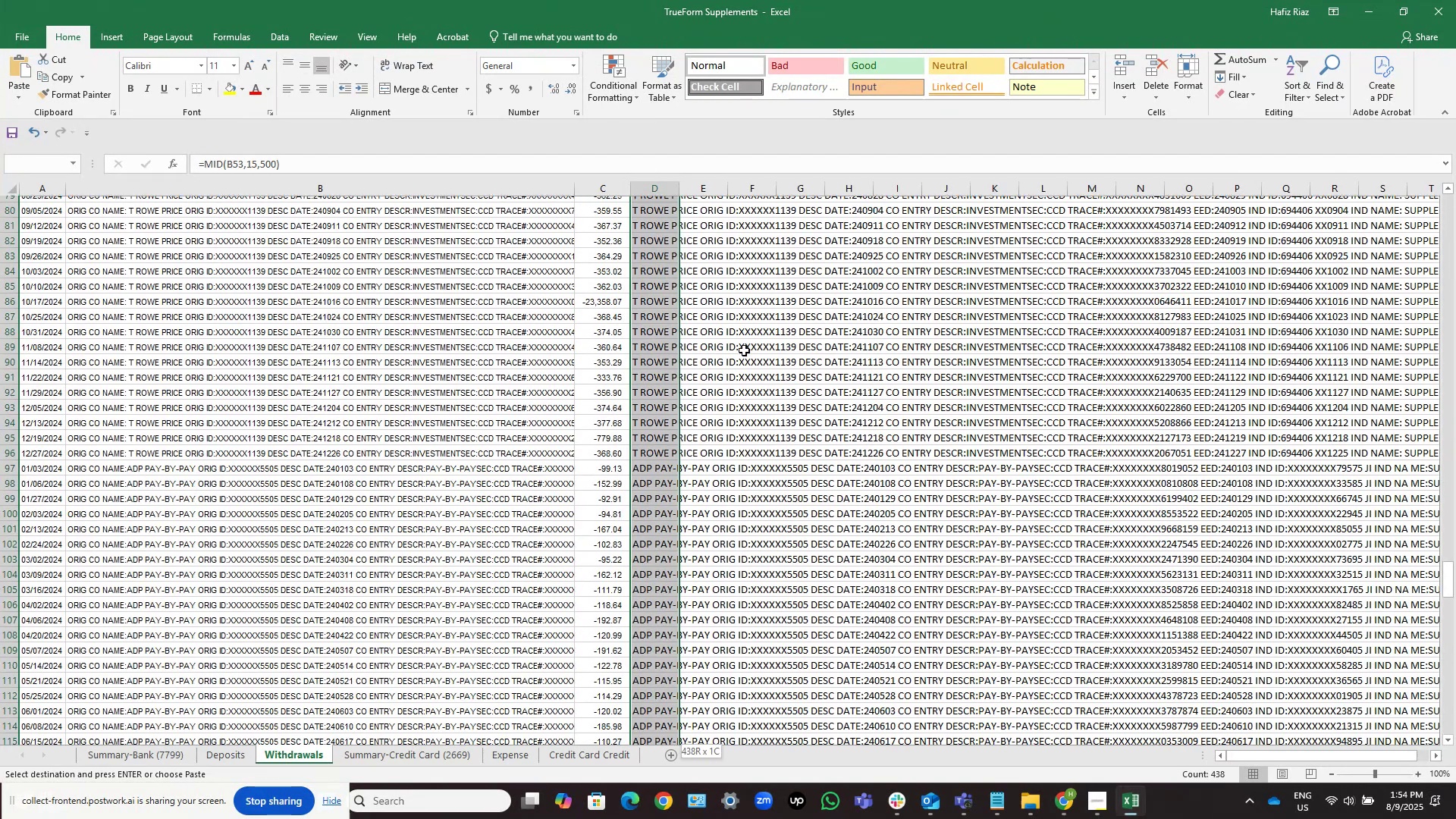 
key(Control+C)
 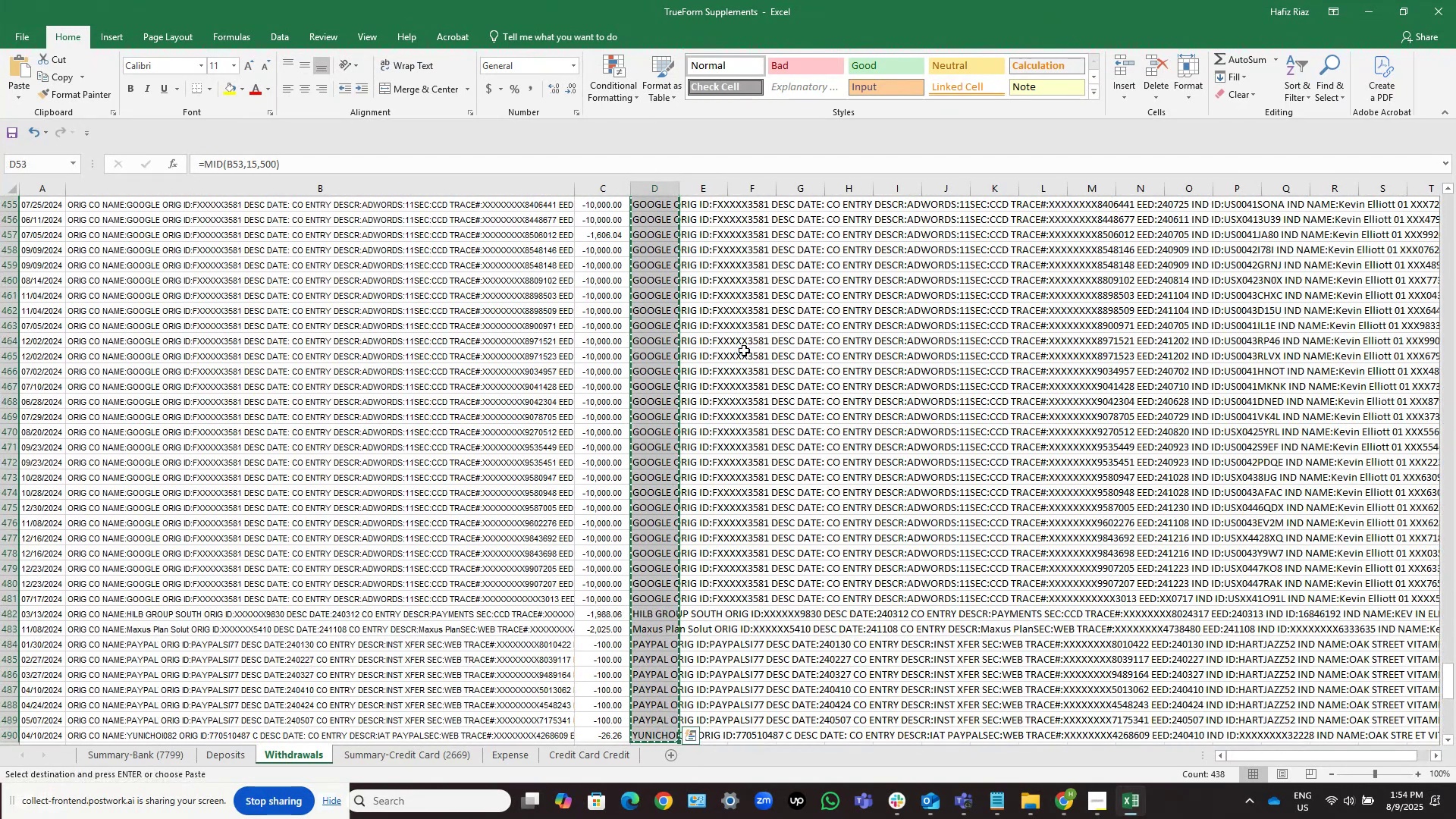 
key(Alt+Control+V)
 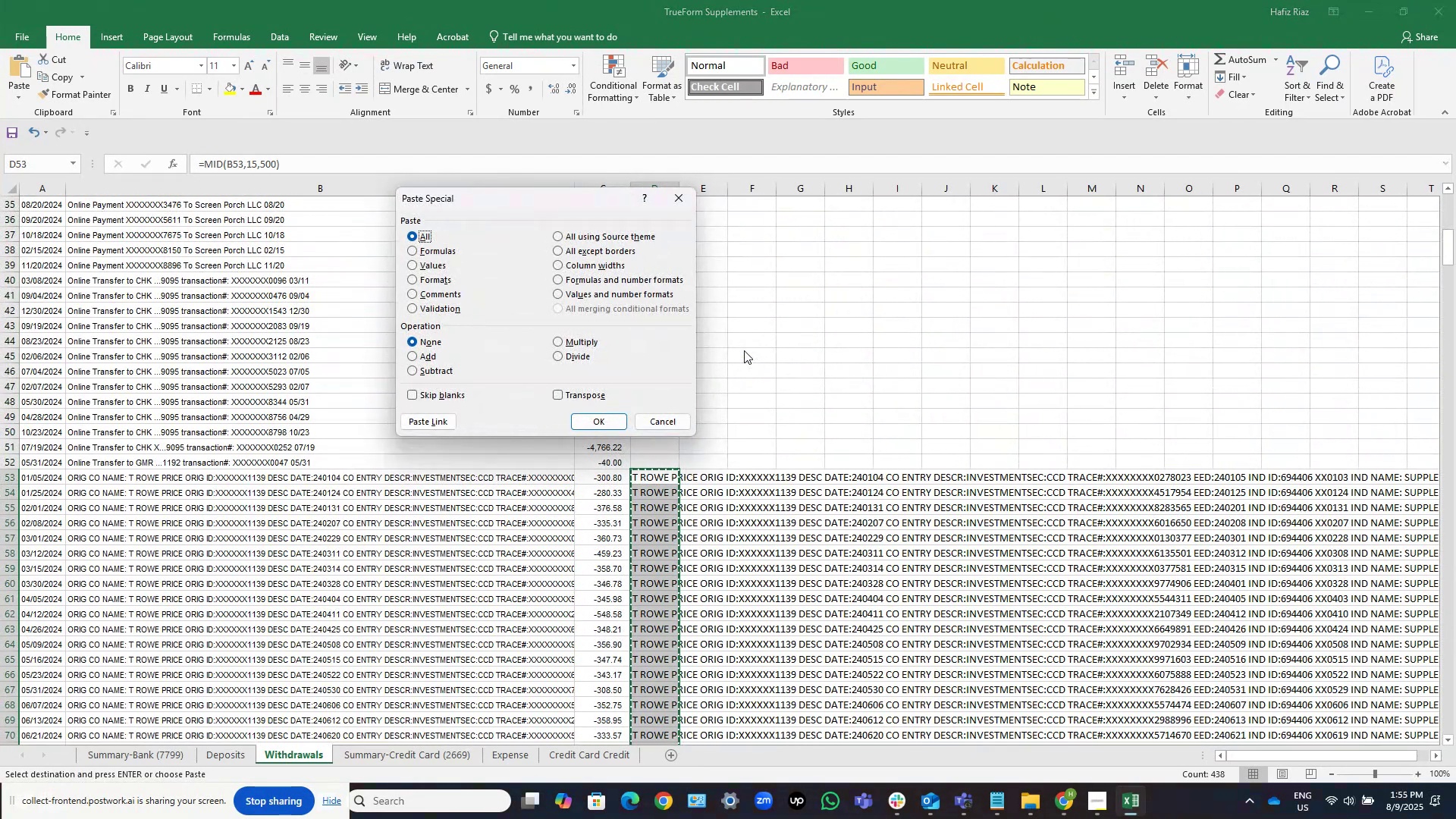 
key(ArrowDown)
 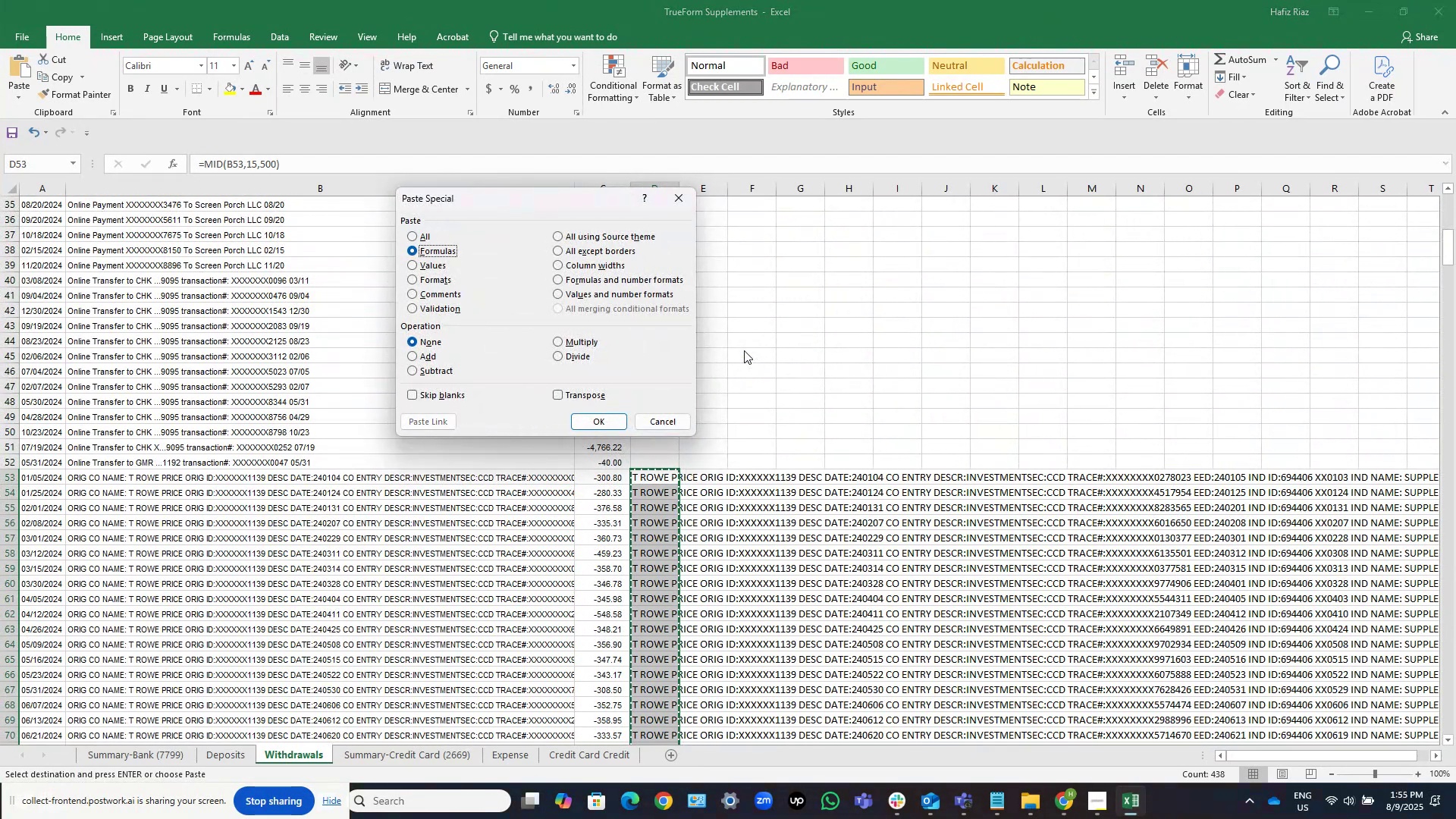 
key(ArrowDown)
 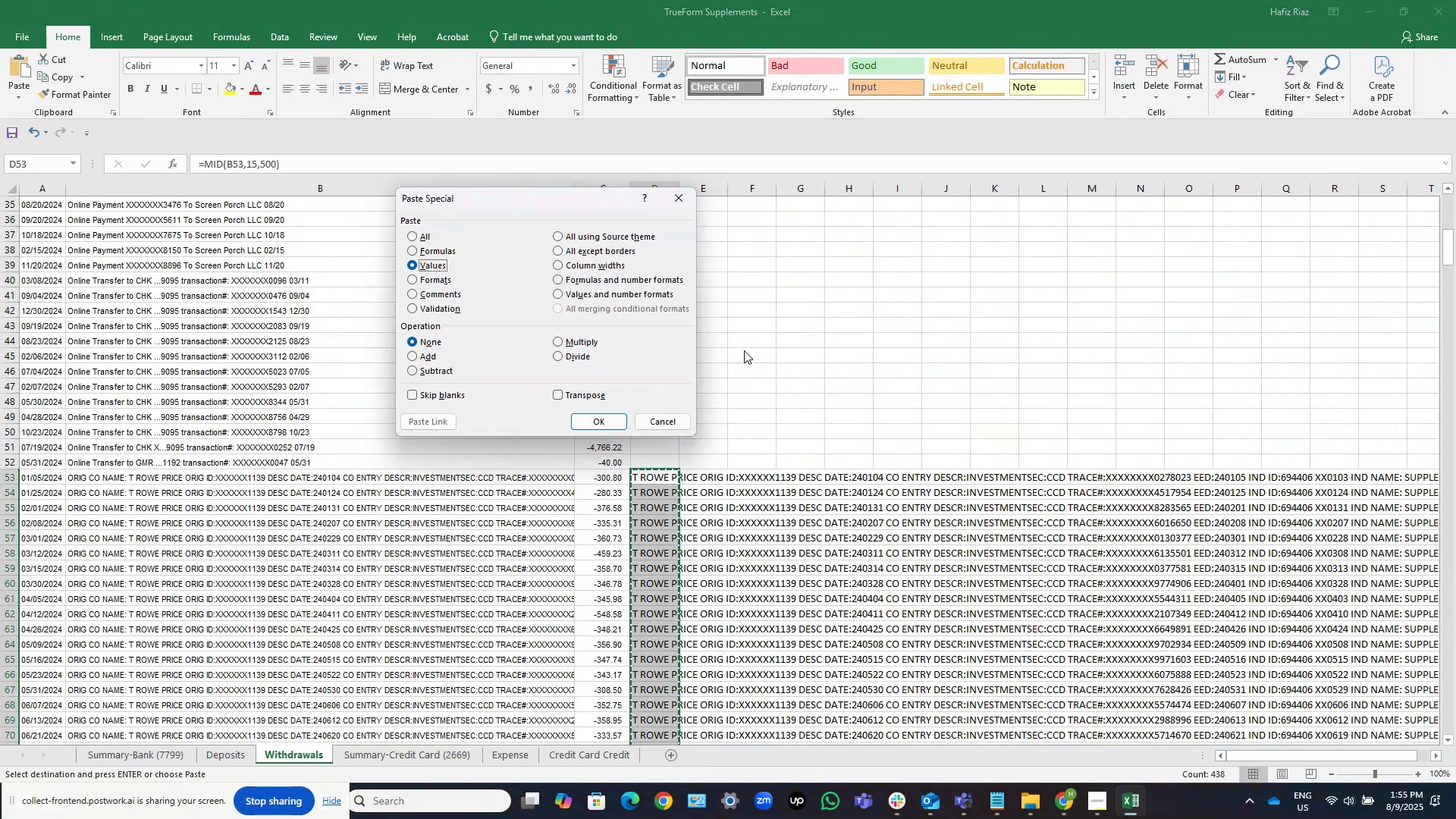 
key(ArrowDown)
 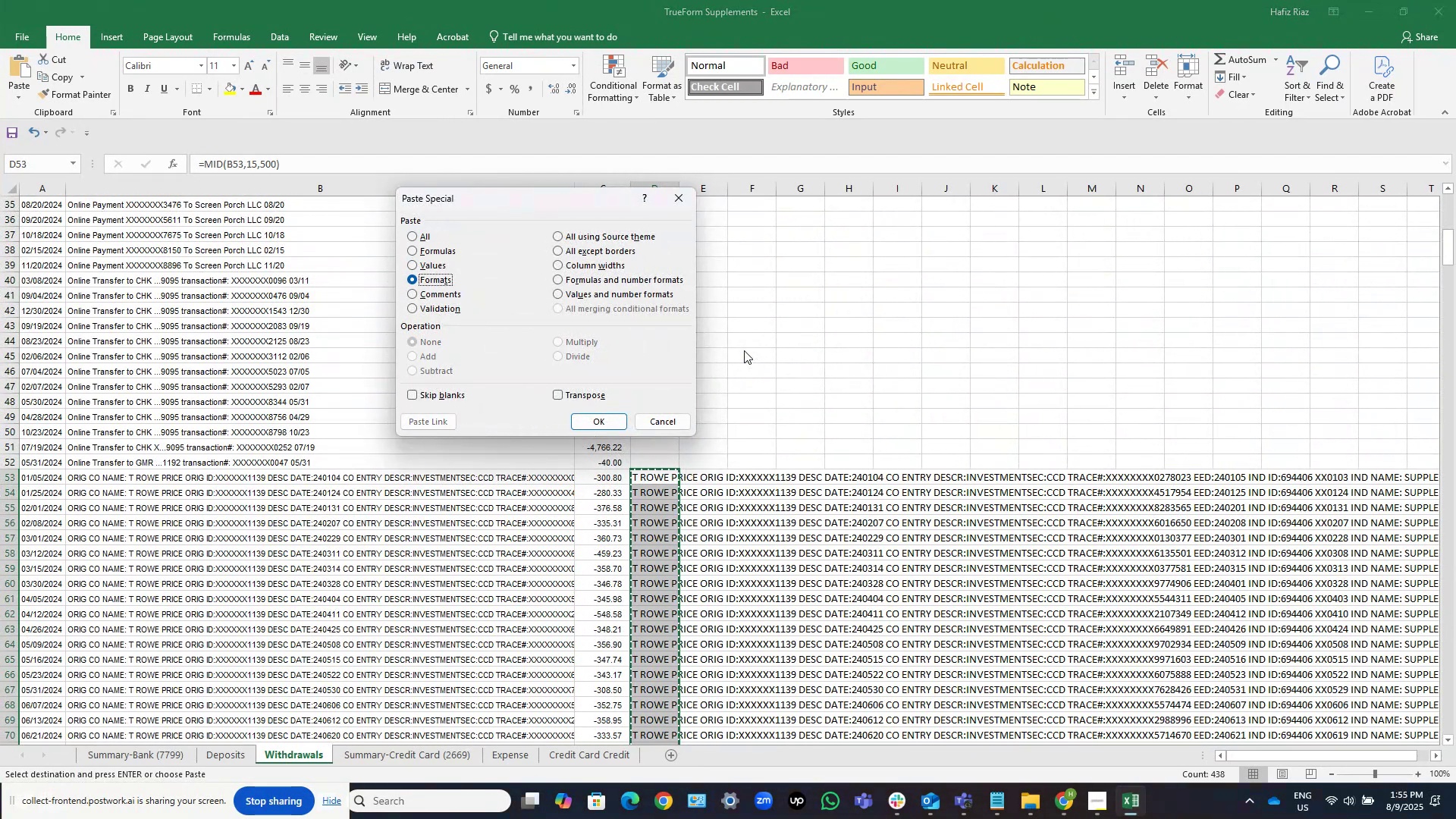 
key(ArrowDown)
 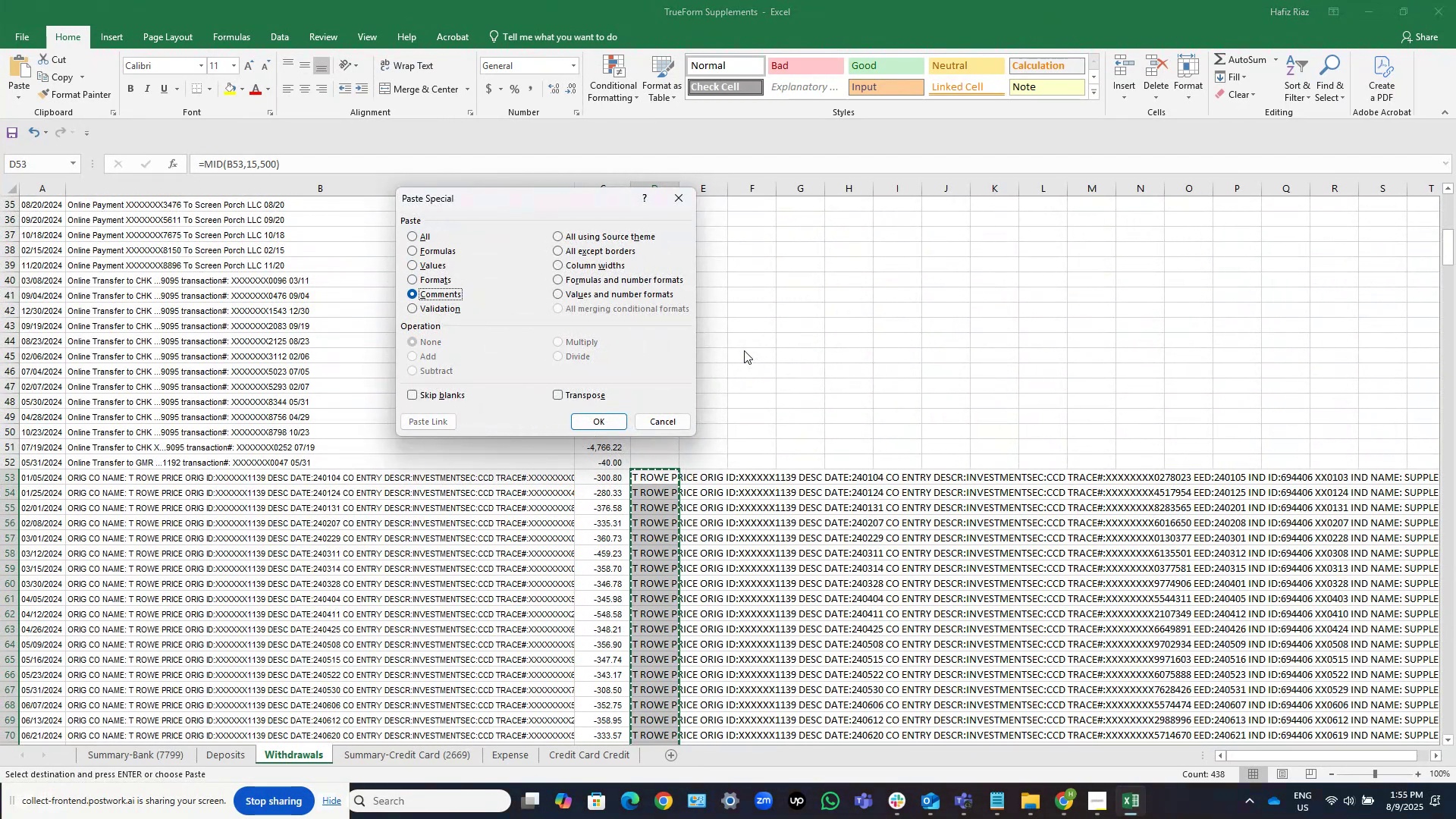 
key(ArrowUp)
 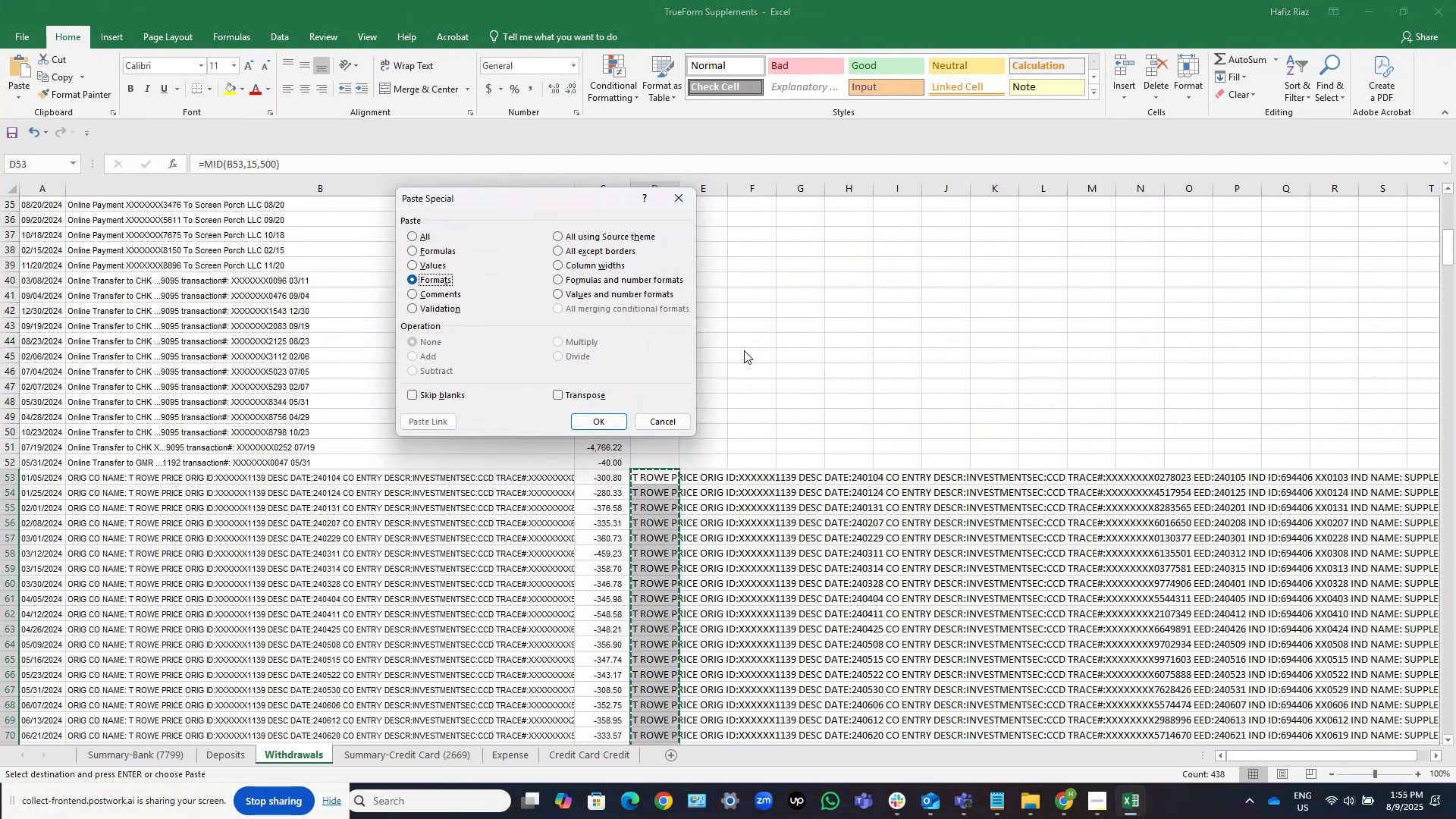 
key(ArrowUp)
 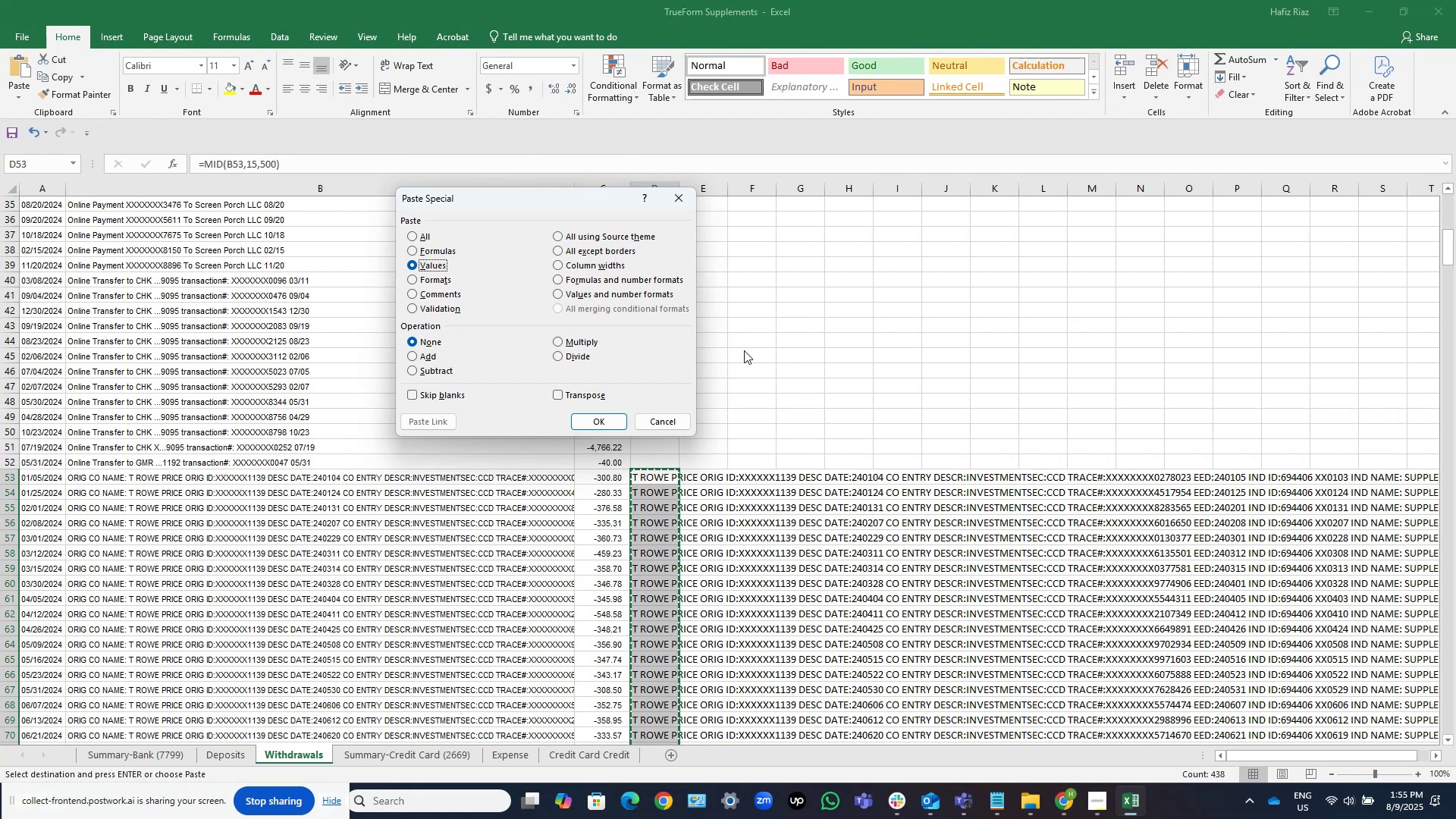 
key(NumpadEnter)
 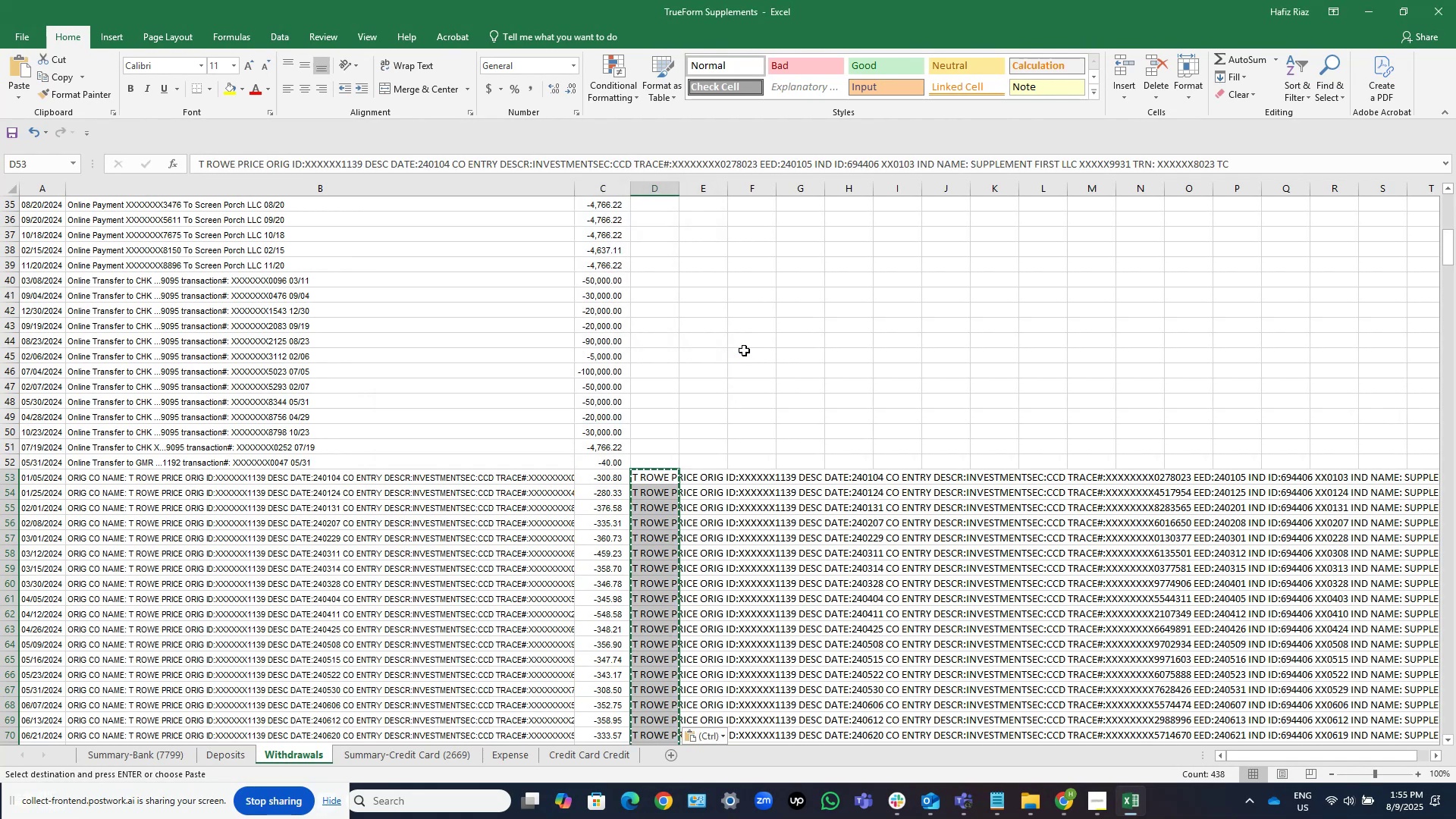 
key(Control+X)
 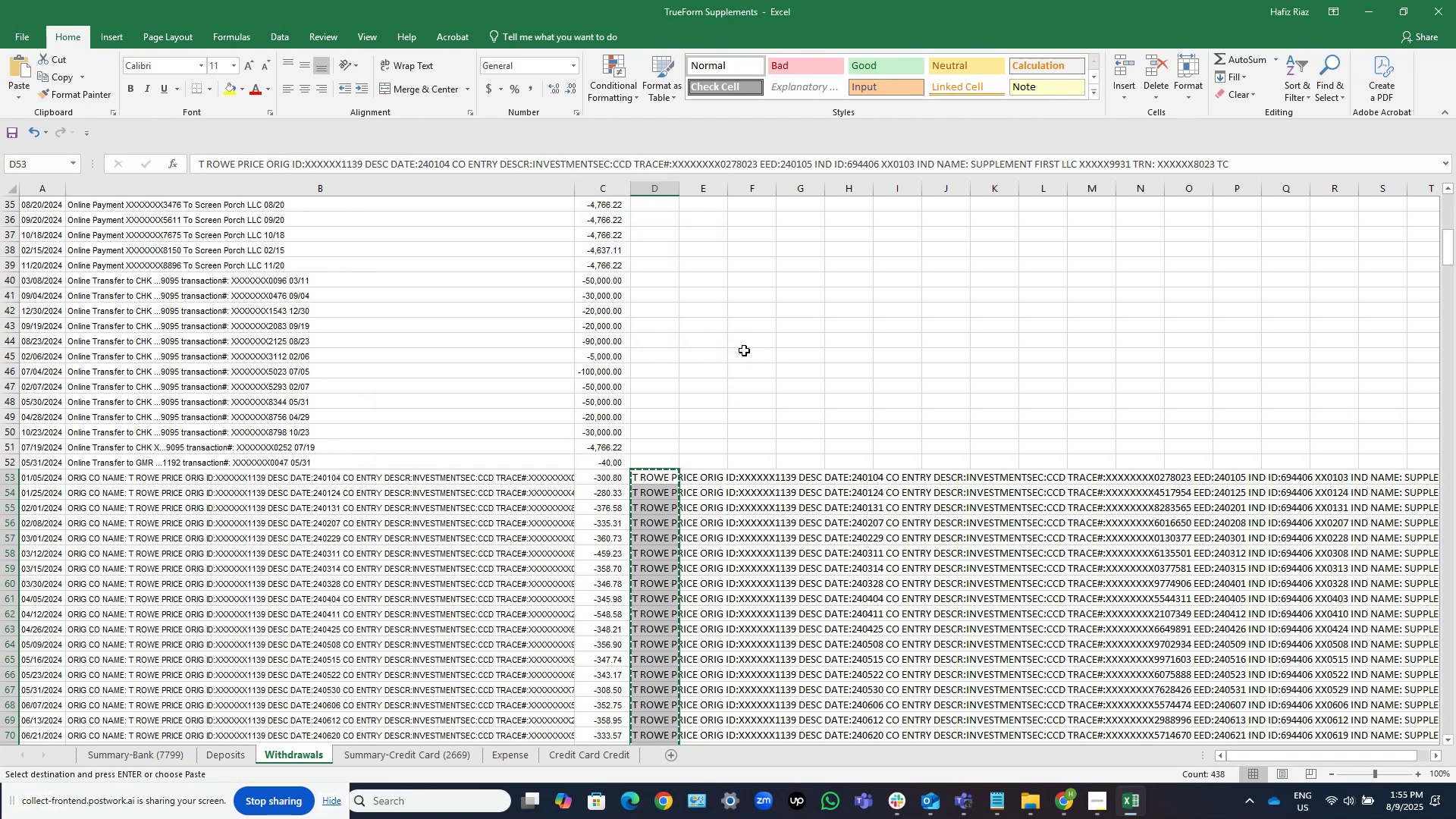 
key(ArrowLeft)
 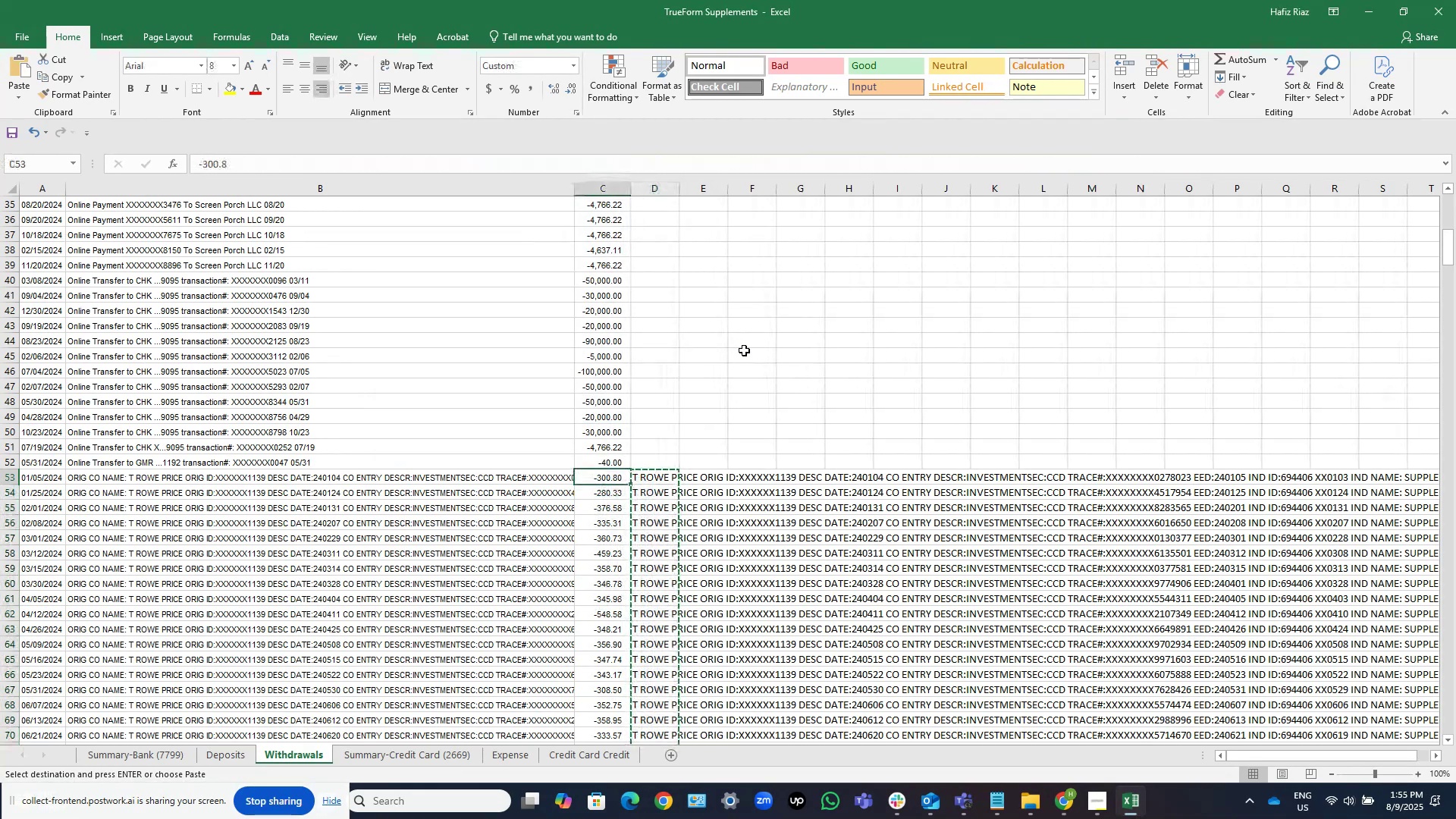 
key(ArrowLeft)
 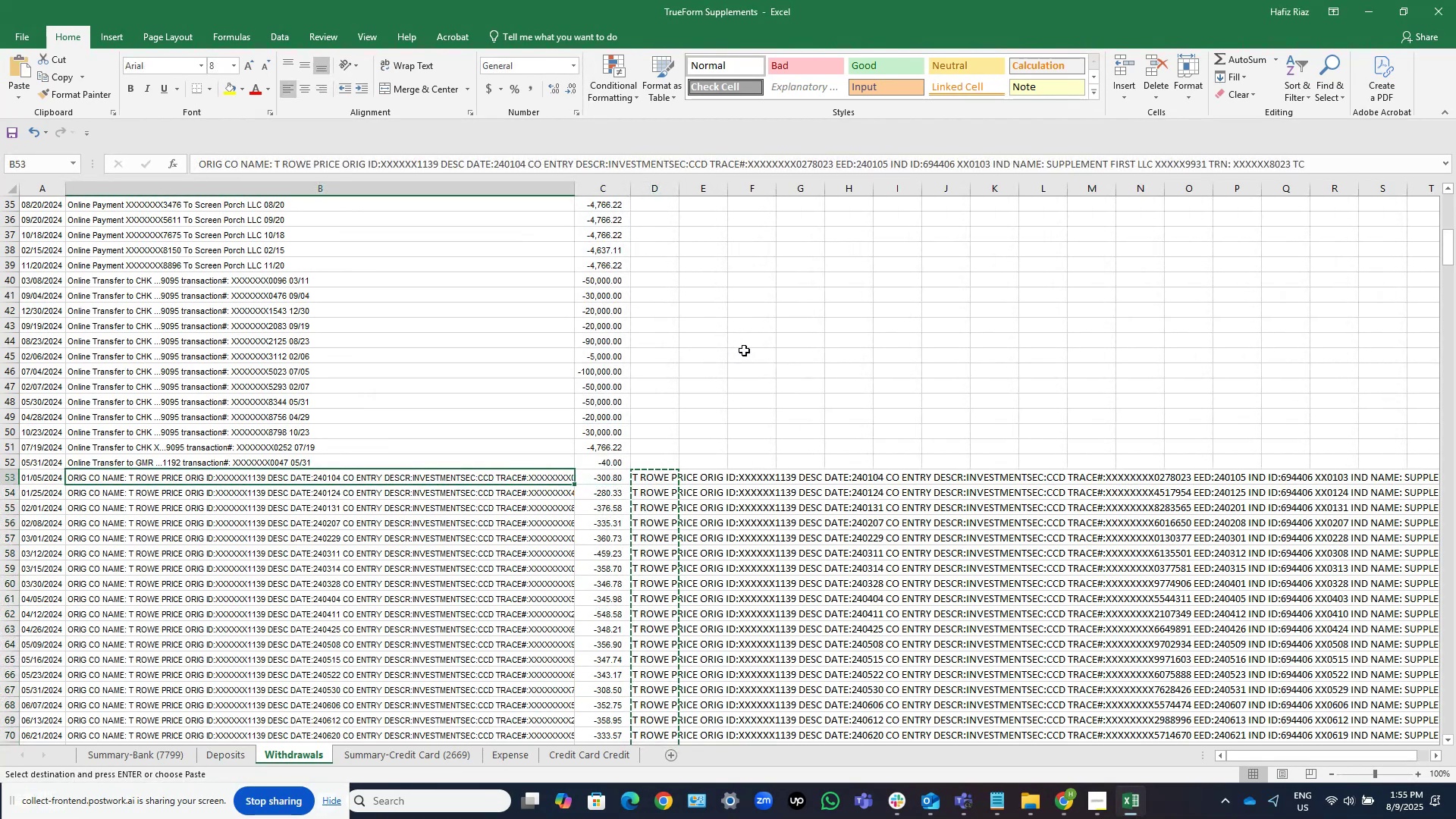 
key(Control+V)
 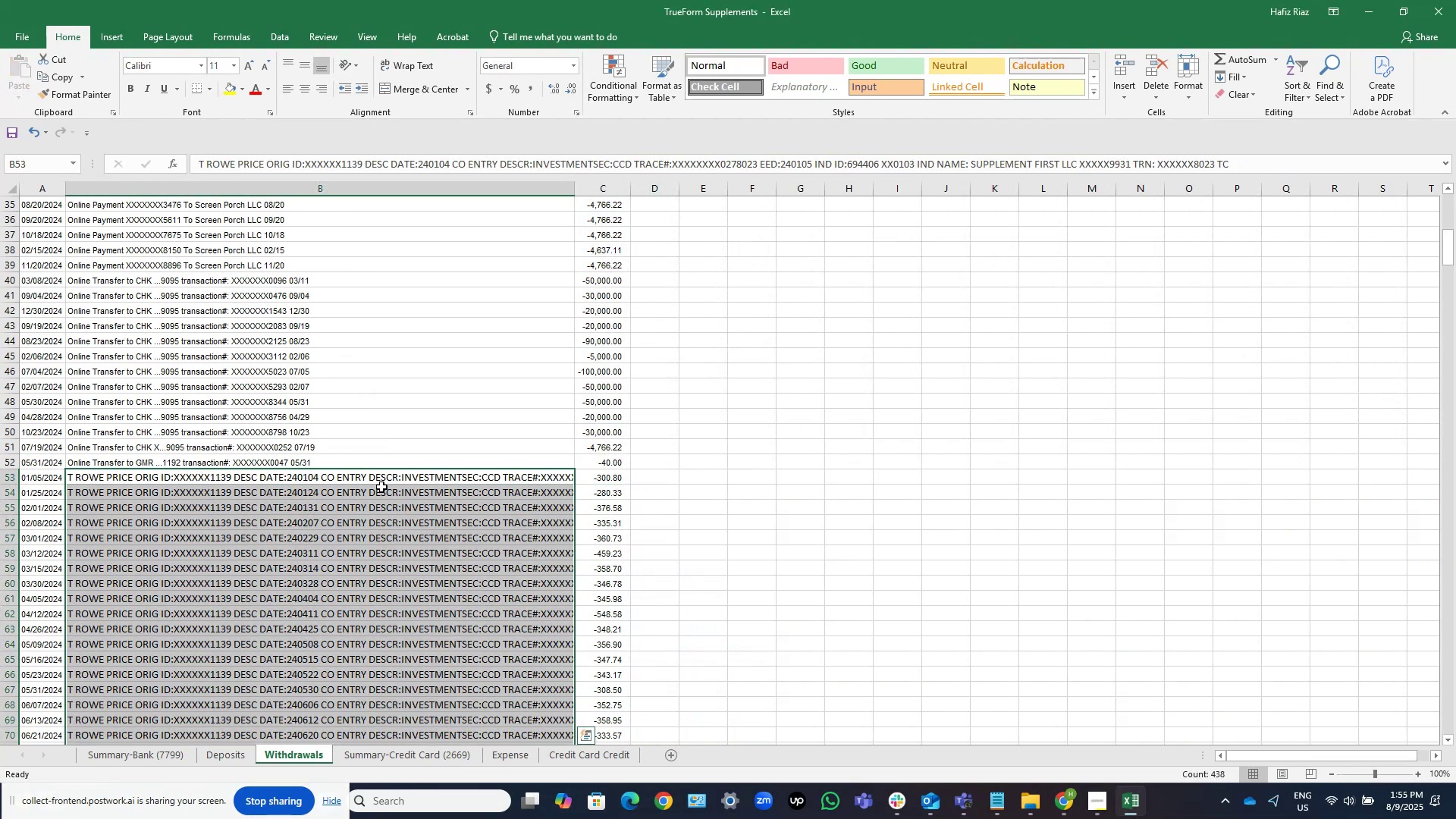 
left_click([381, 485])
 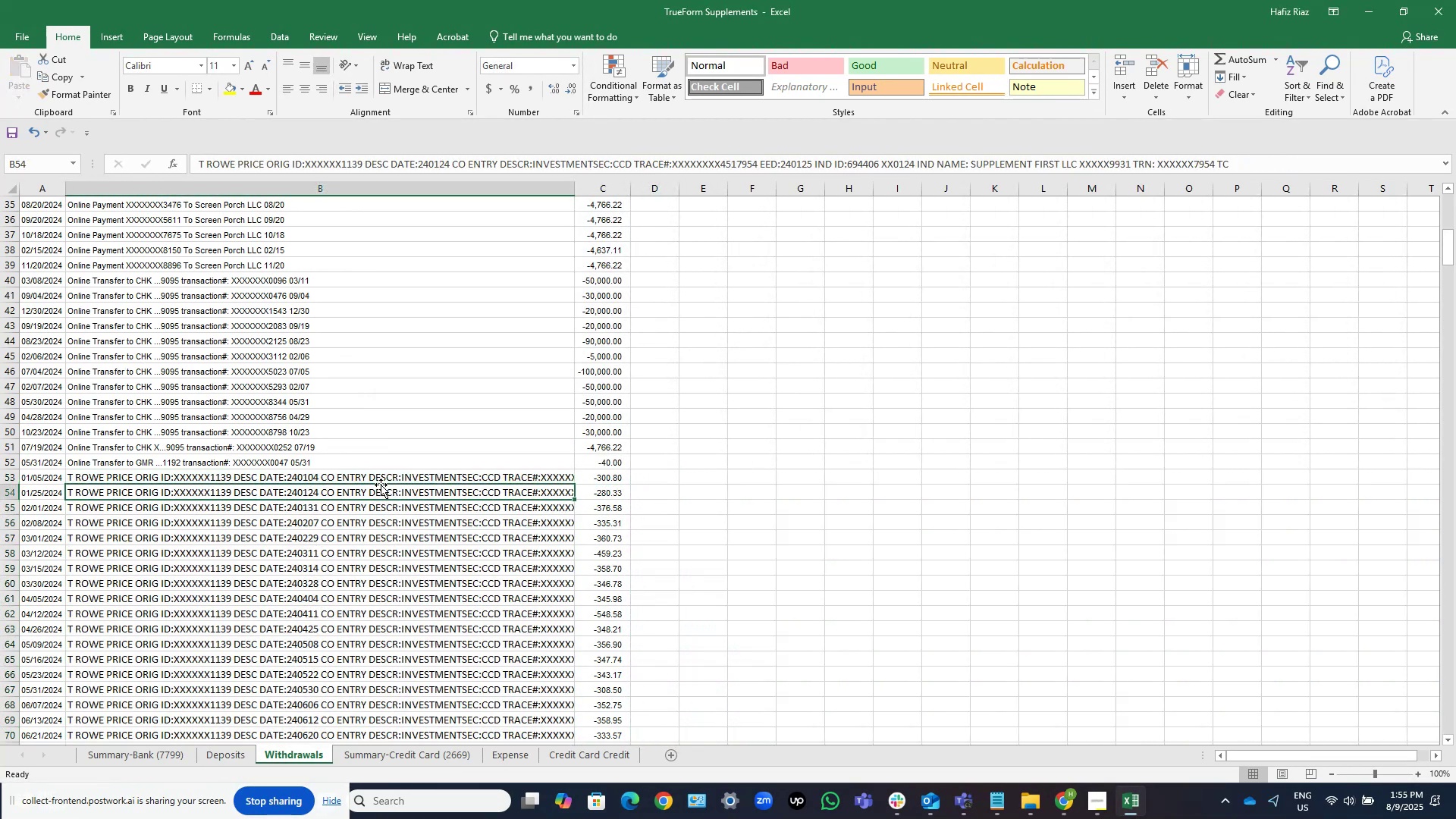 
scroll: coordinate [381, 485], scroll_direction: up, amount: 14.0
 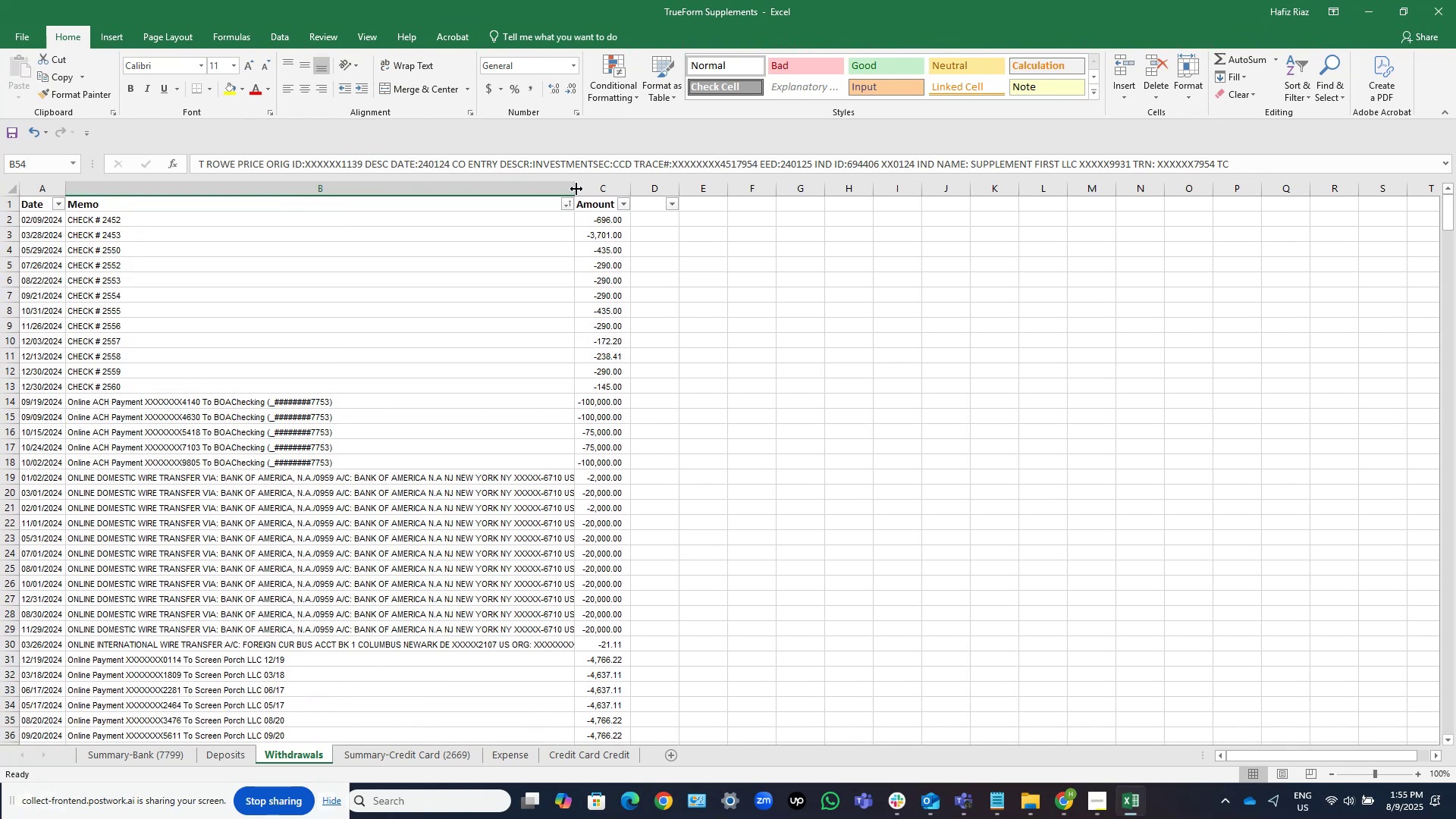 
double_click([576, 189])
 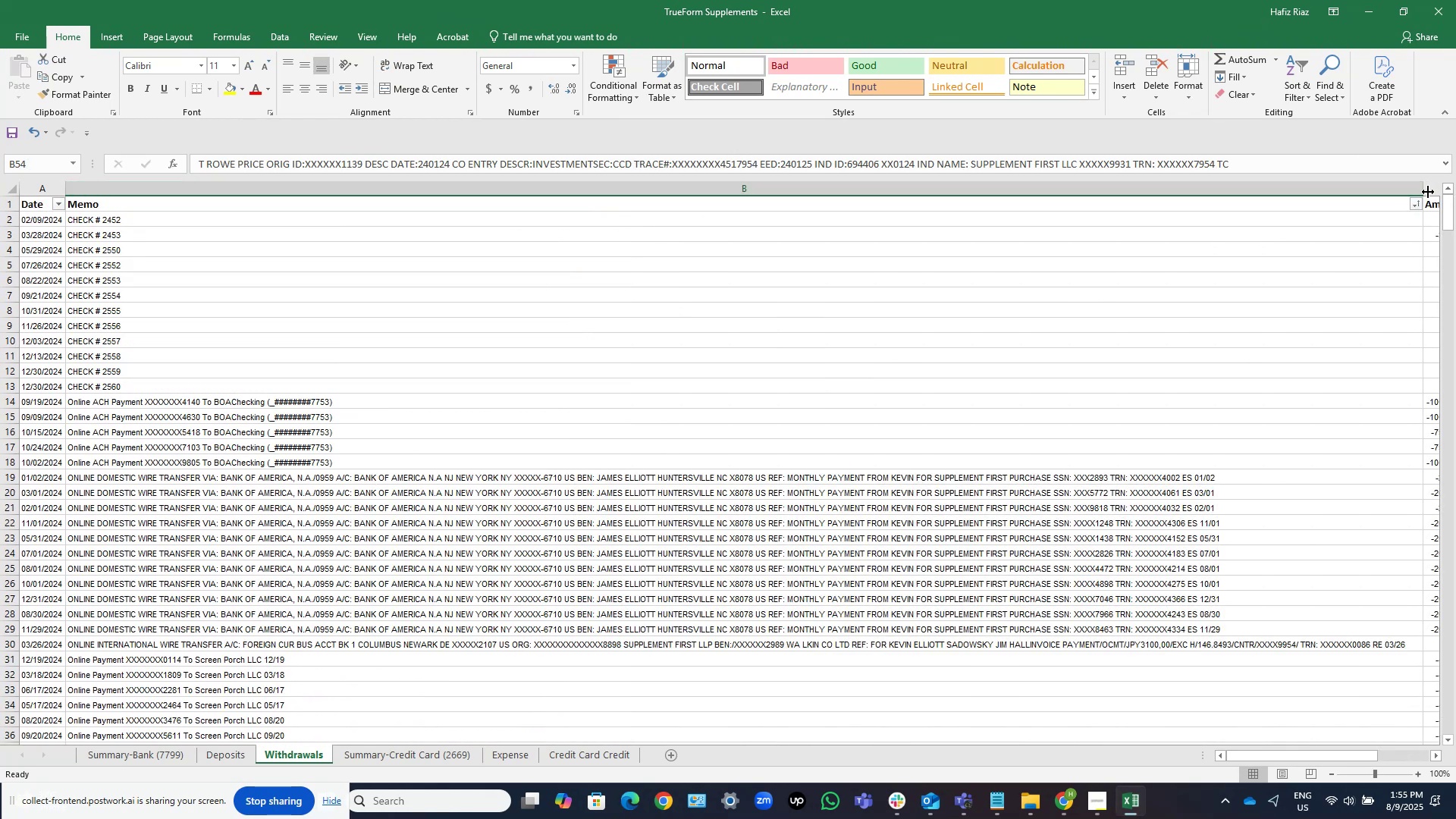 
left_click_drag(start_coordinate=[1426, 187], to_coordinate=[570, 236])
 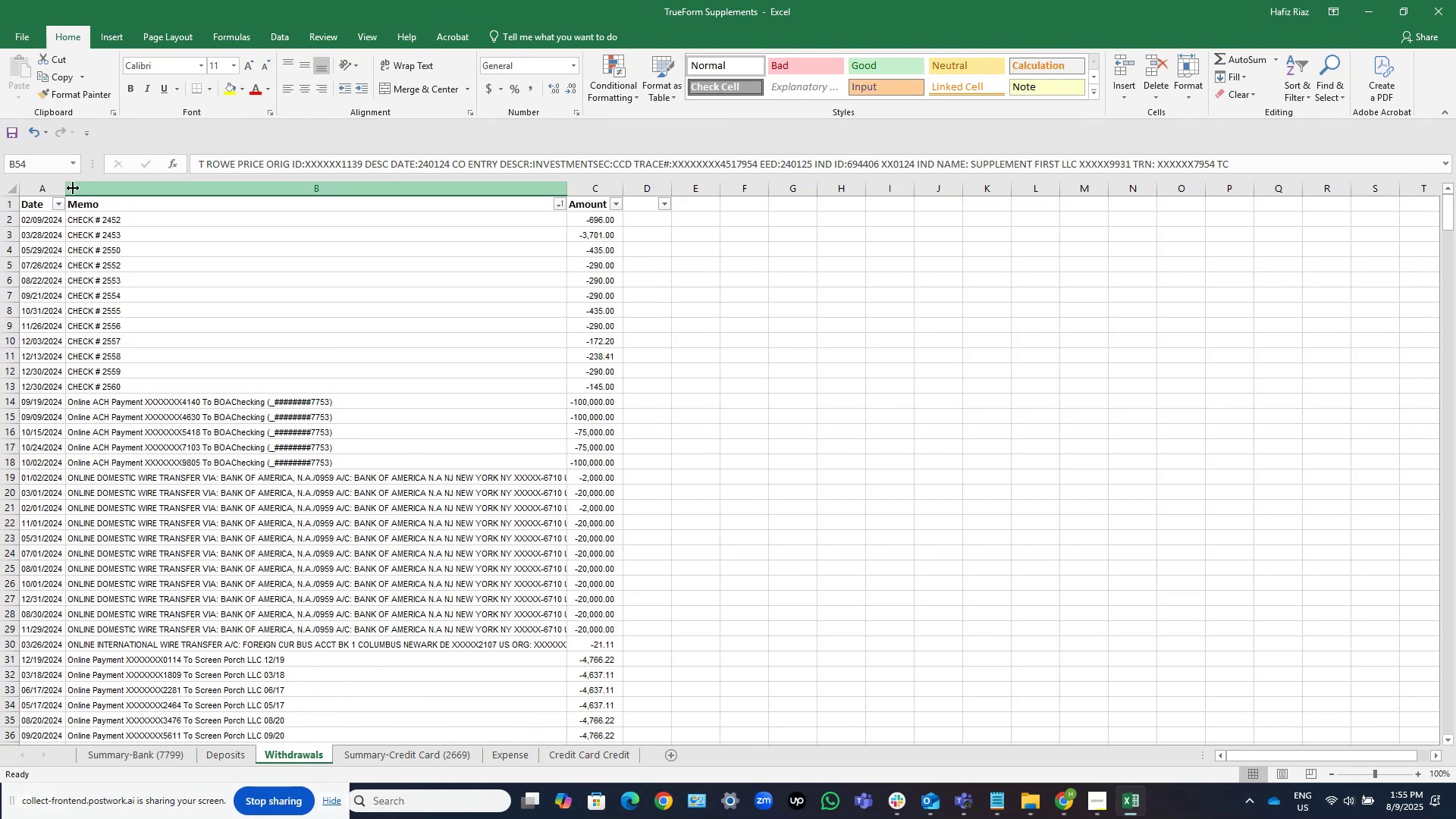 
double_click([61, 190])
 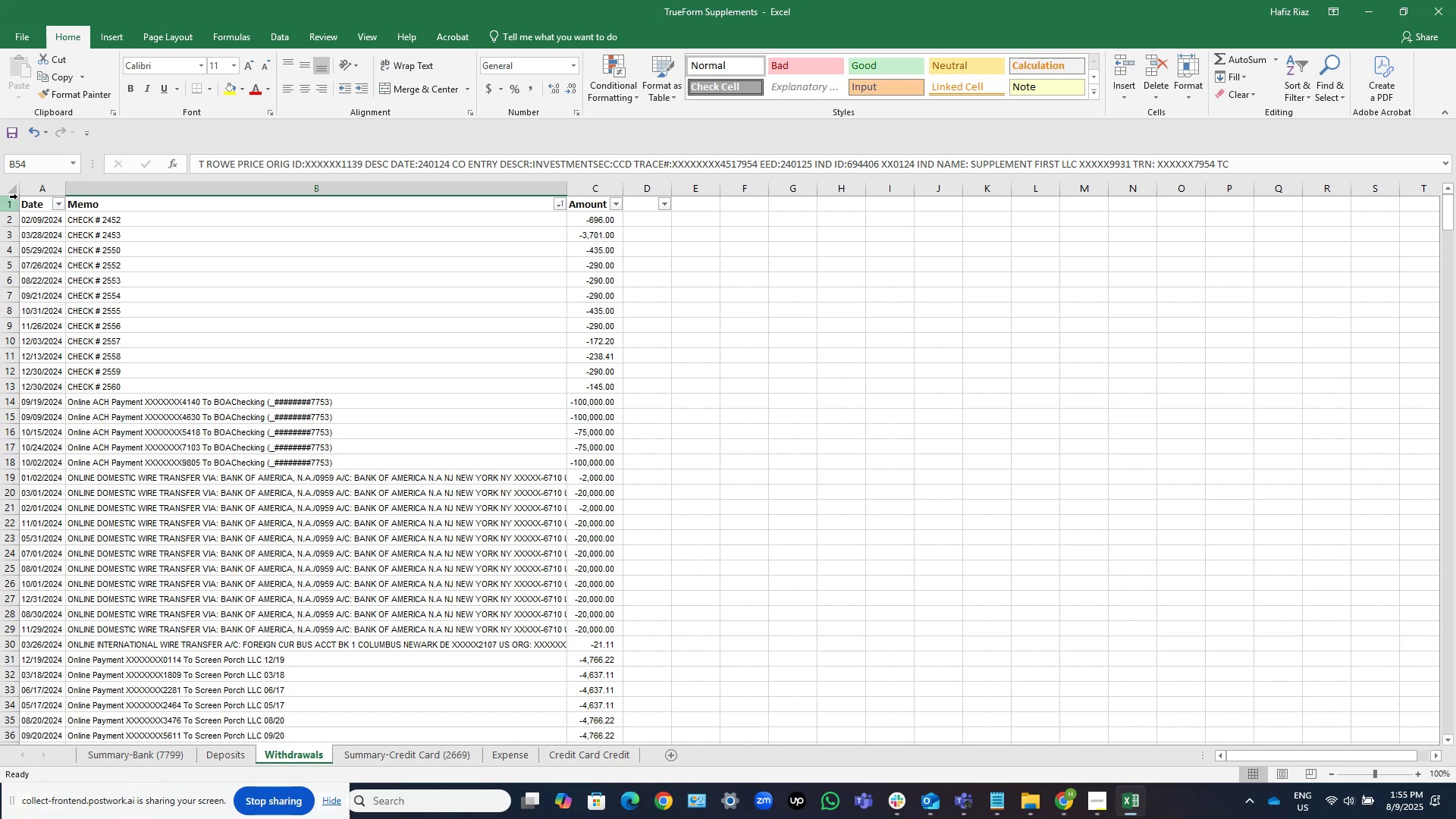 
left_click([10, 203])
 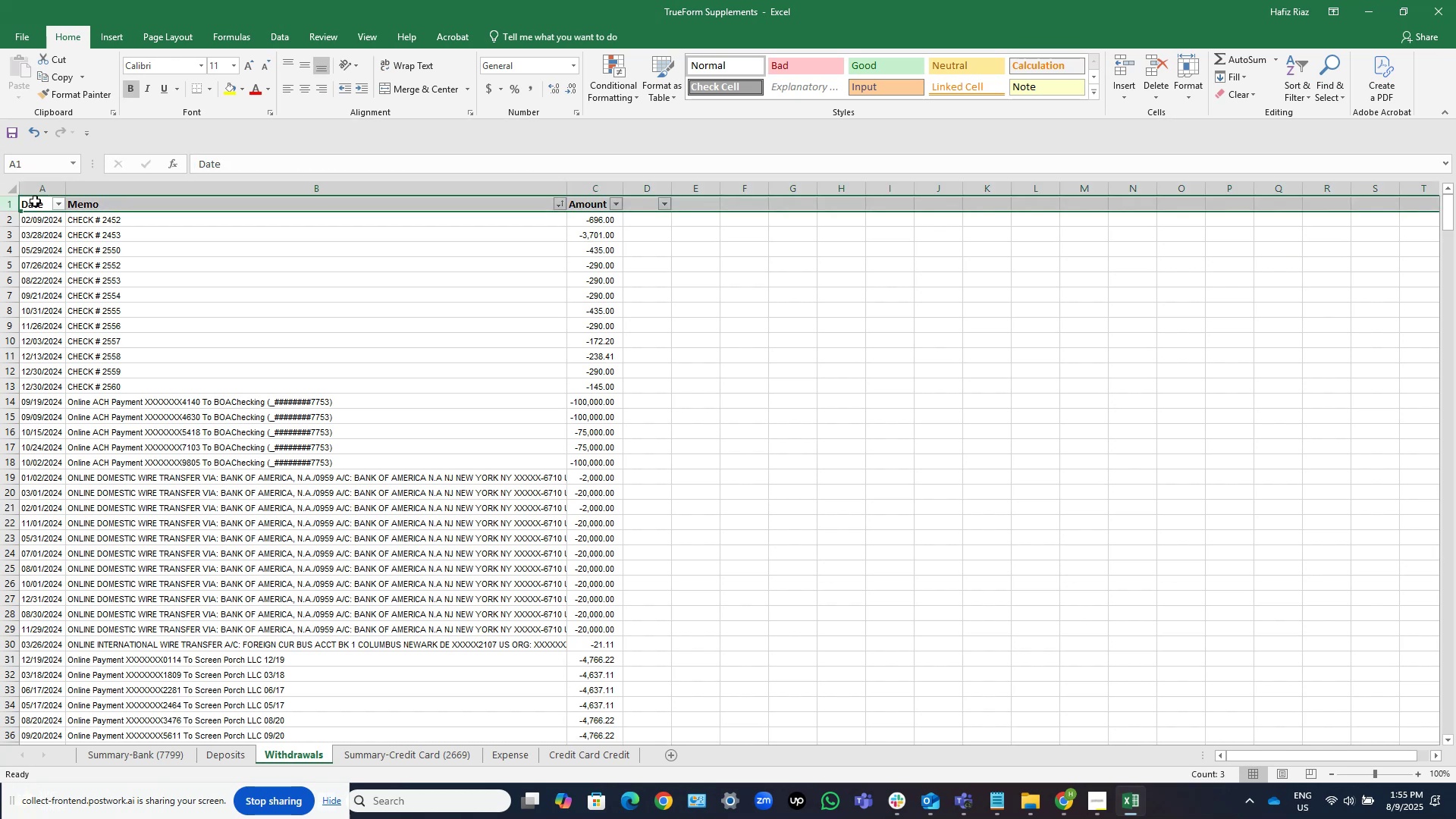 
key(Control+Shift+L)
 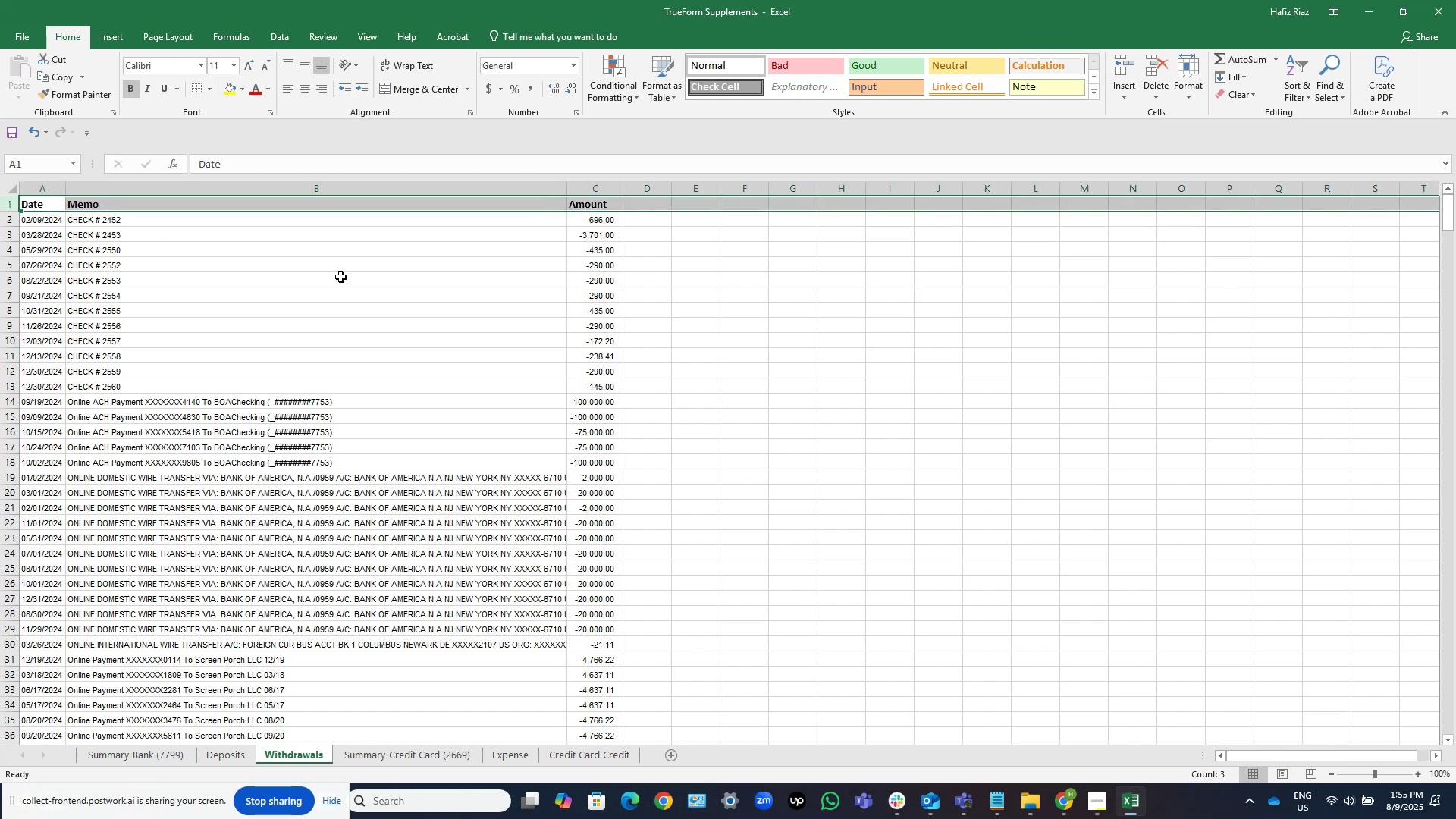 
left_click([351, 220])
 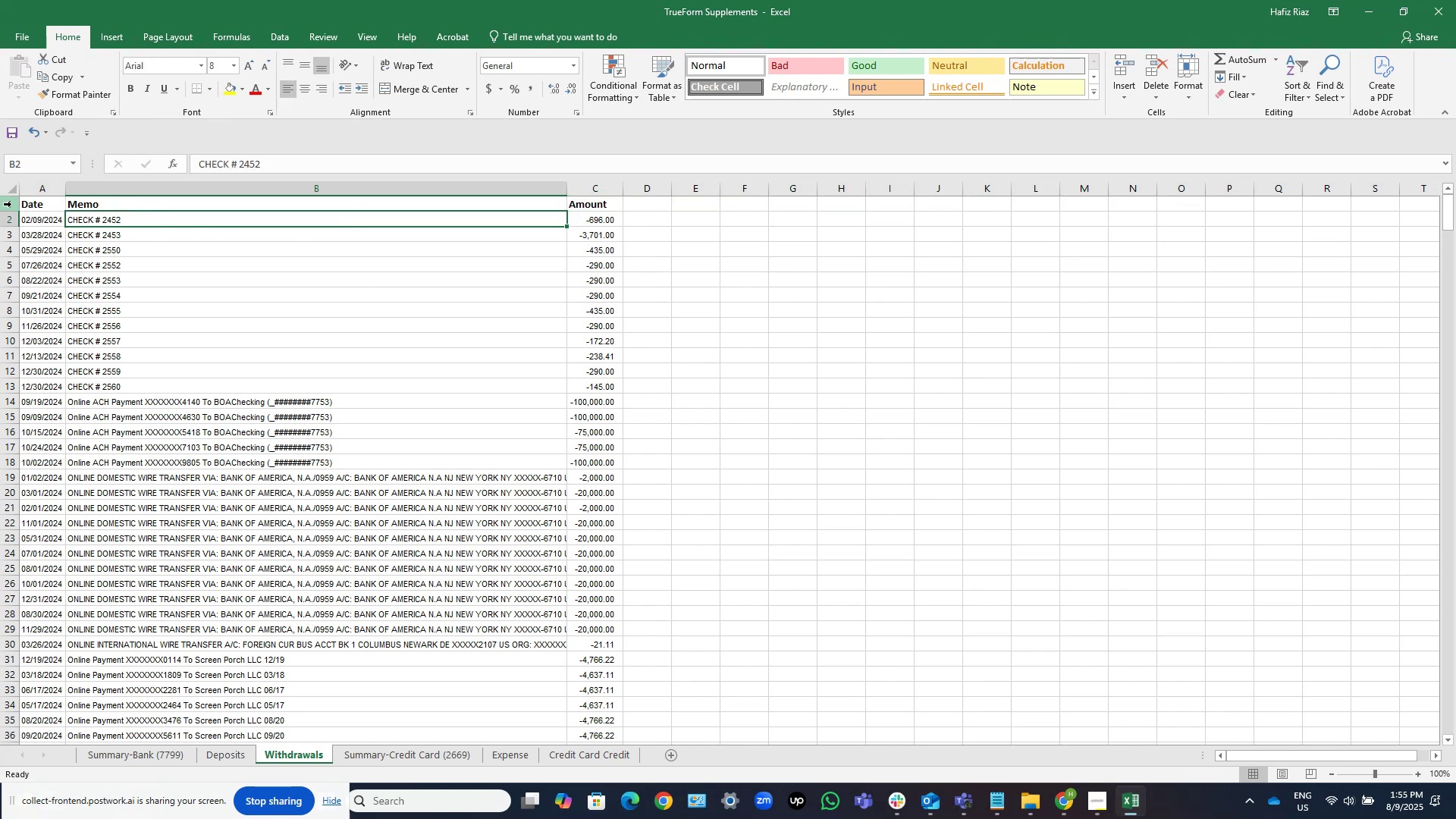 
wait(5.05)
 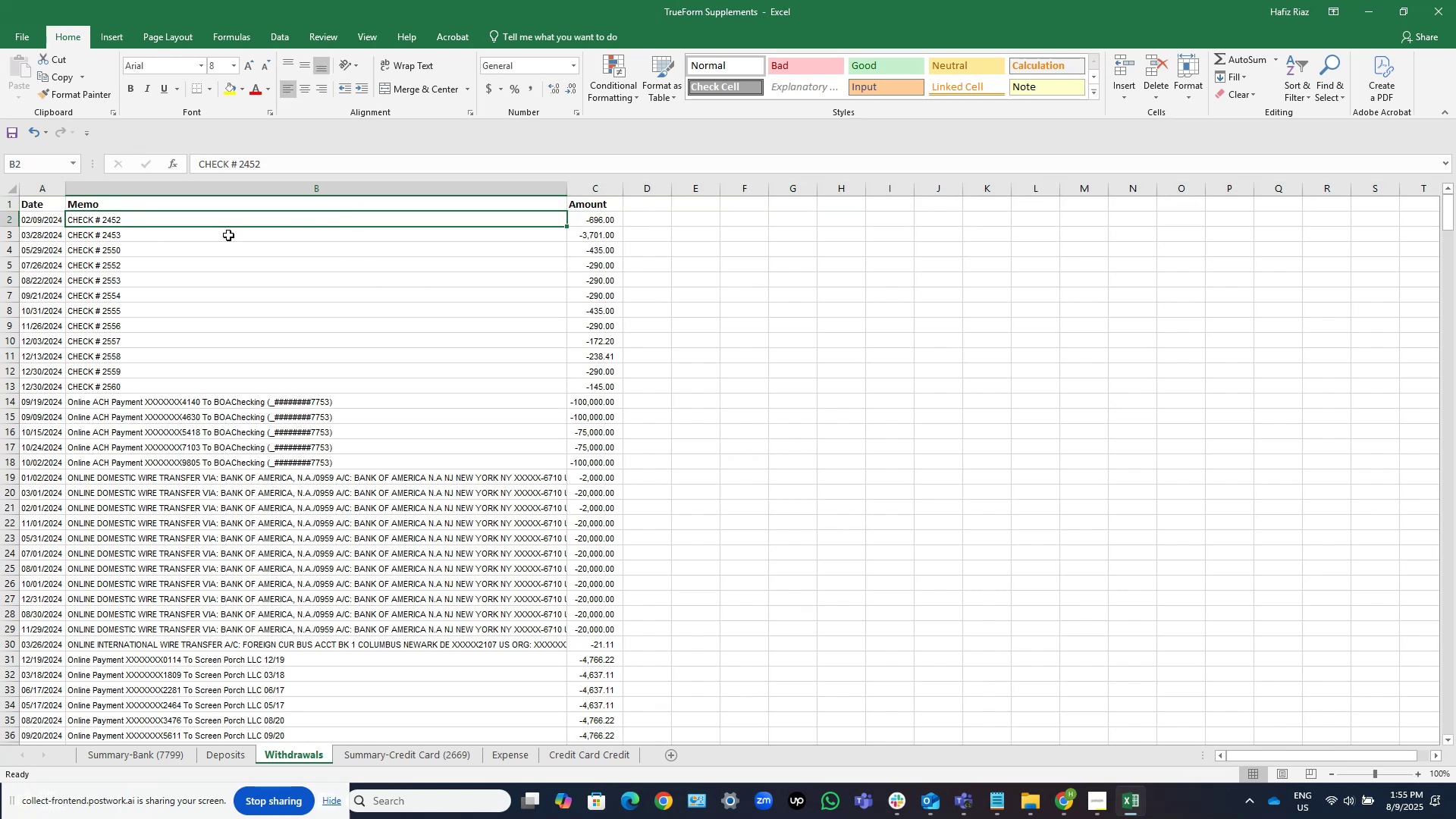 
left_click([11, 204])
 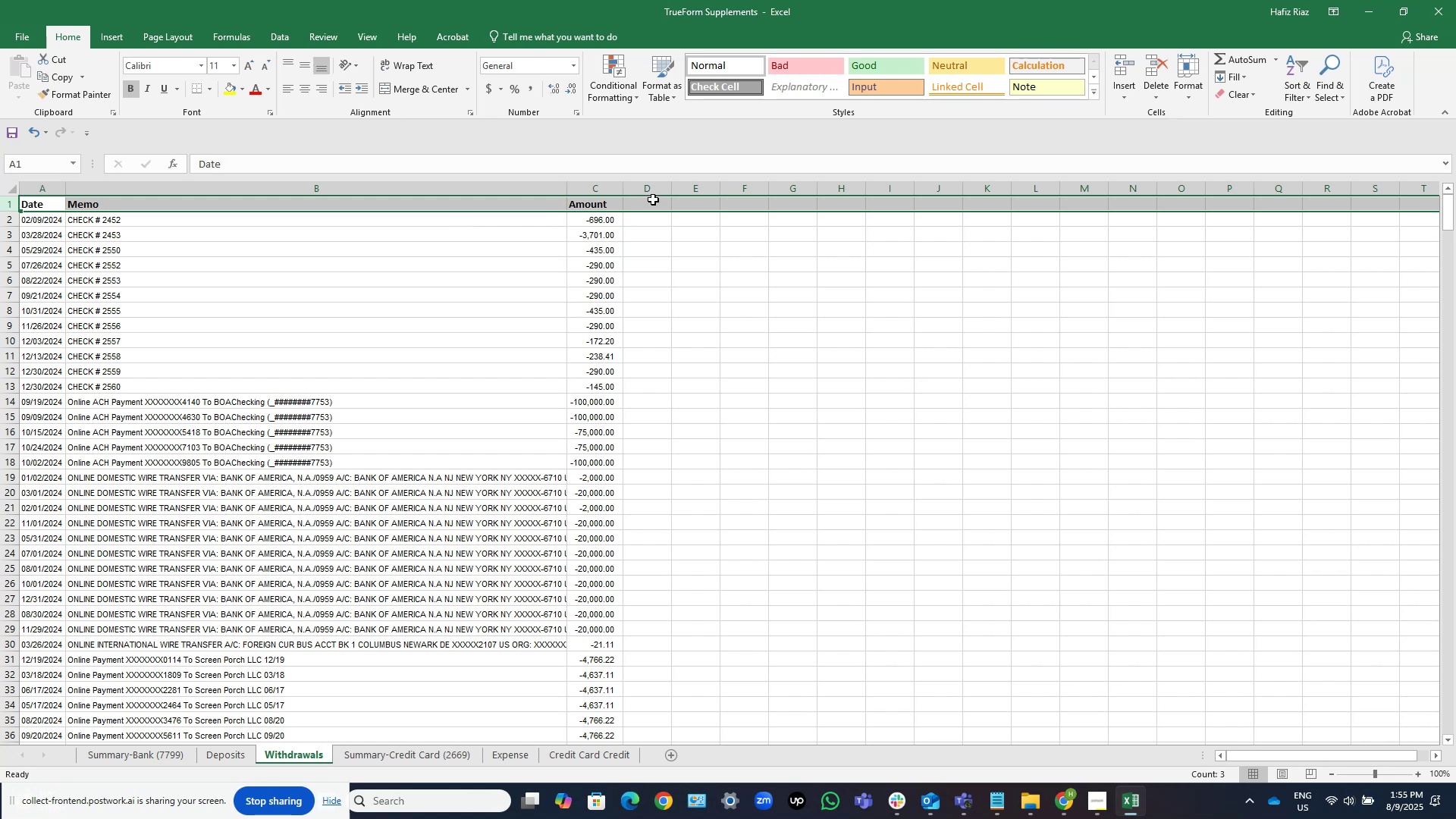 
key(Control+Shift+ShiftLeft)
 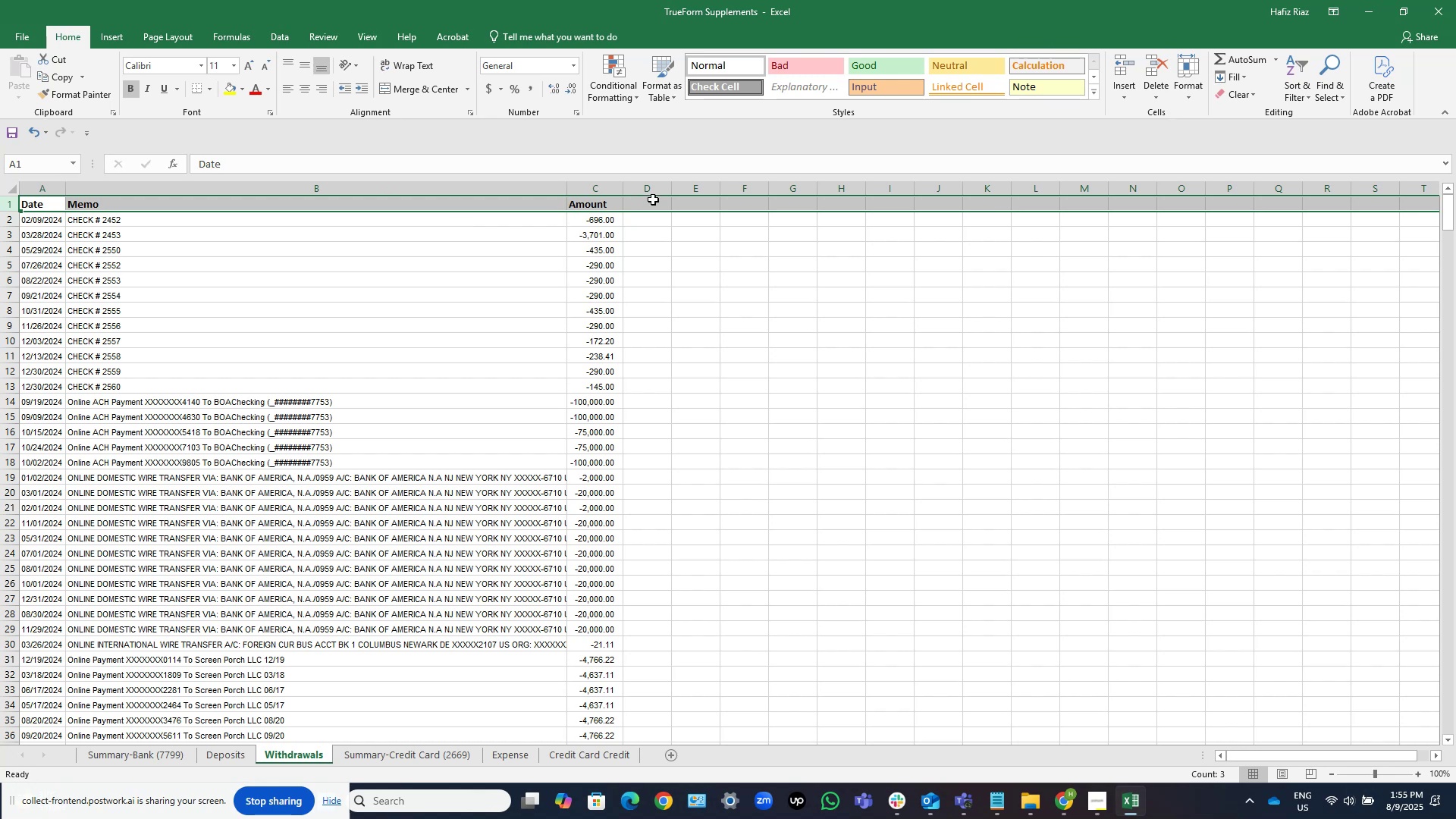 
key(Control+Shift+L)
 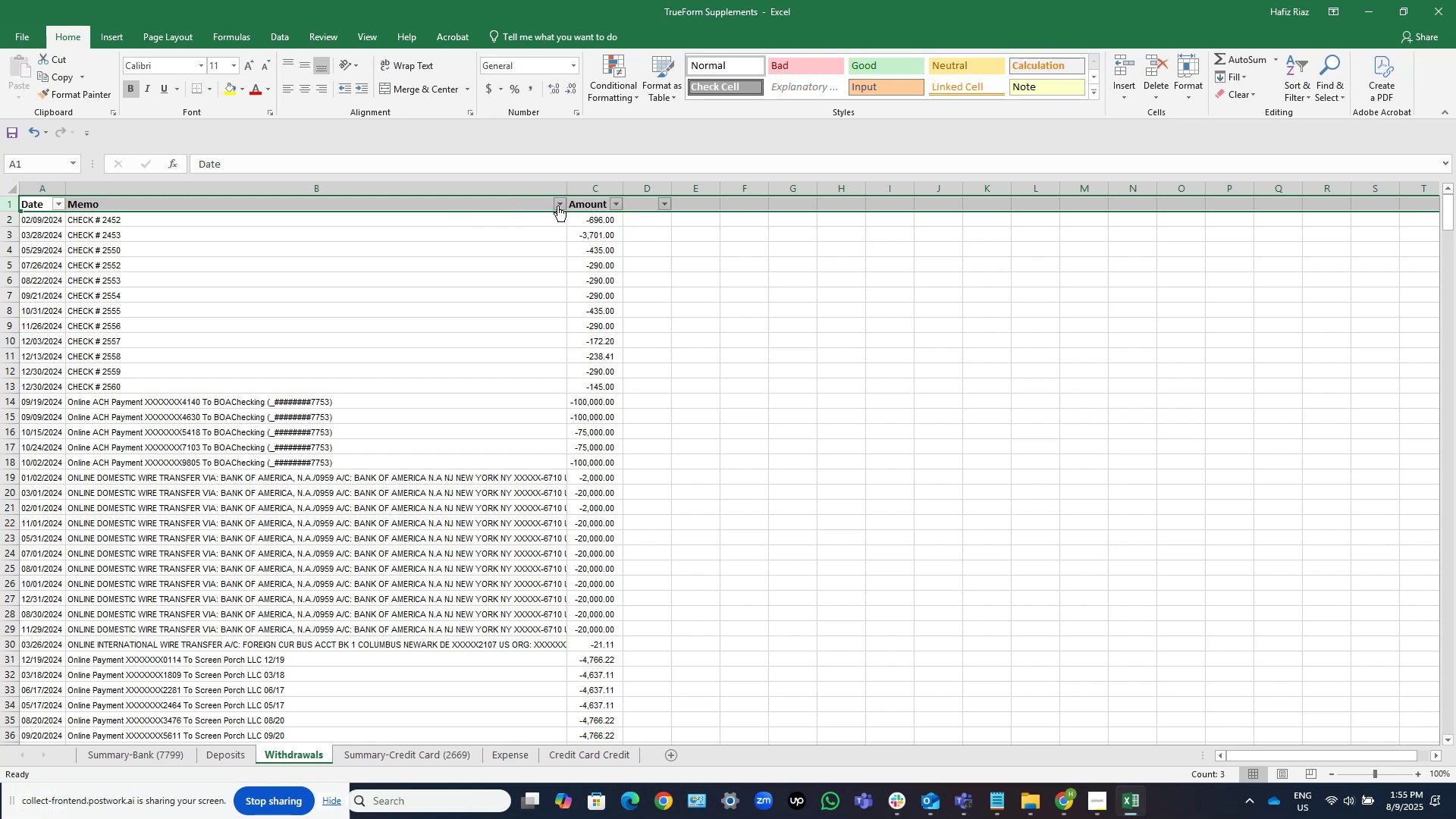 
wait(5.2)
 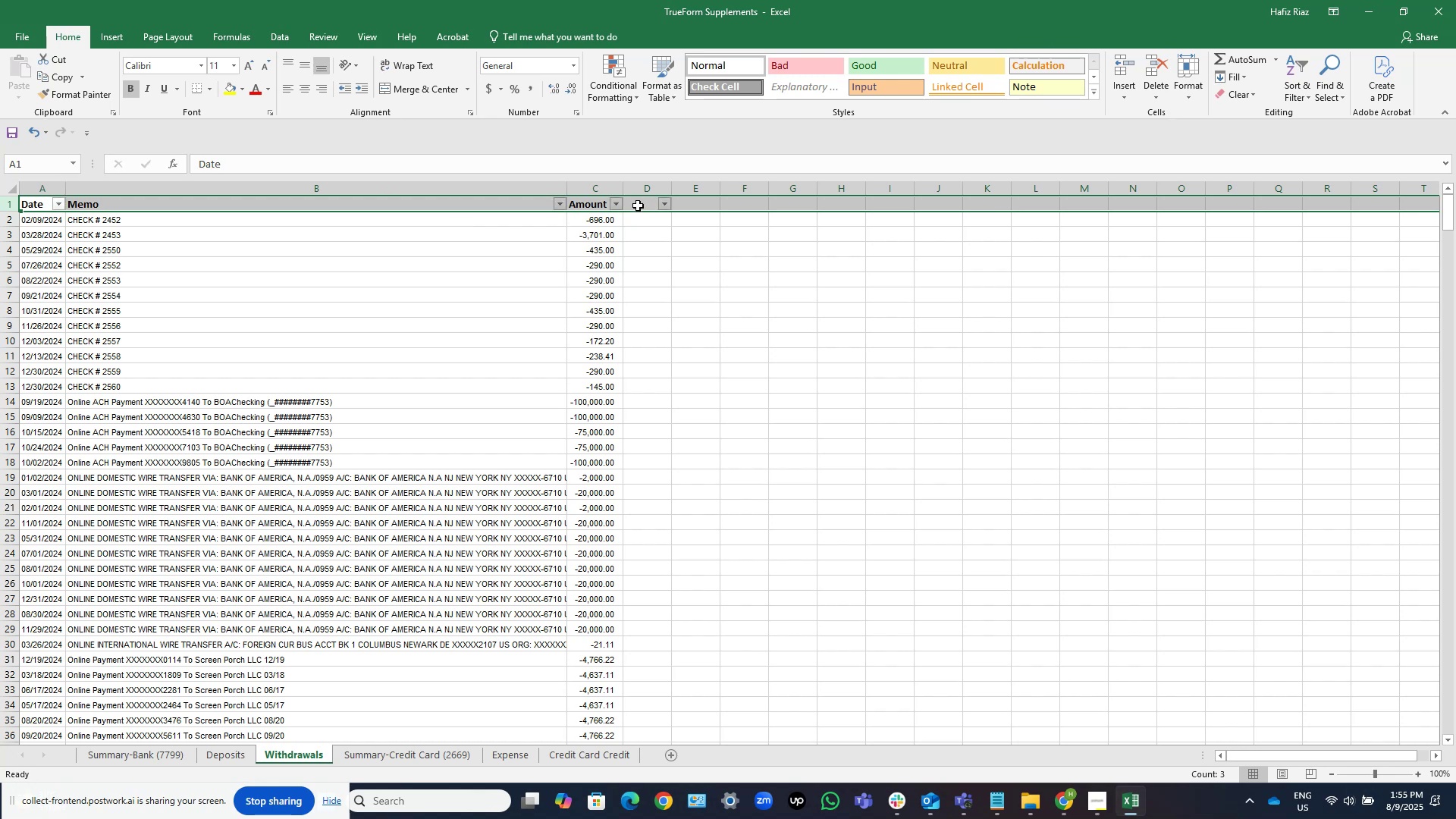 
left_click([59, 204])
 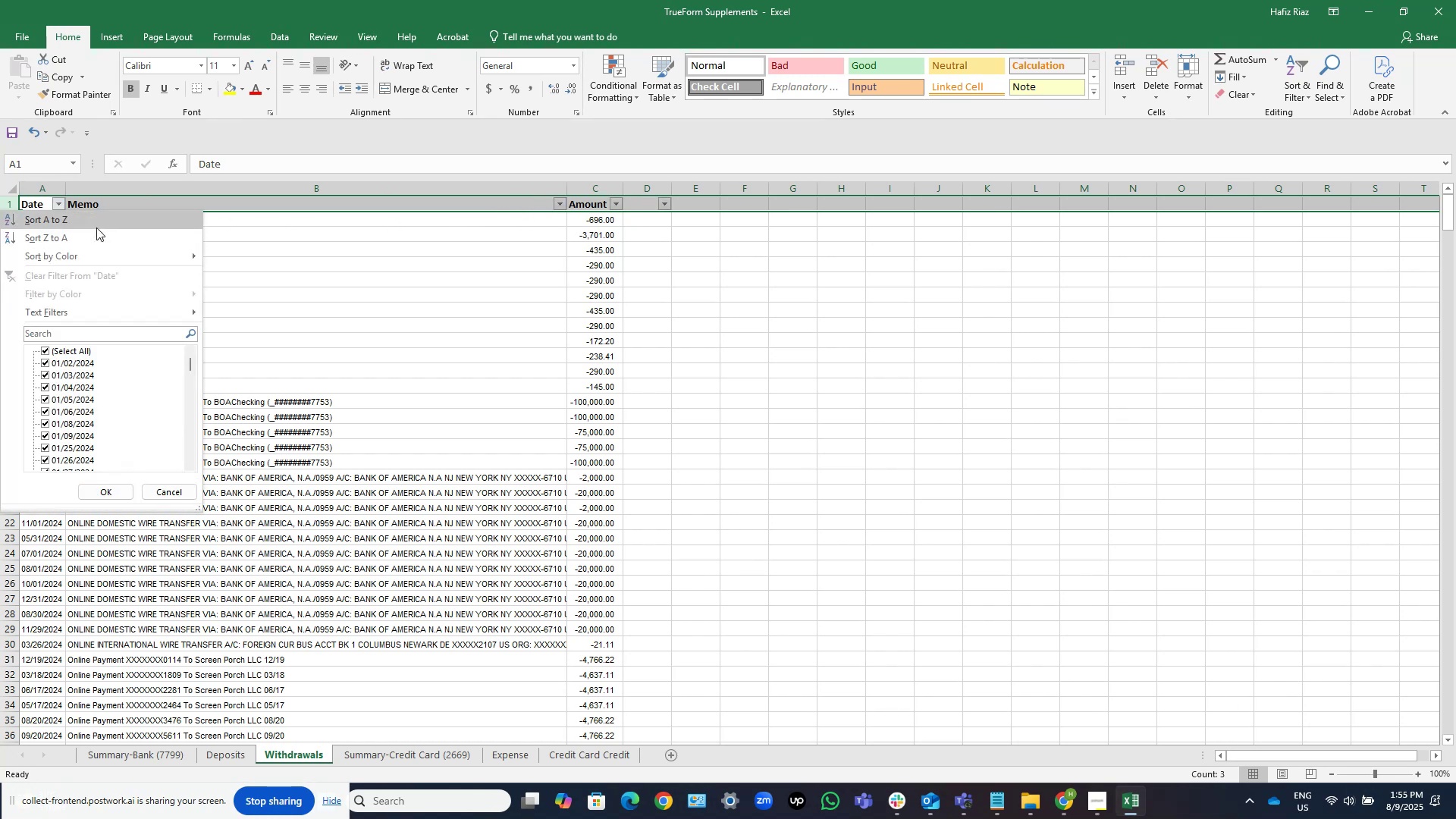 
left_click([97, 226])
 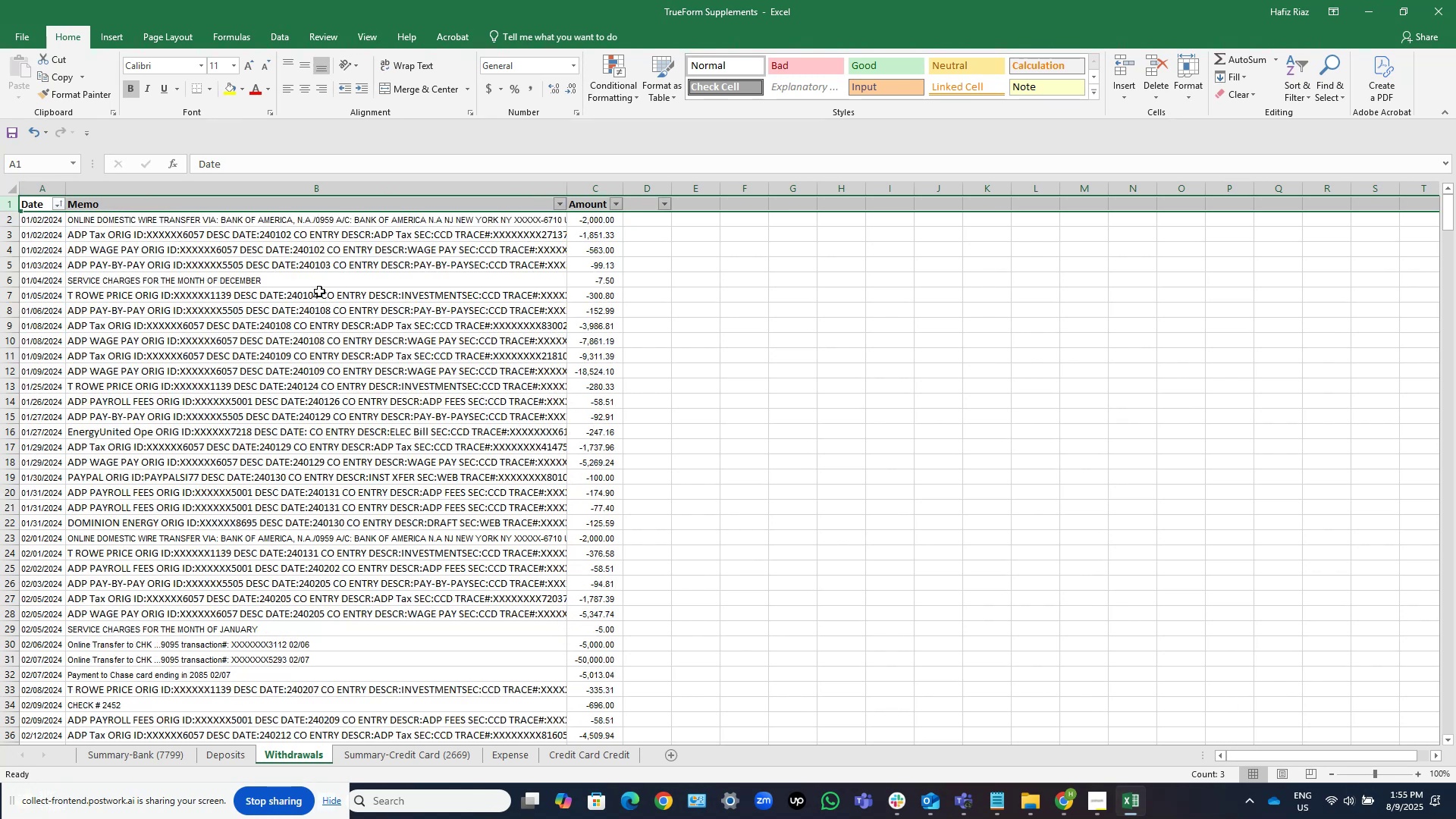 
left_click([320, 288])
 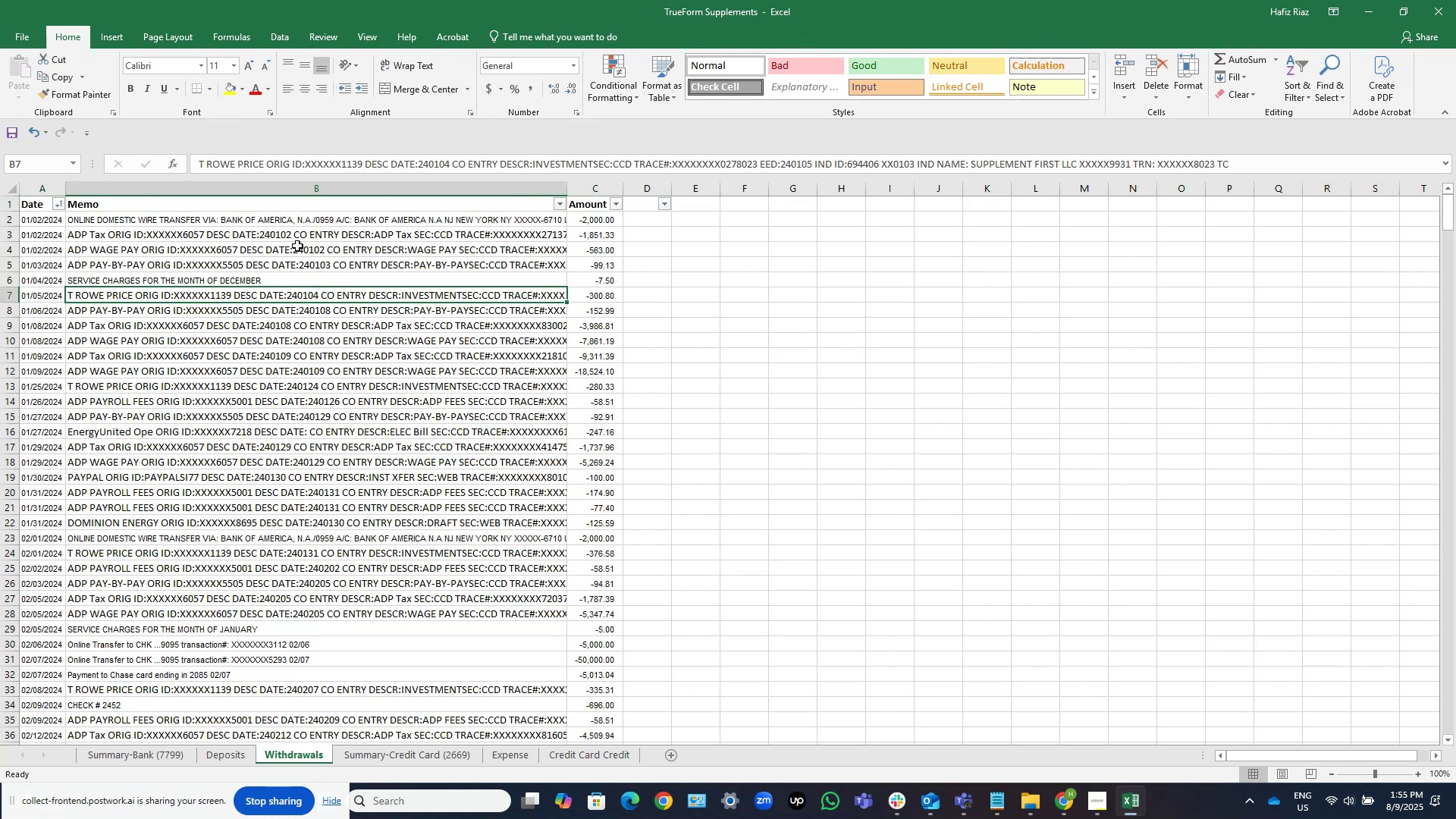 
scroll: coordinate [297, 246], scroll_direction: up, amount: 1.0
 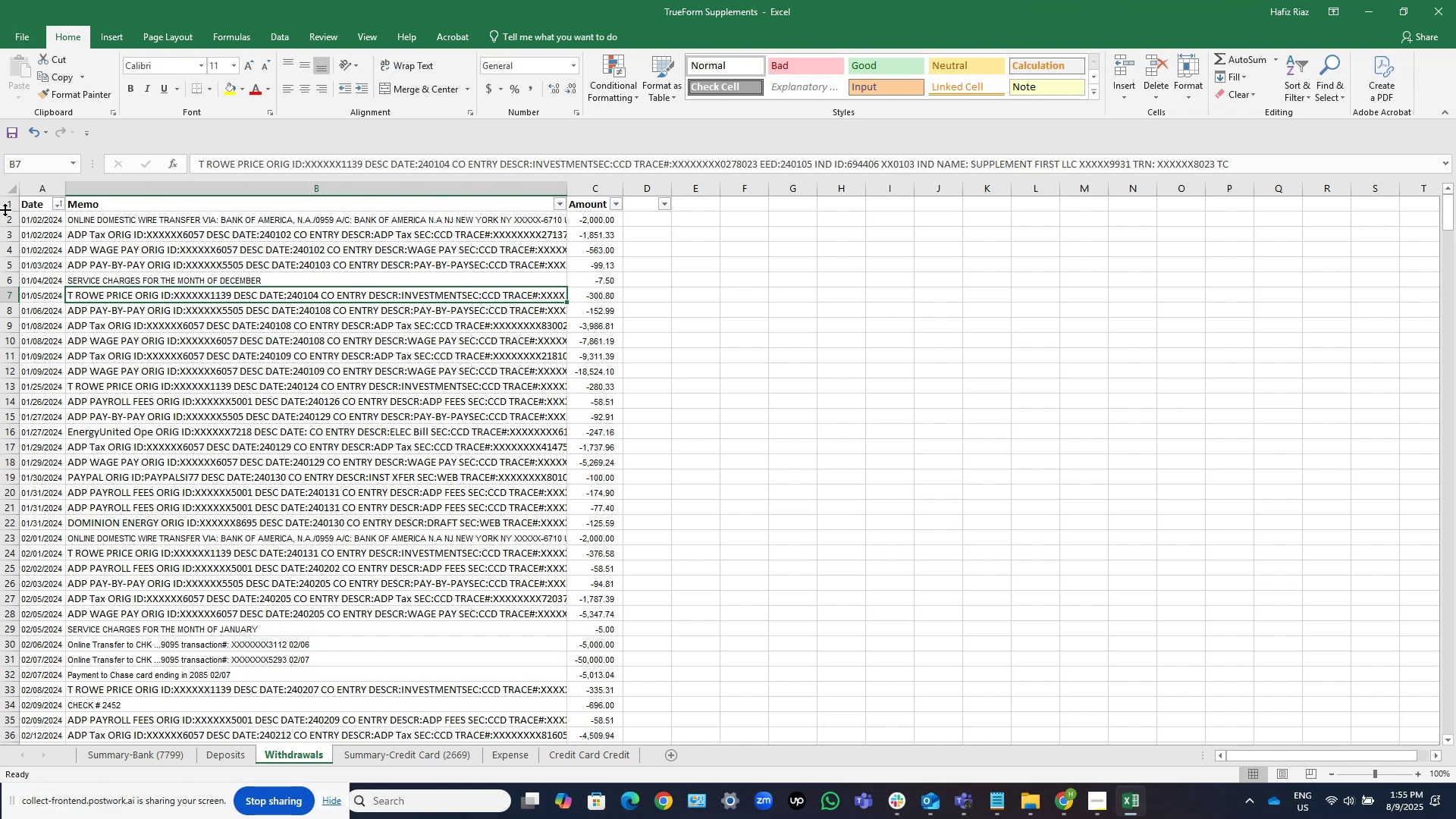 
left_click([11, 203])
 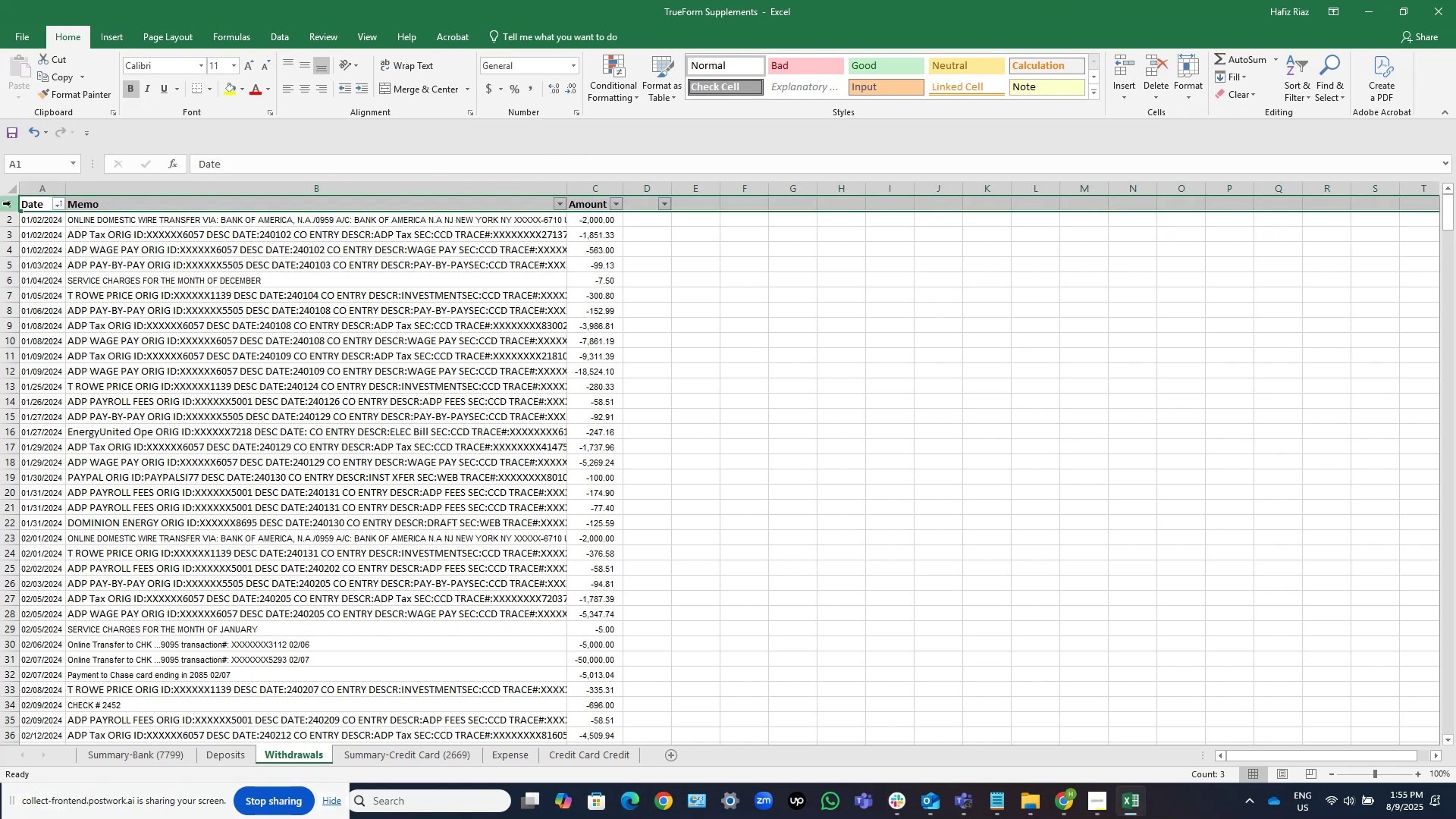 
key(Control+Shift+L)
 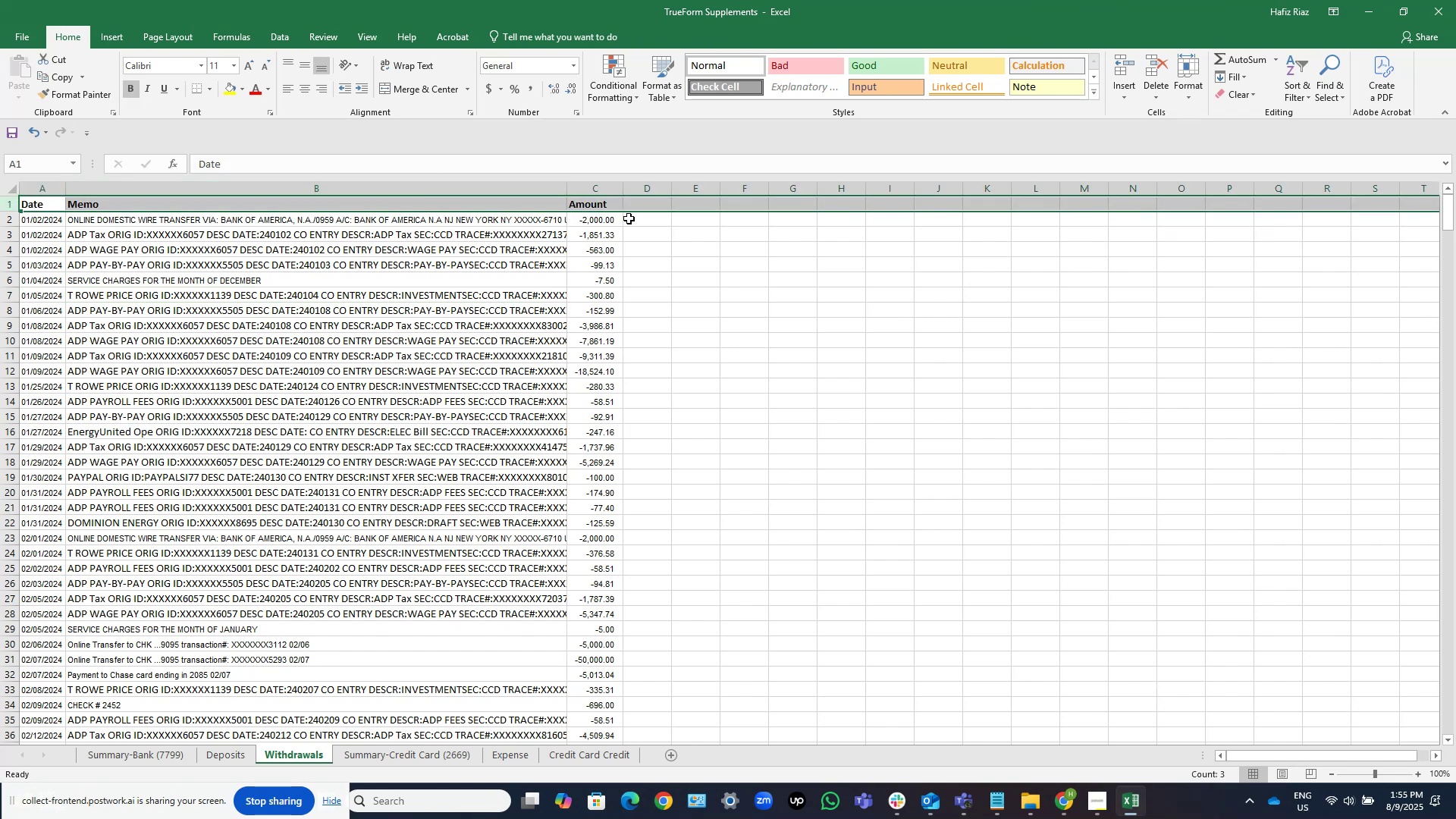 
left_click([643, 202])
 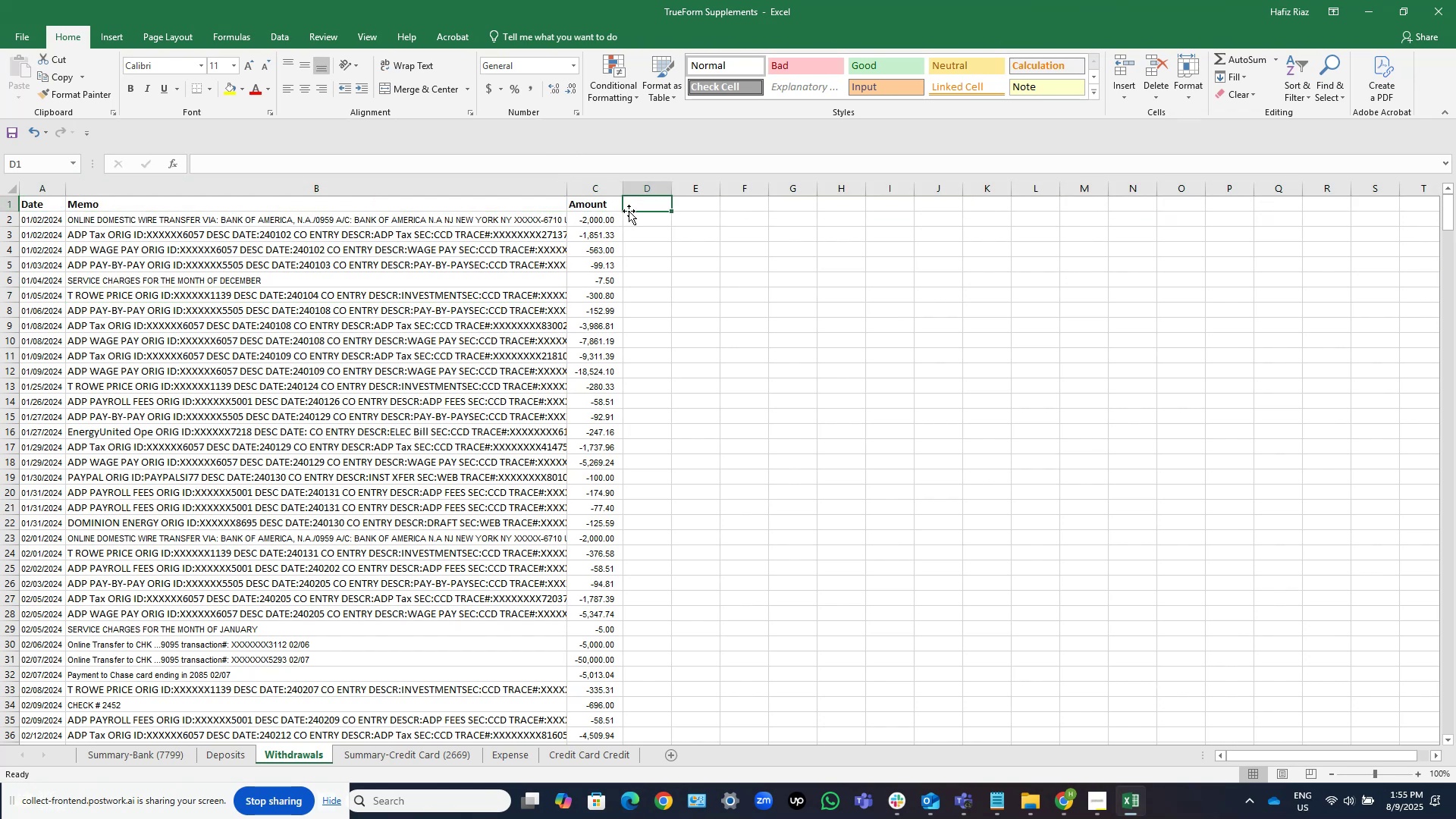 
scroll: coordinate [581, 259], scroll_direction: up, amount: 4.0
 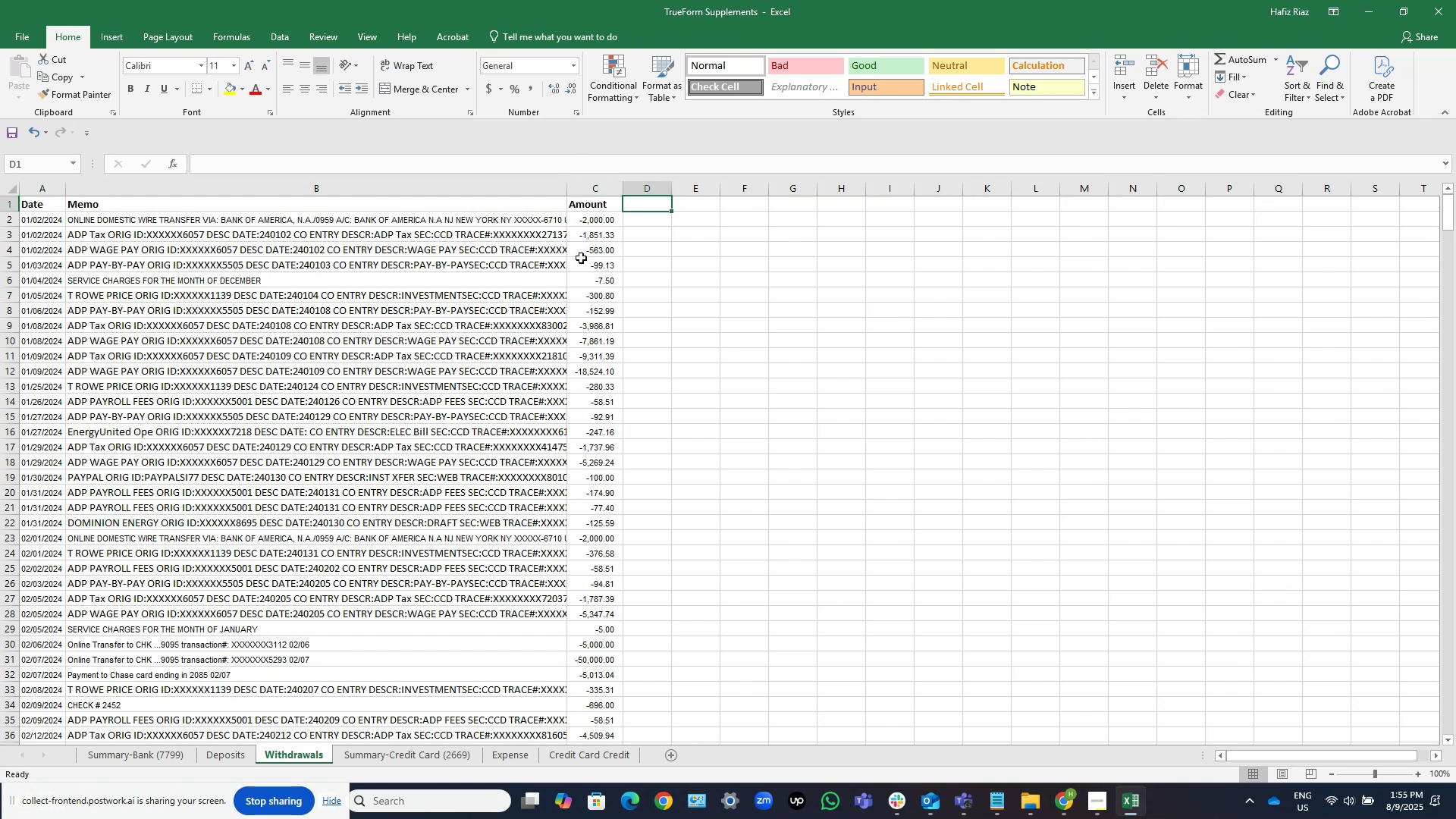 
key(Control+S)
 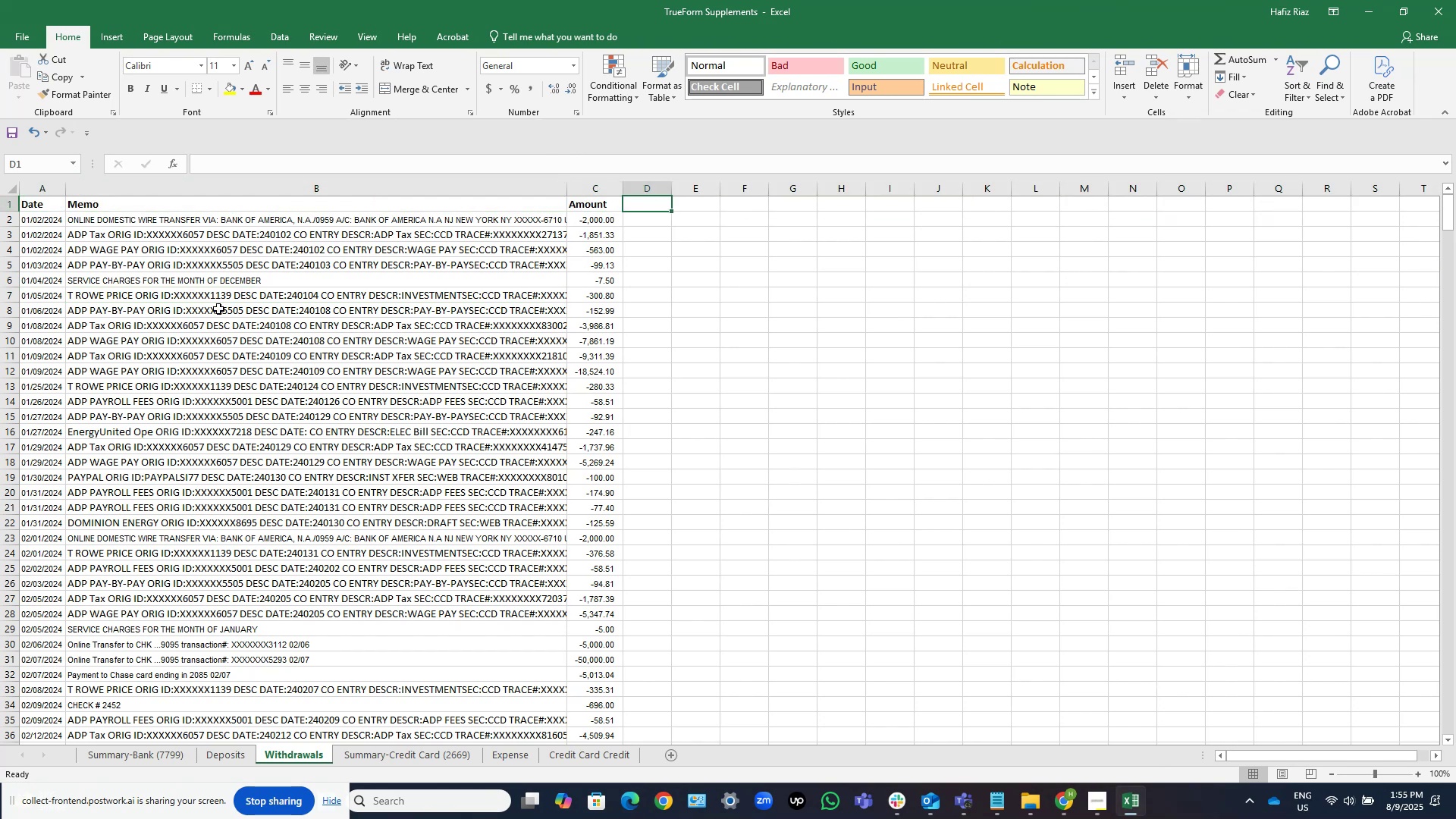 
scroll: coordinate [226, 322], scroll_direction: down, amount: 1.0
 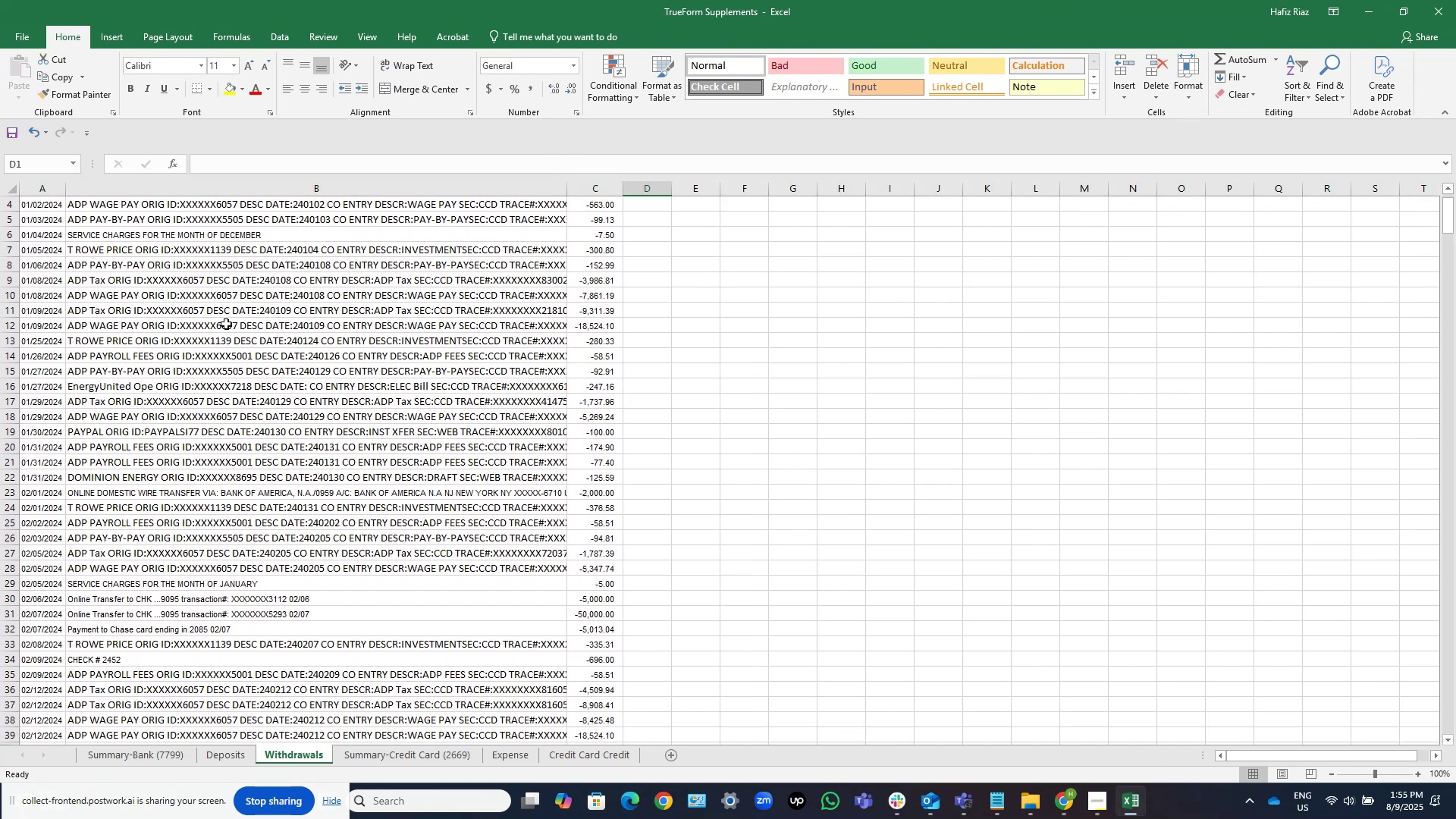 
scroll: coordinate [226, 324], scroll_direction: up, amount: 1.0
 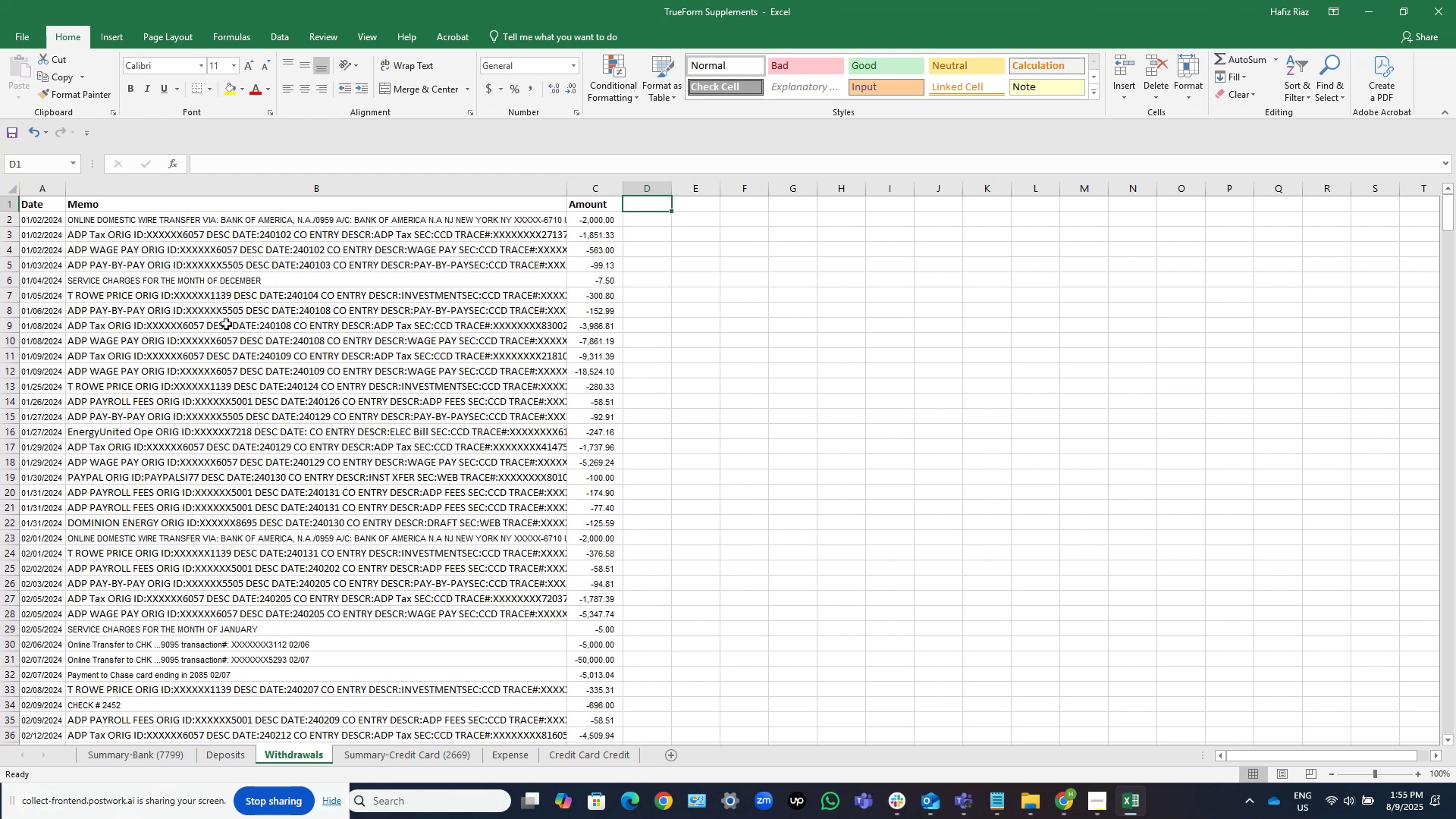 
scroll: coordinate [260, 522], scroll_direction: down, amount: 13.0
 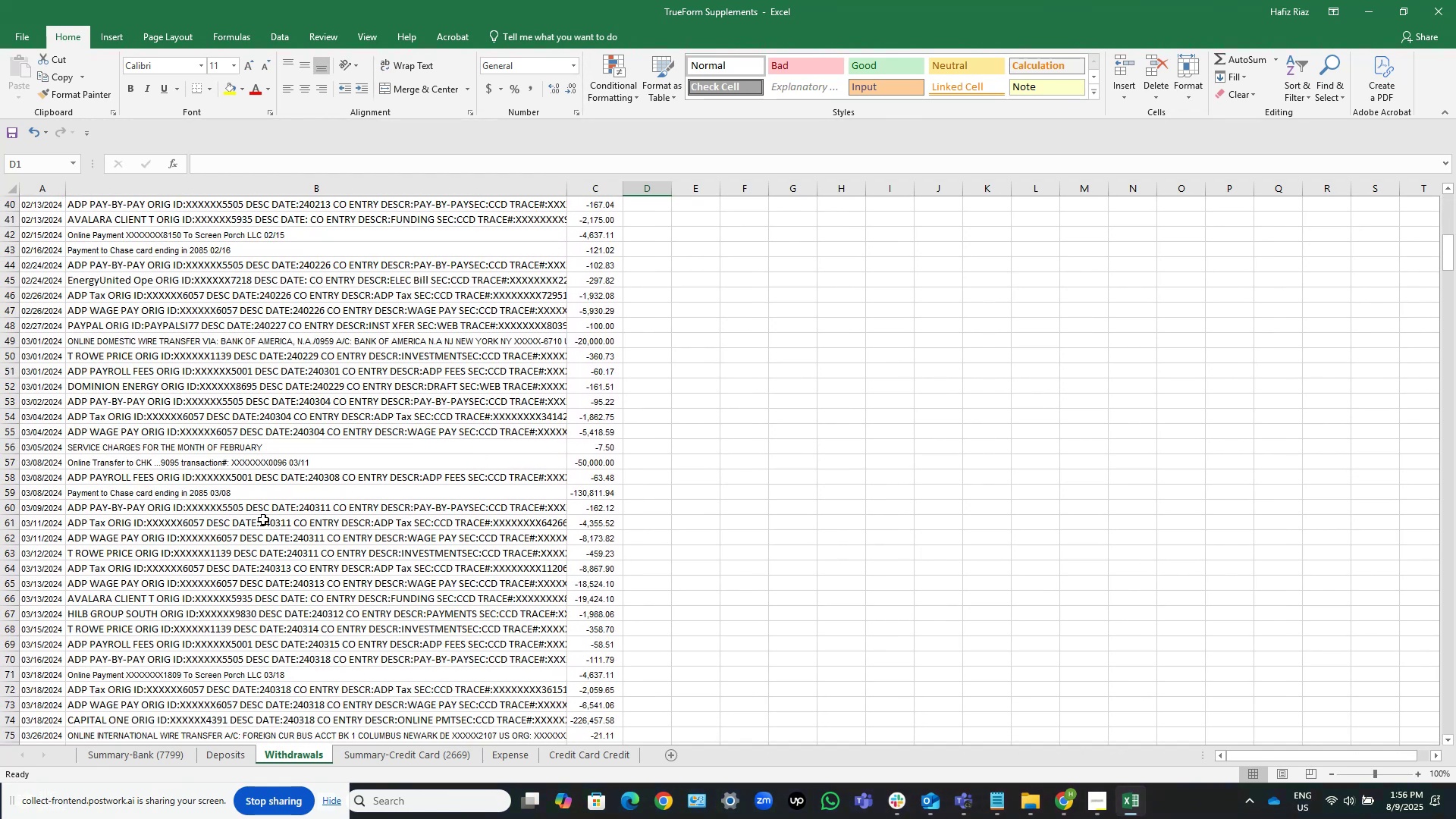 
scroll: coordinate [263, 519], scroll_direction: down, amount: 1.0
 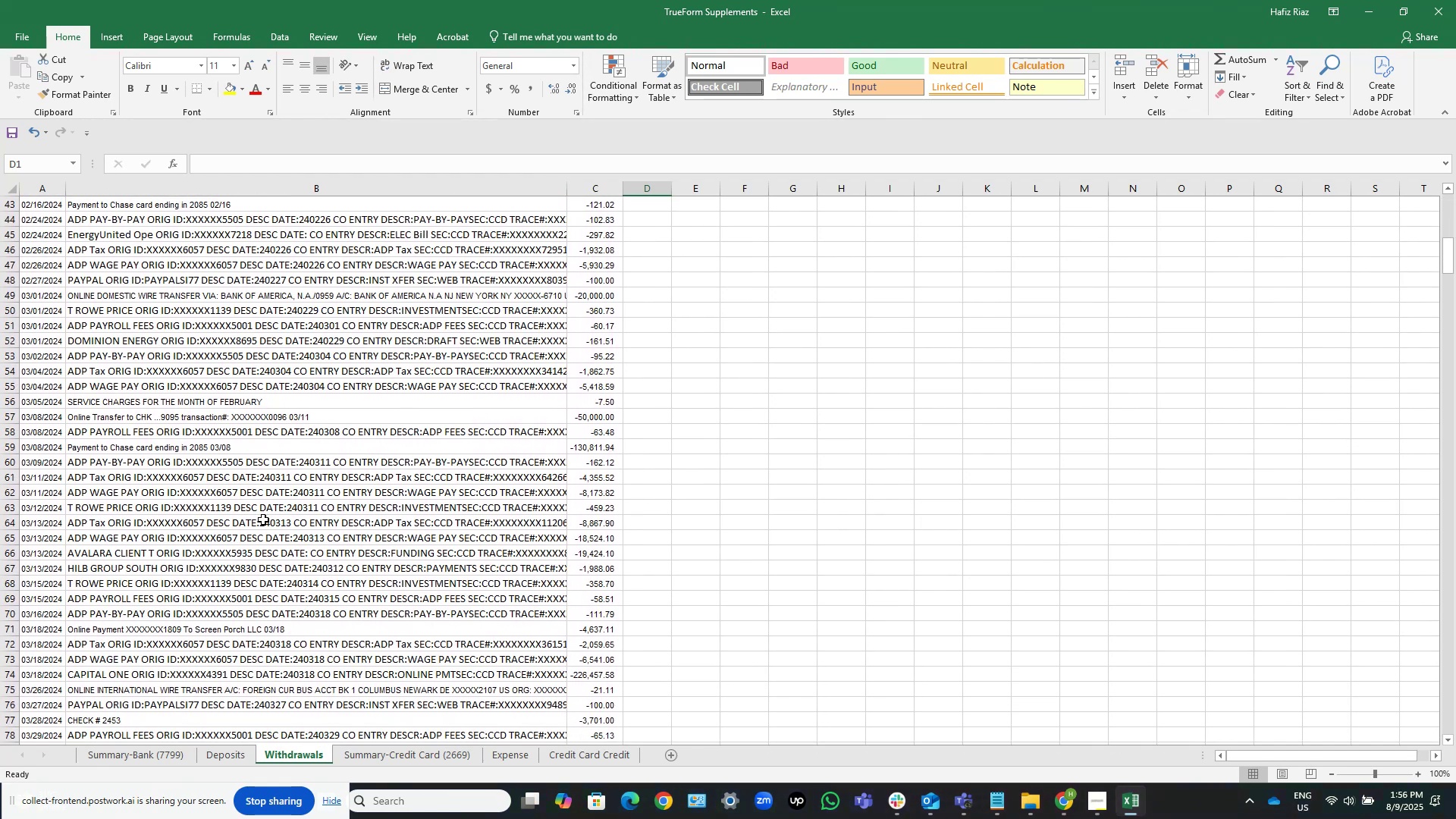 
scroll: coordinate [265, 513], scroll_direction: up, amount: 20.0
 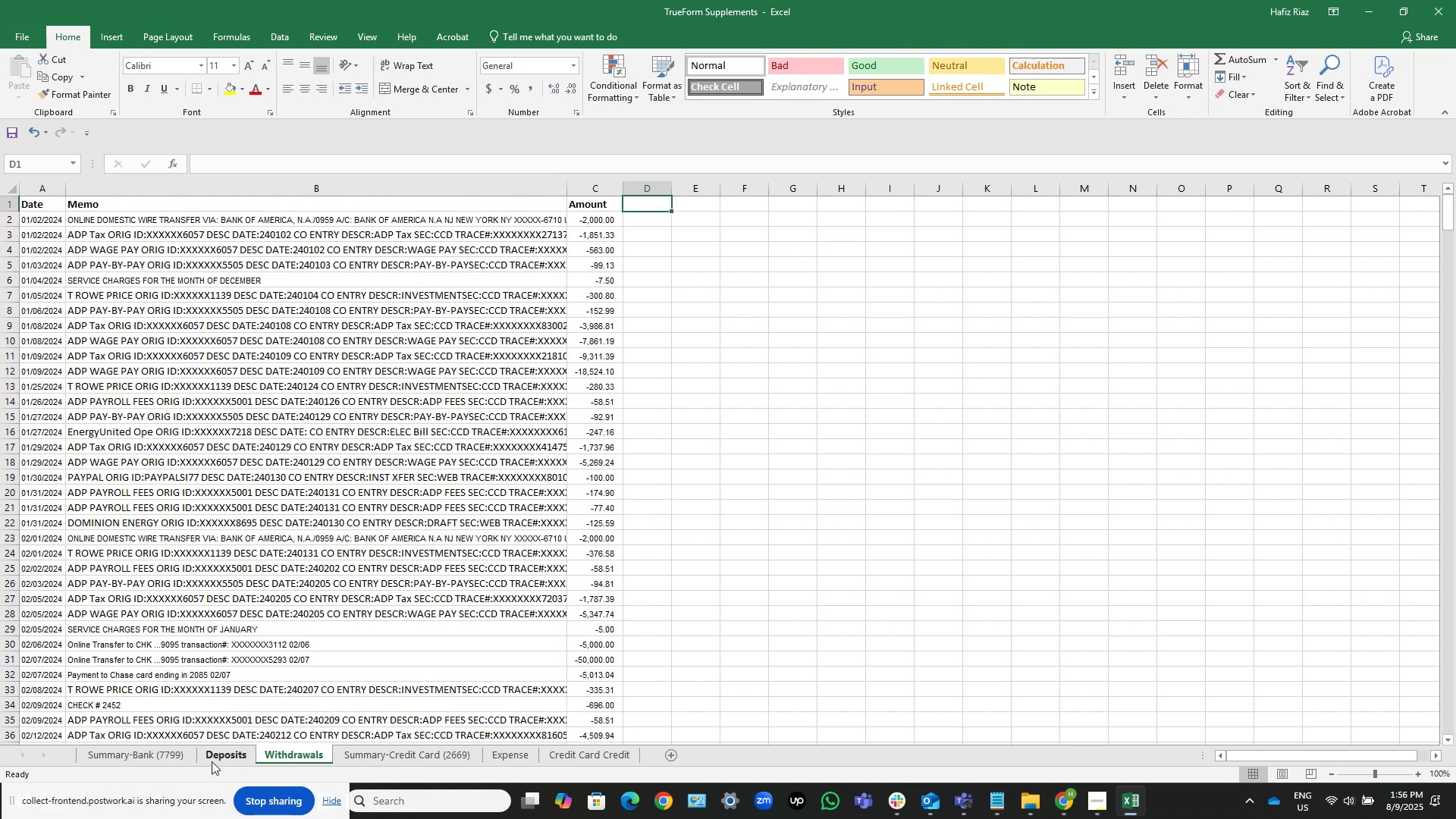 
left_click([226, 758])
 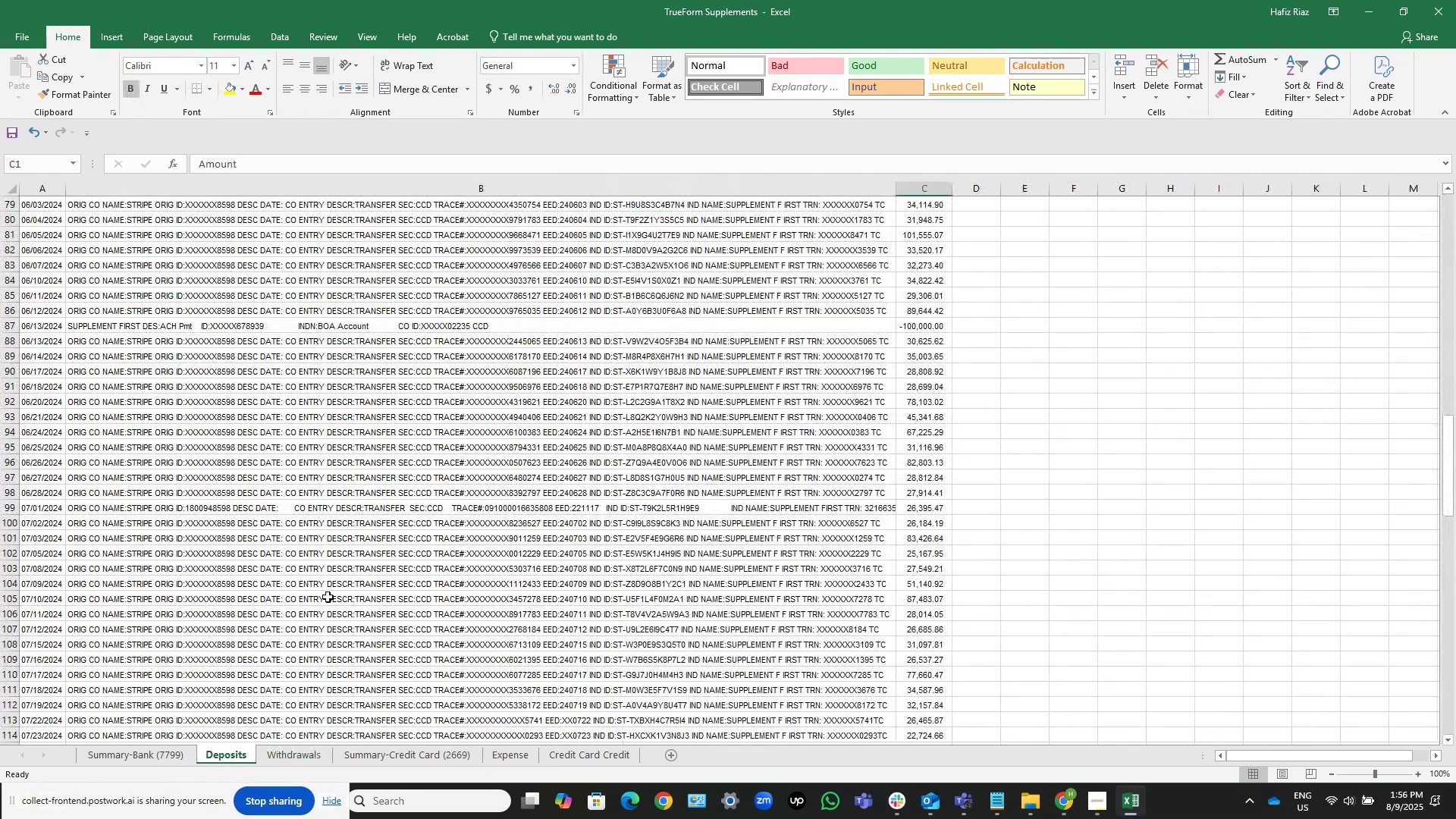 
scroll: coordinate [167, 225], scroll_direction: up, amount: 34.0
 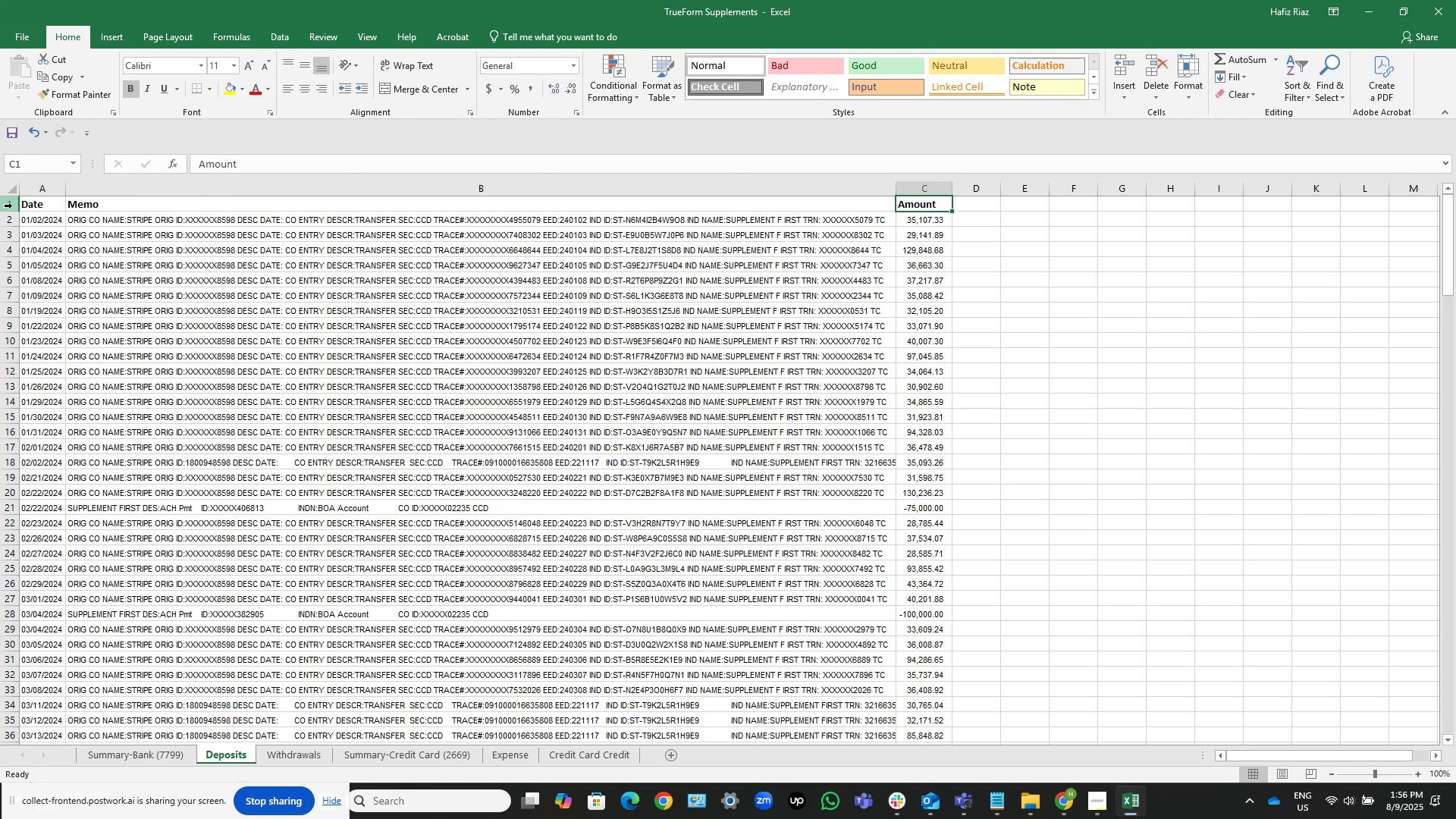 
left_click([12, 206])
 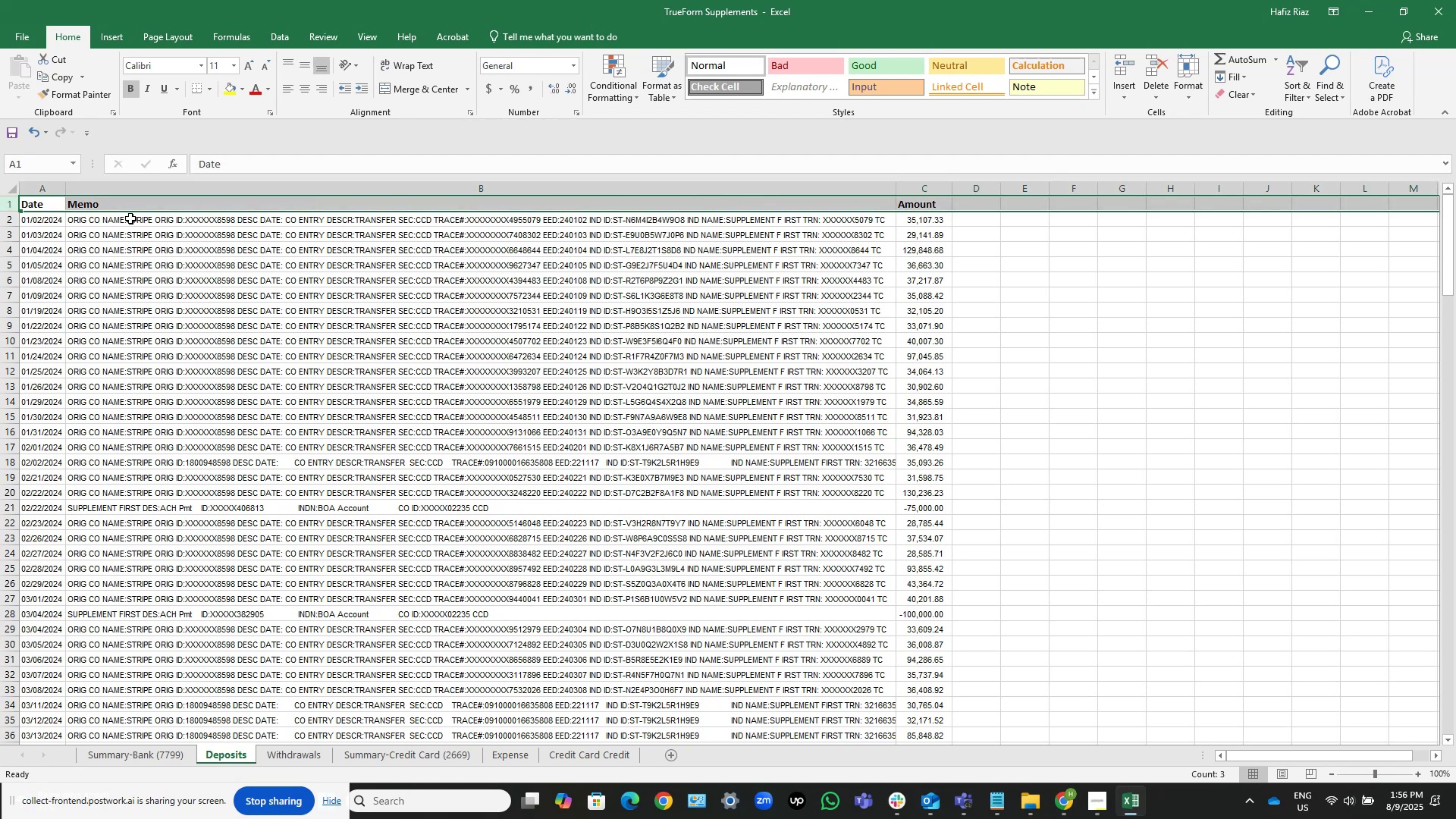 
key(Control+Shift+L)
 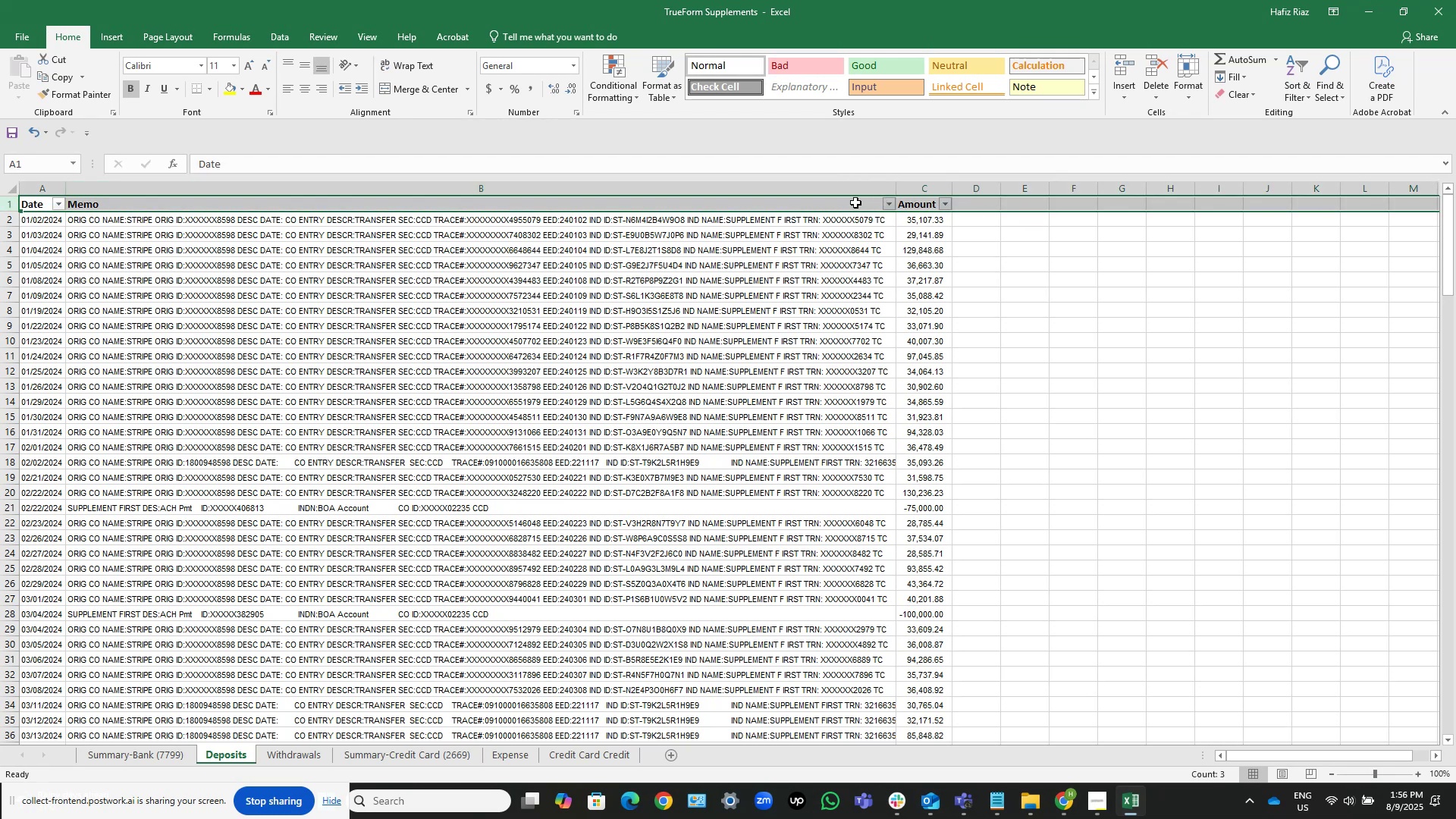 
left_click([889, 205])
 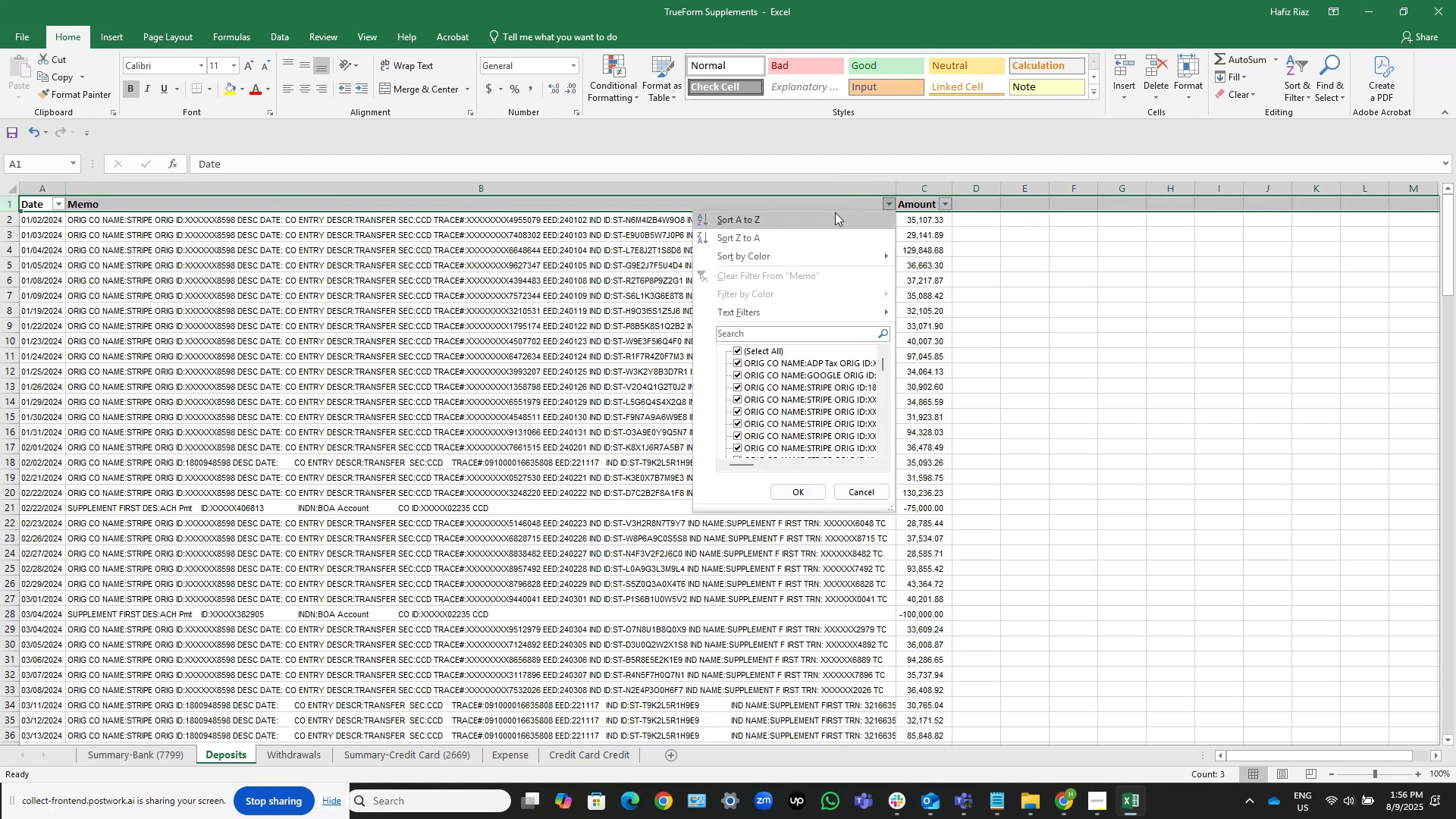 
left_click([825, 220])
 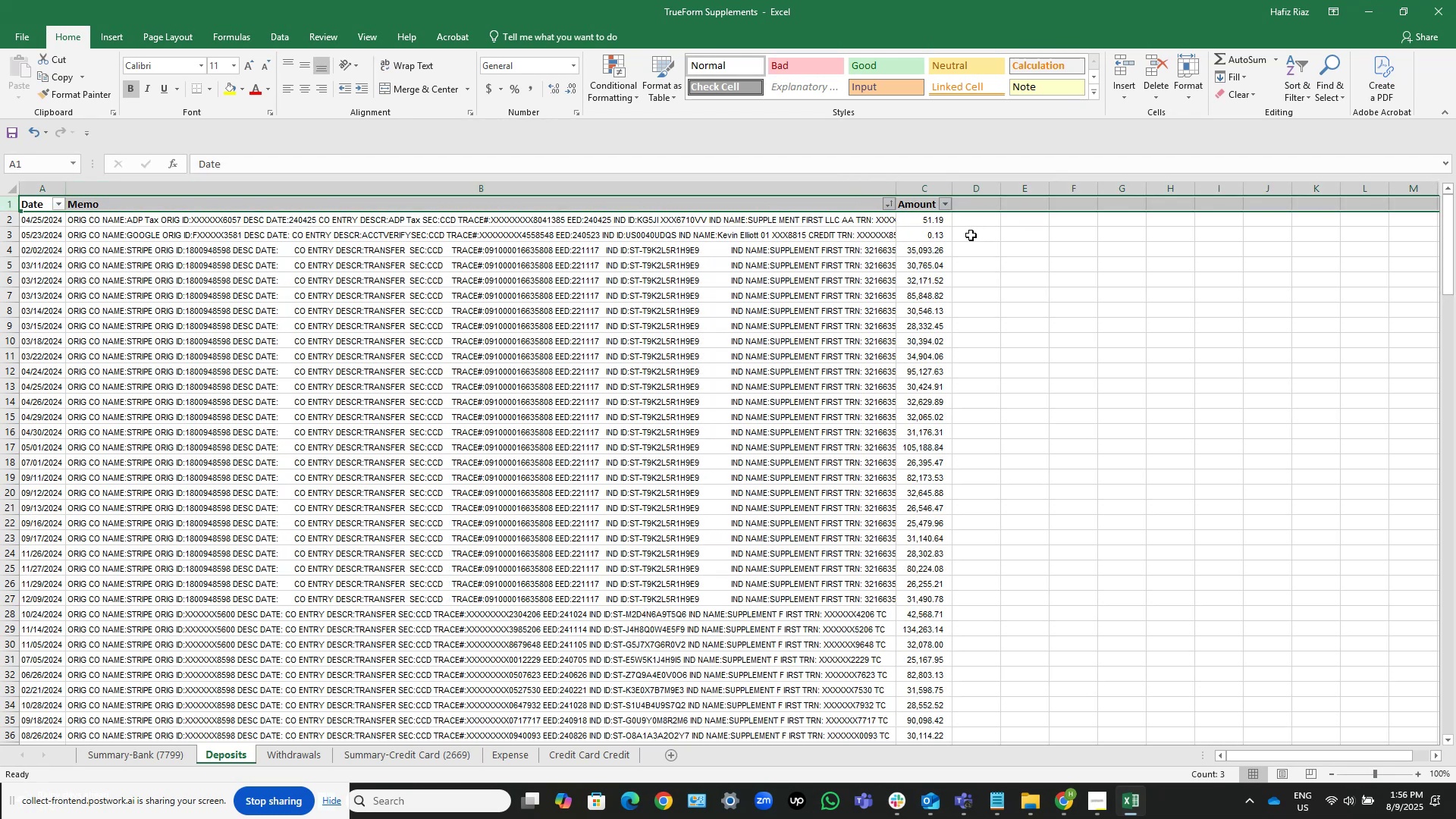 
wait(5.82)
 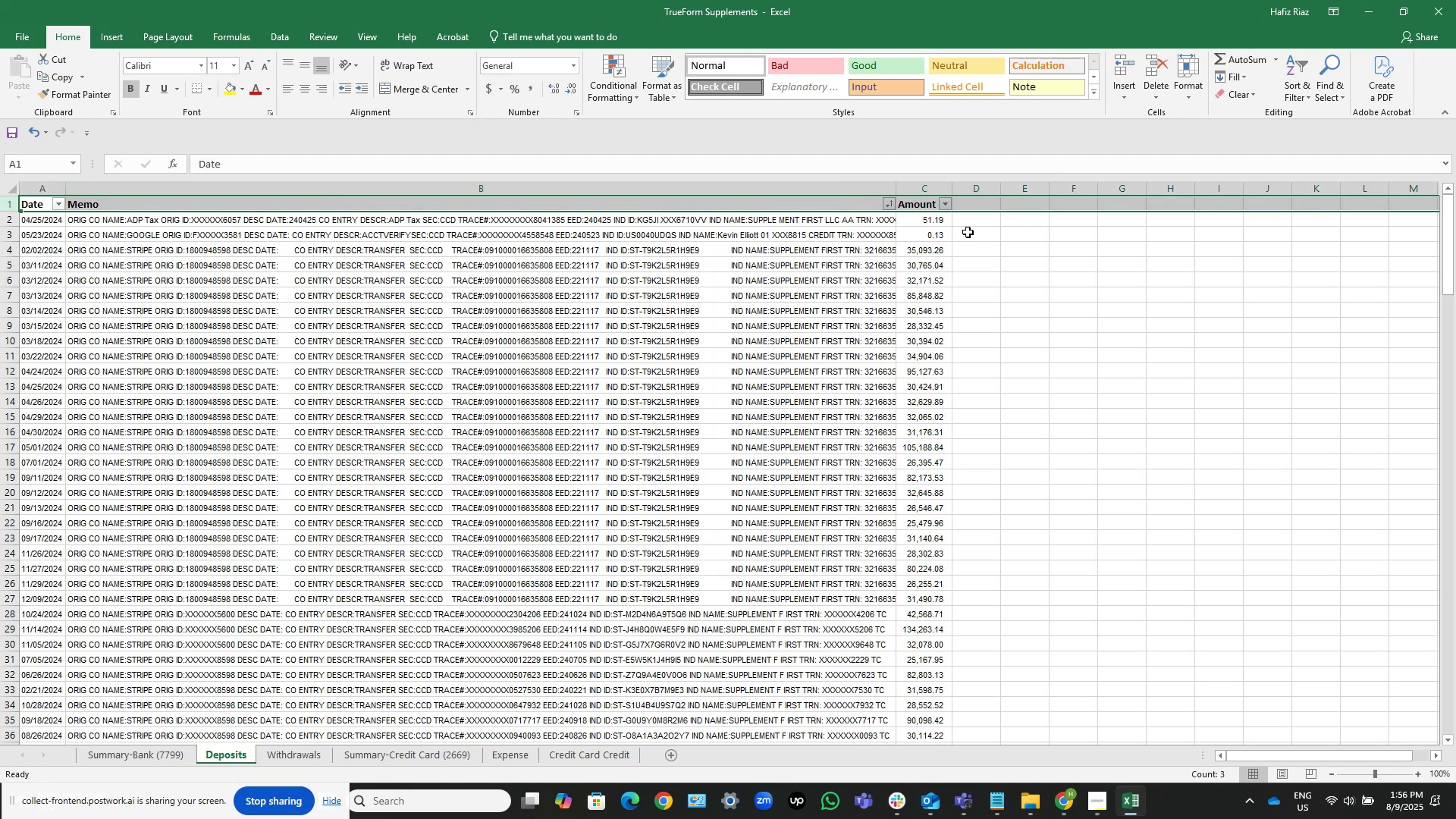 
left_click([973, 244])
 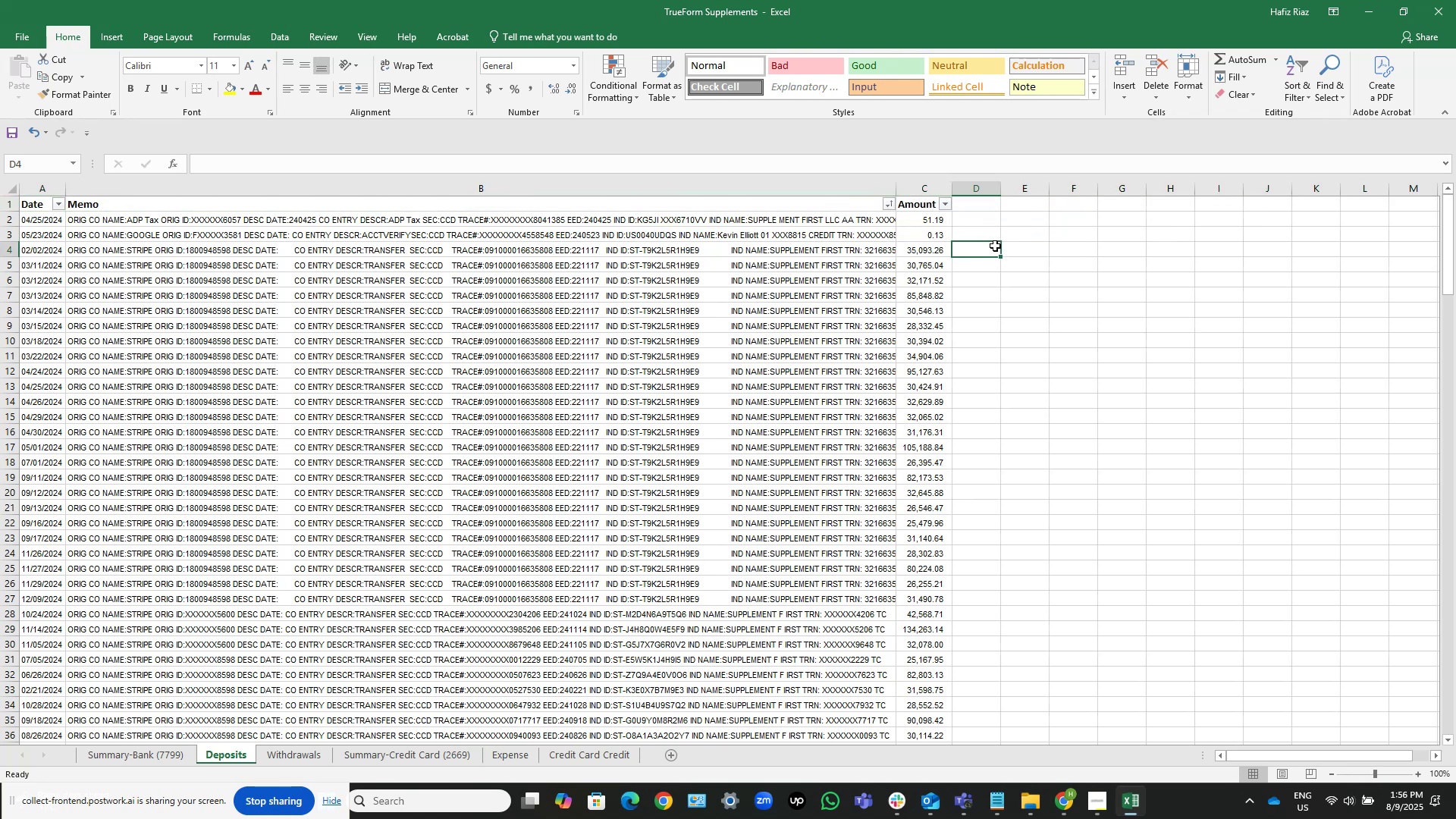 
type(=mid)
key(Tab)
 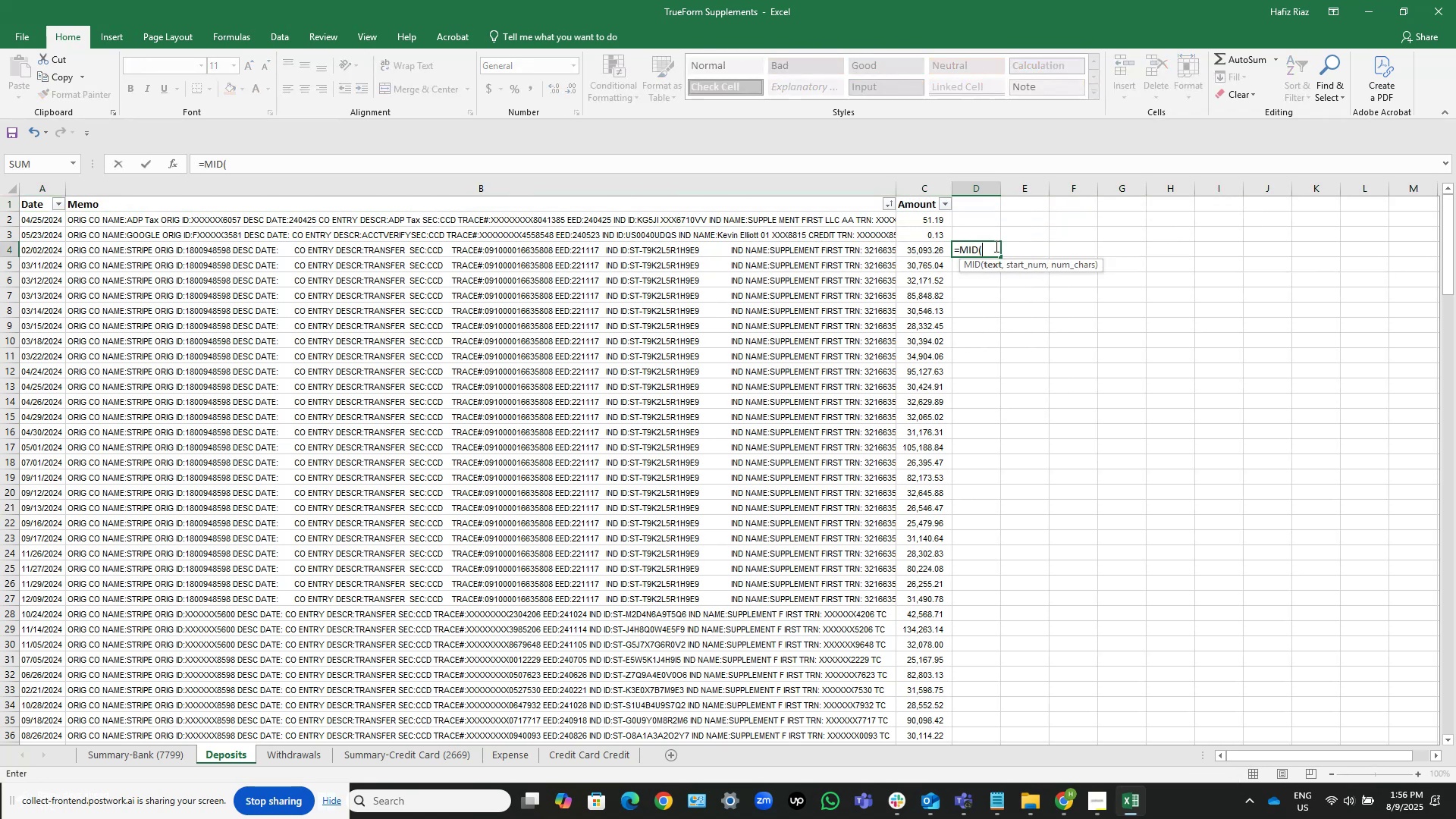 
key(ArrowLeft)
 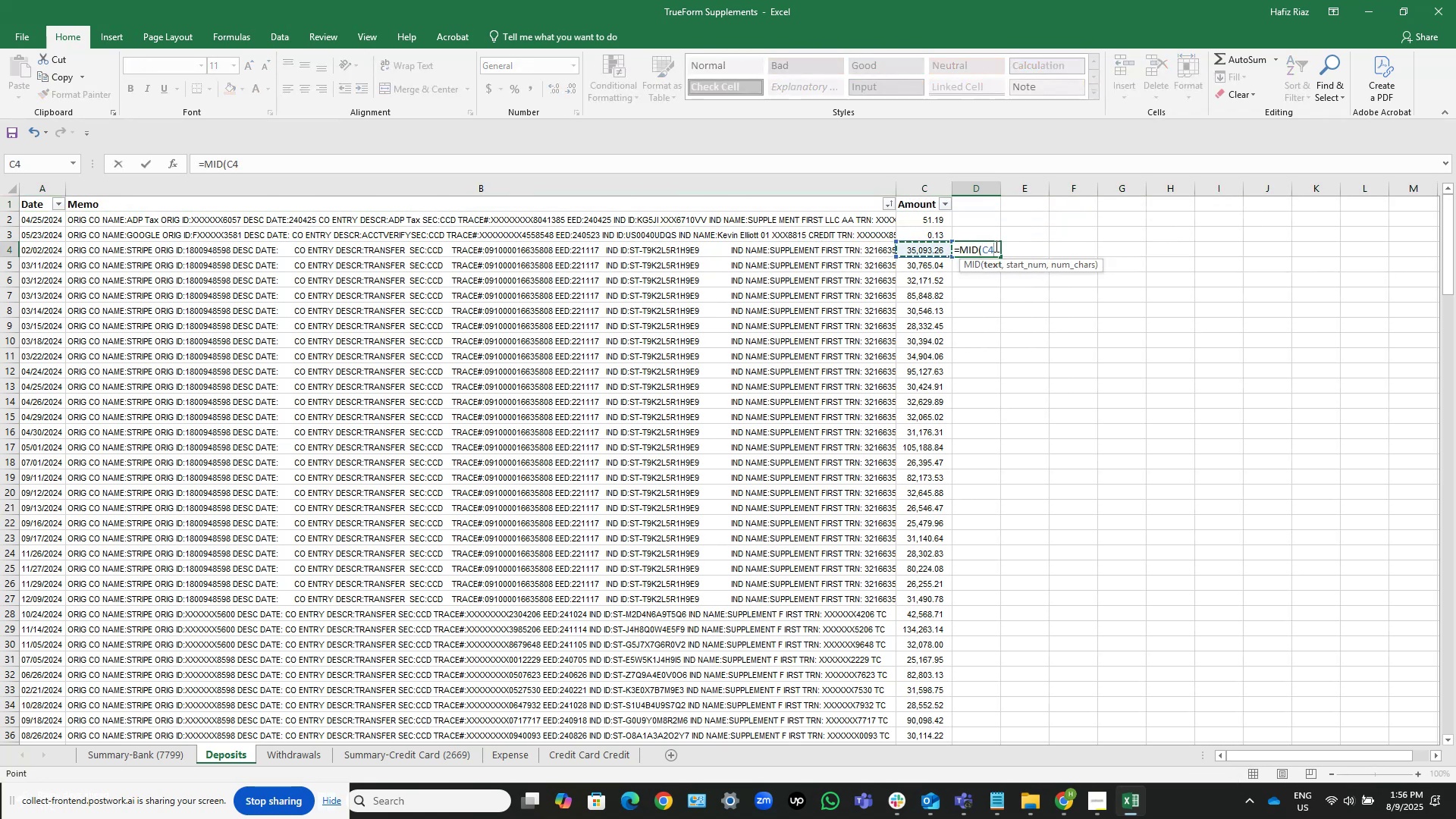 
key(ArrowLeft)
 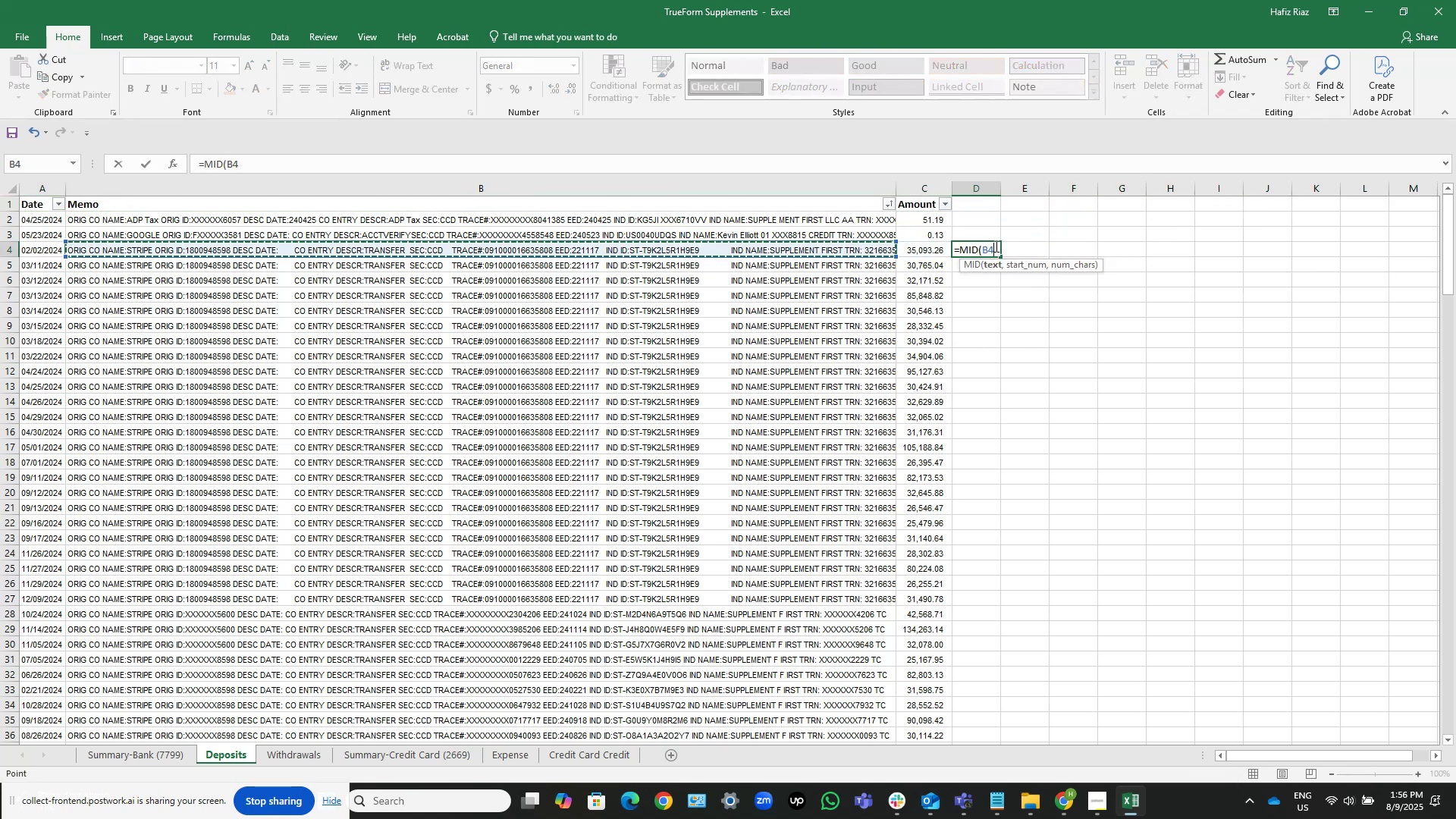 
key(Comma)
 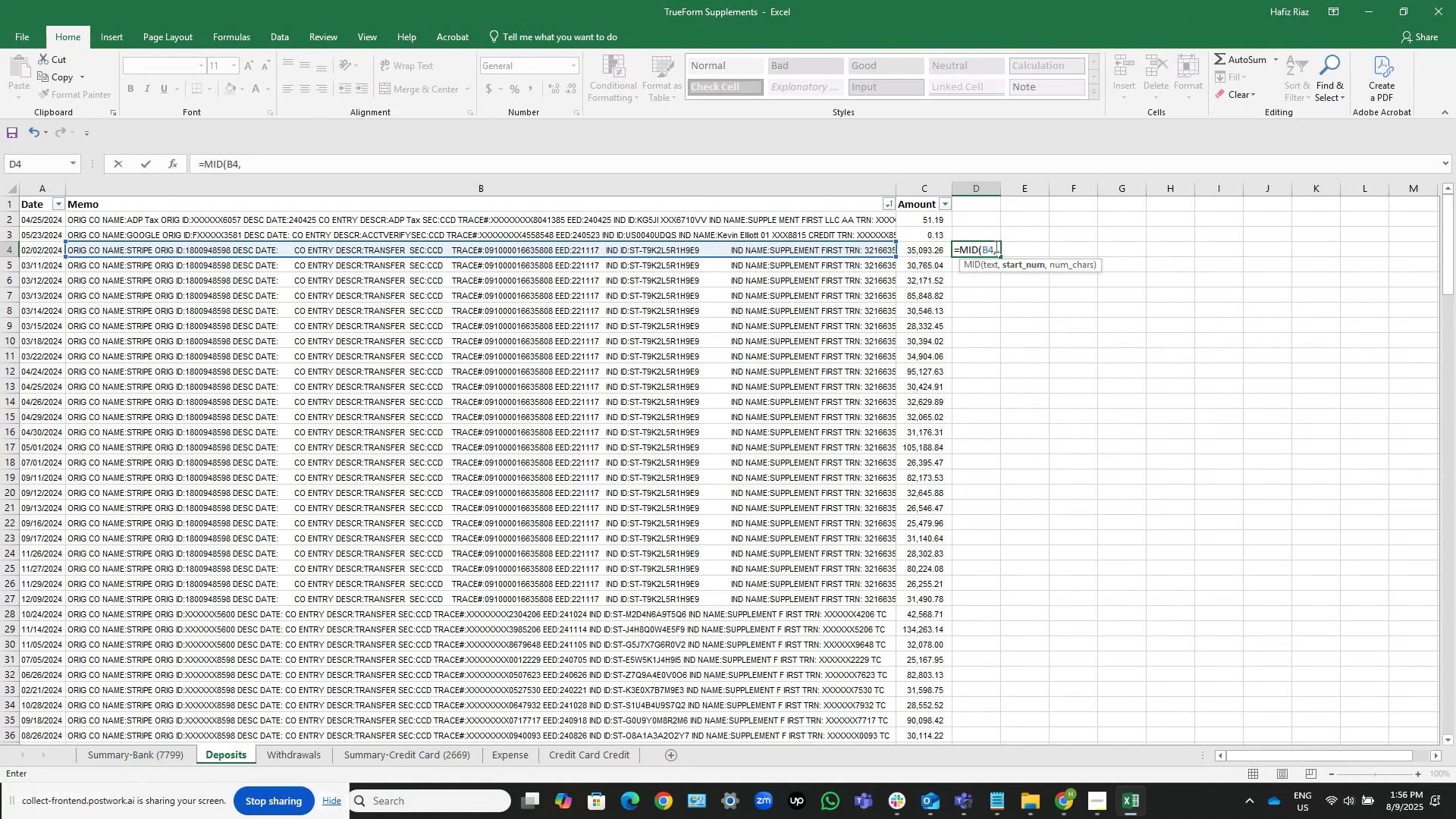 
key(Numpad2)
 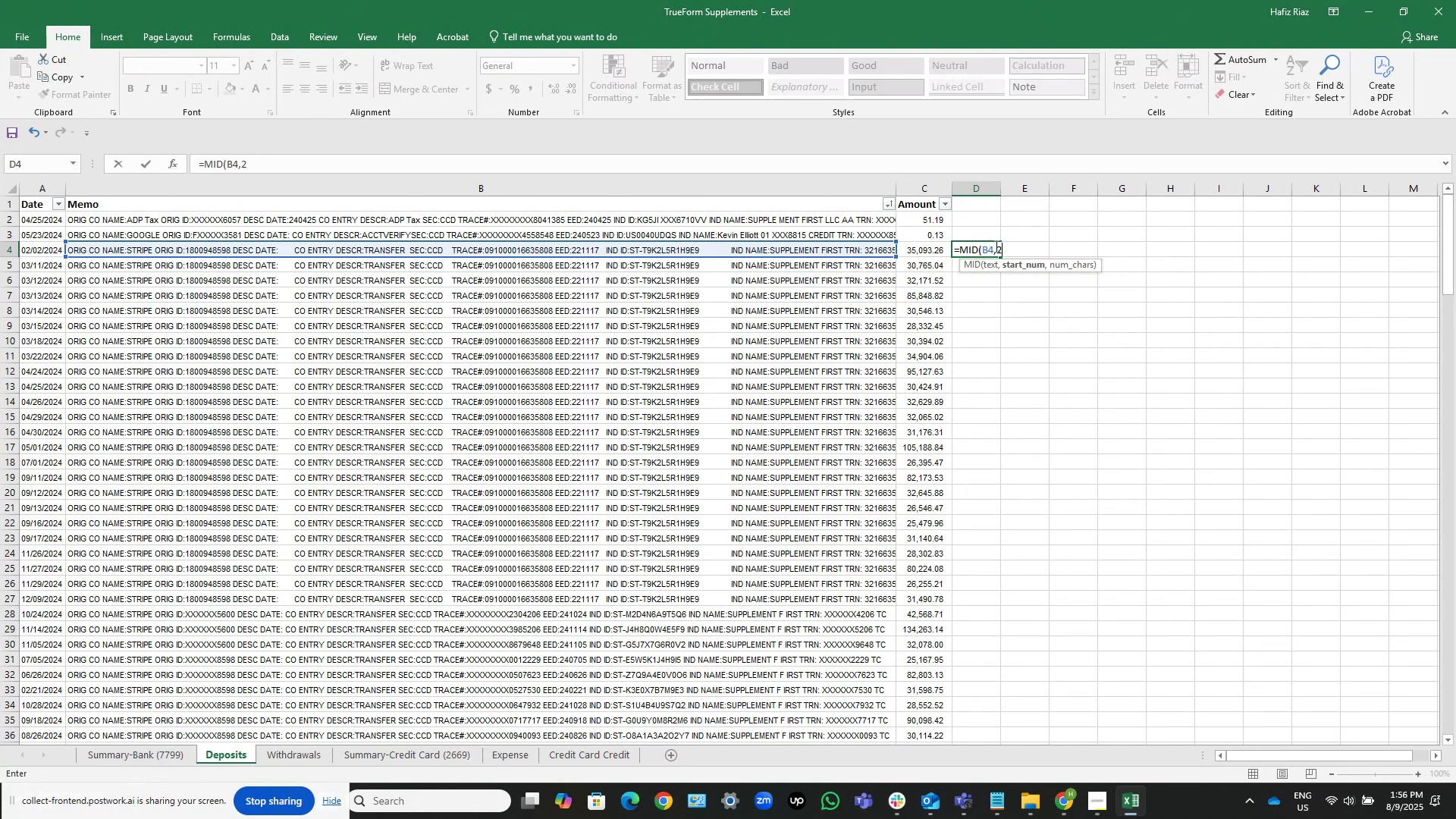 
key(Numpad0)
 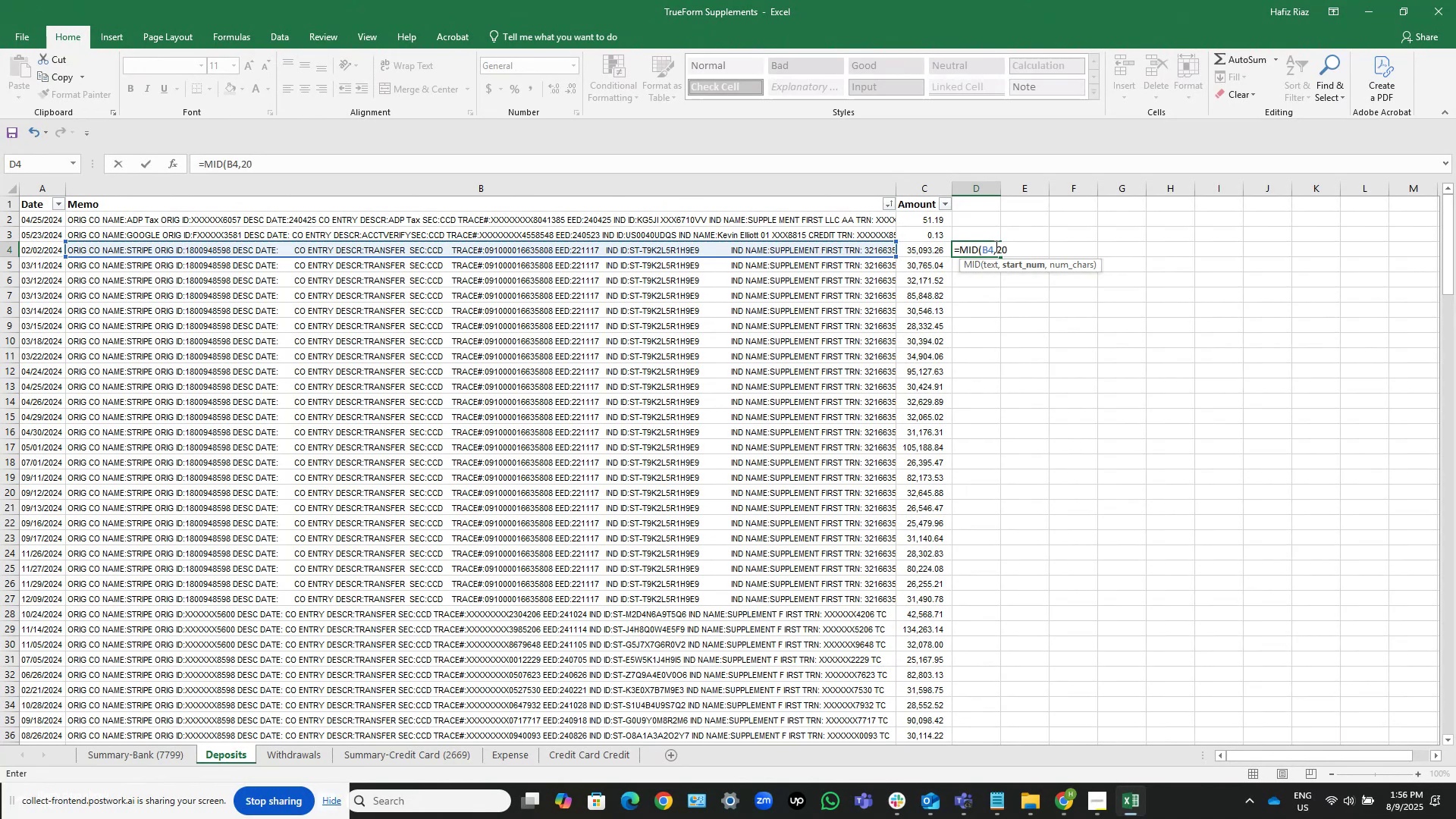 
key(Comma)
 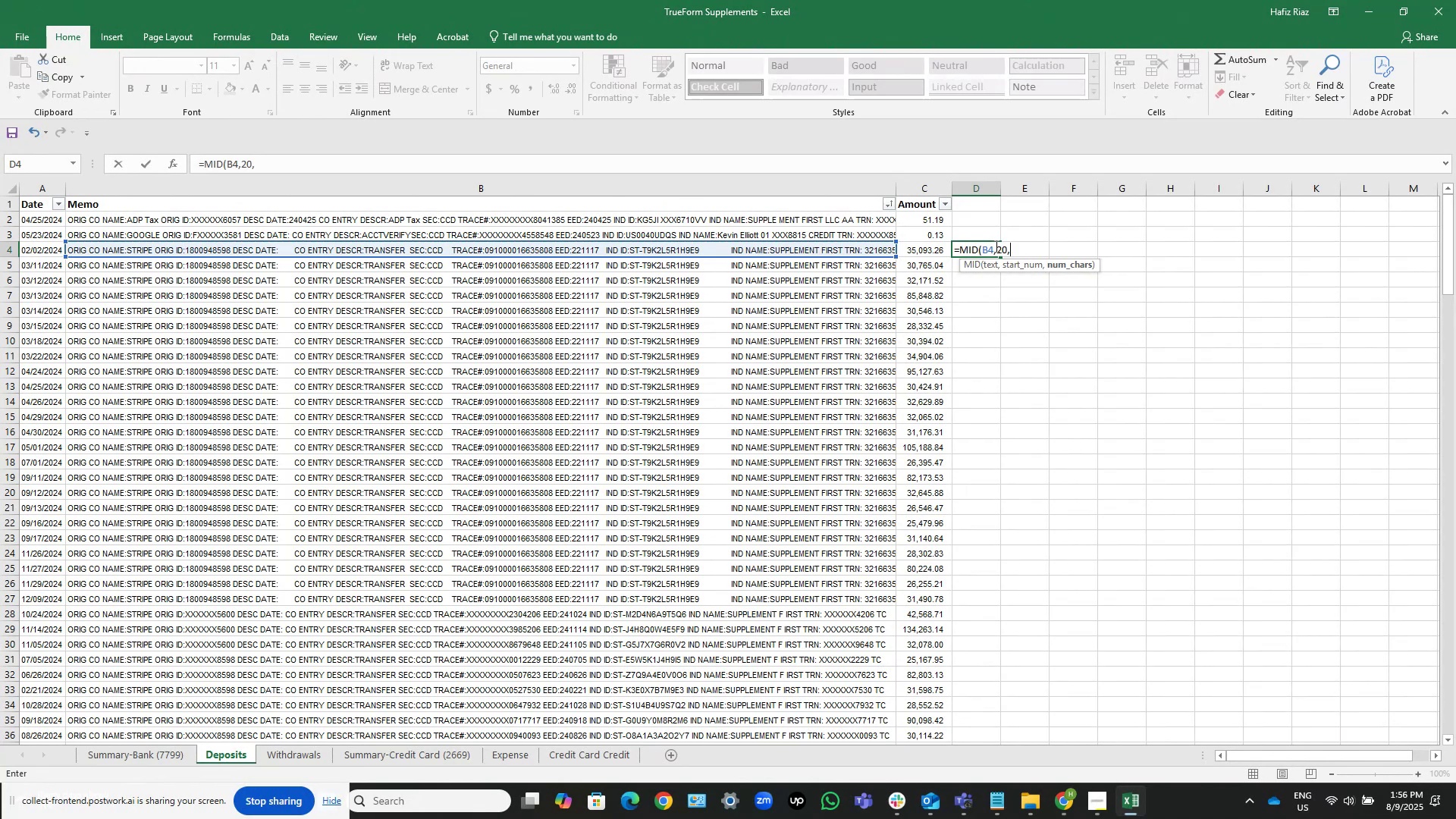 
key(Numpad5)
 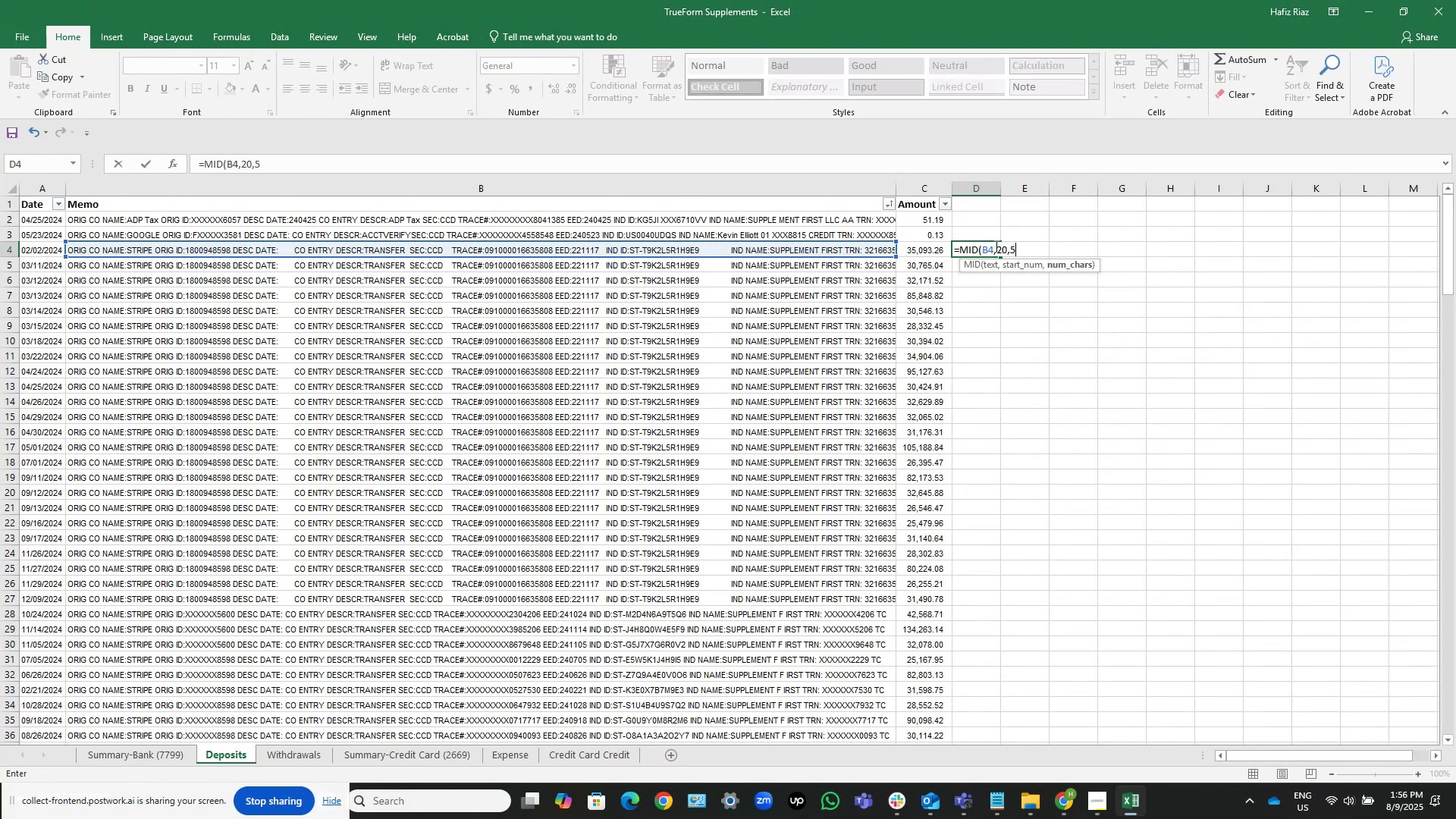 
key(Numpad0)
 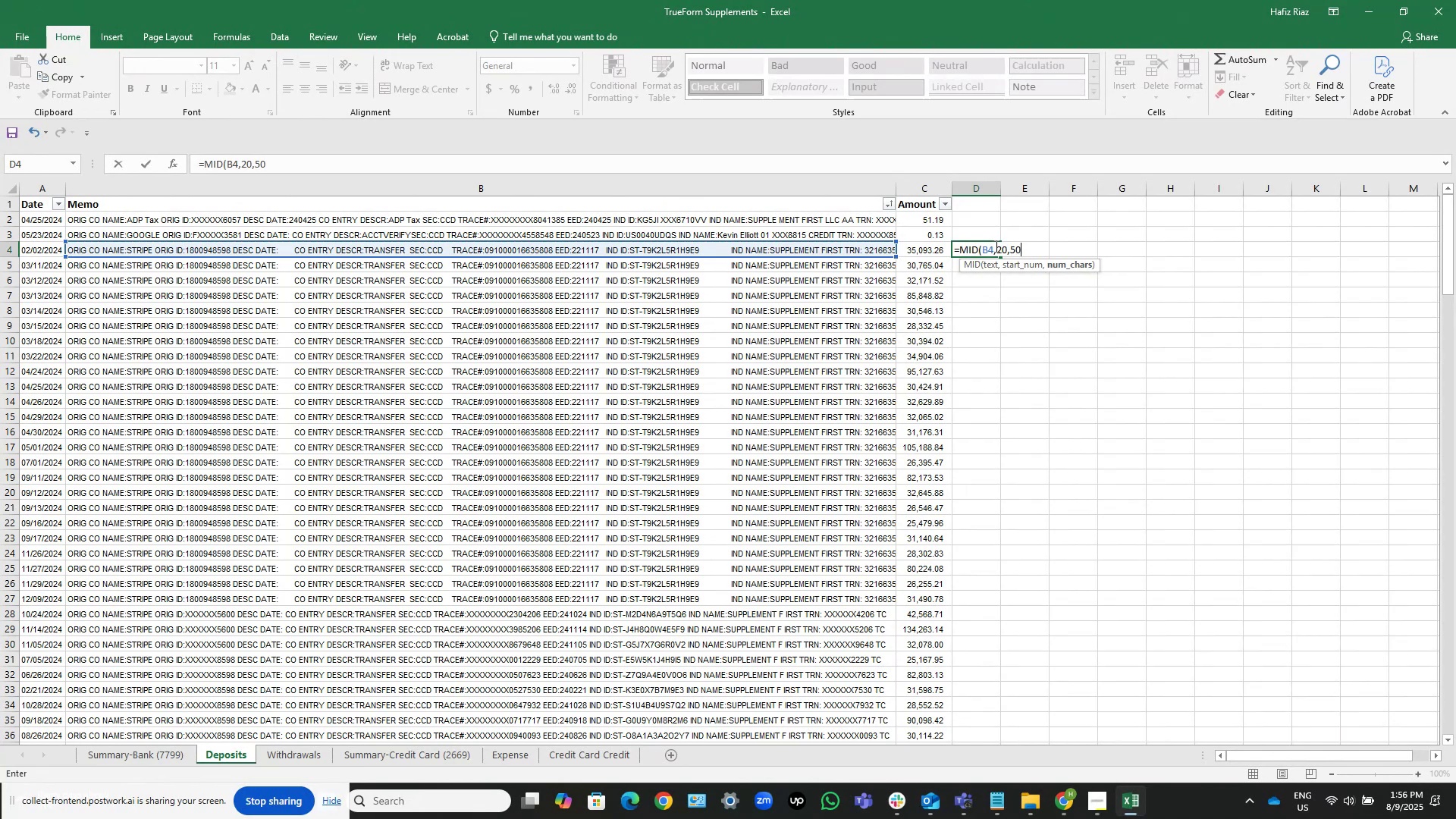 
key(Numpad0)
 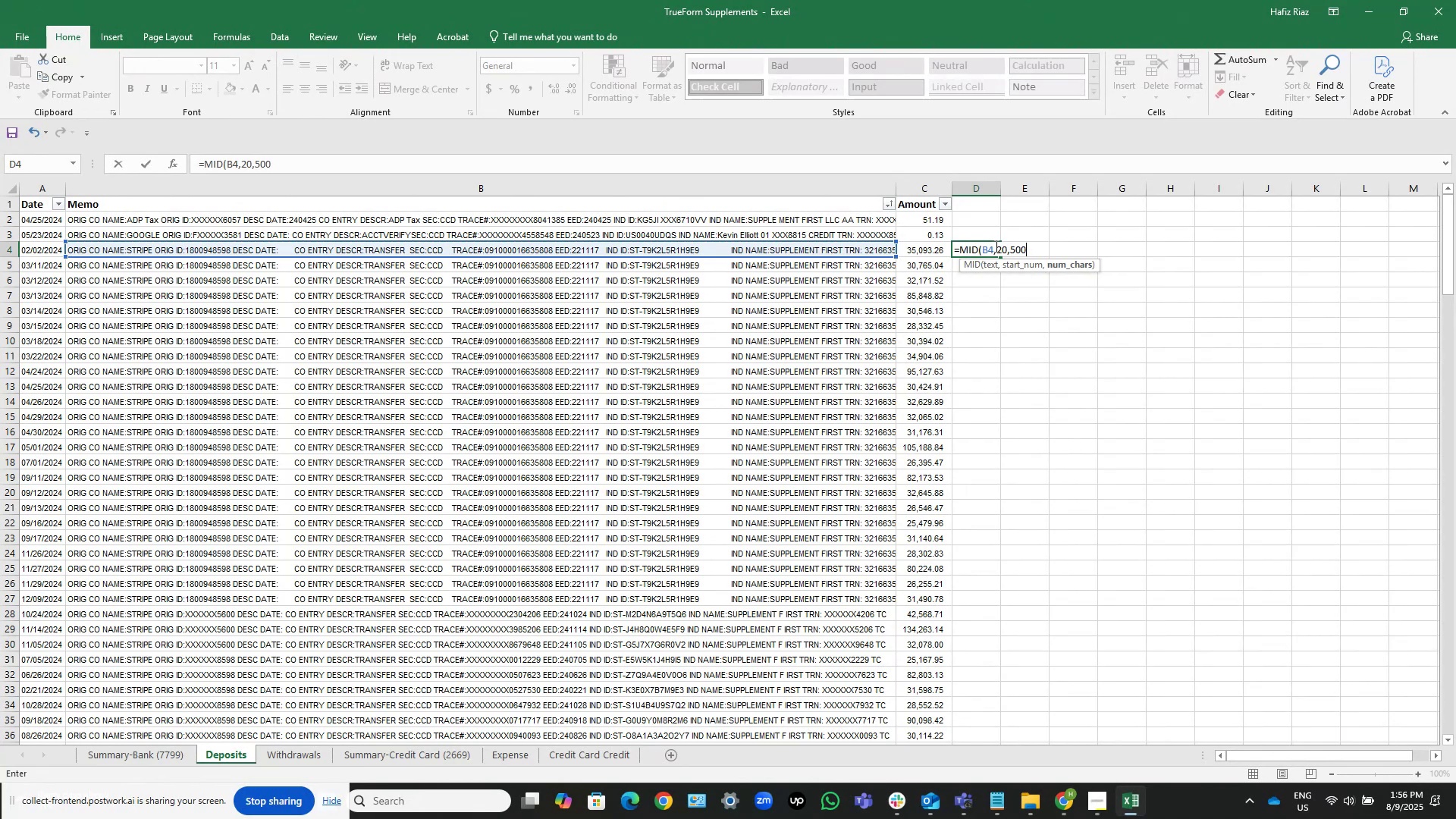 
key(Tab)
 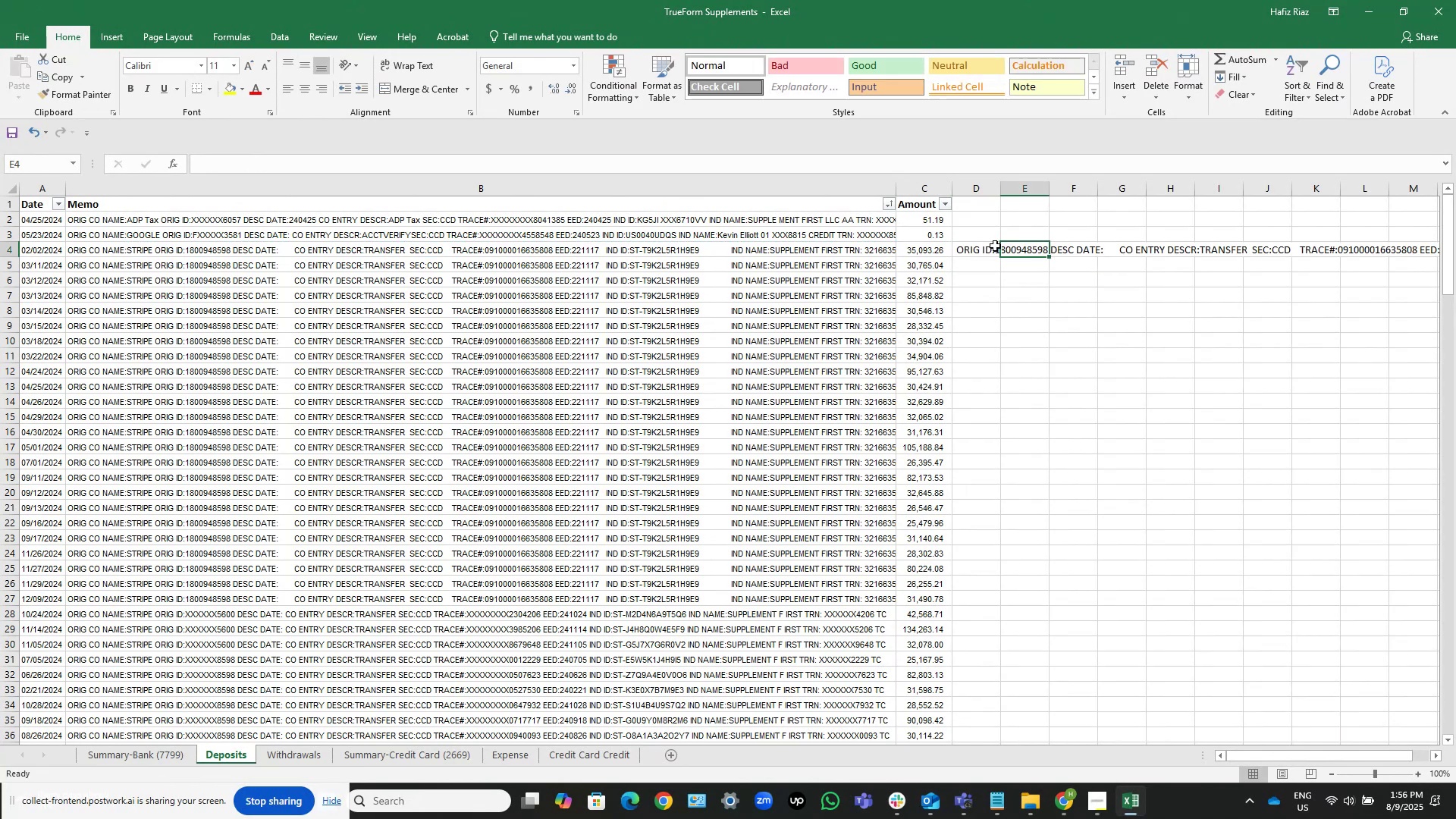 
key(ArrowLeft)
 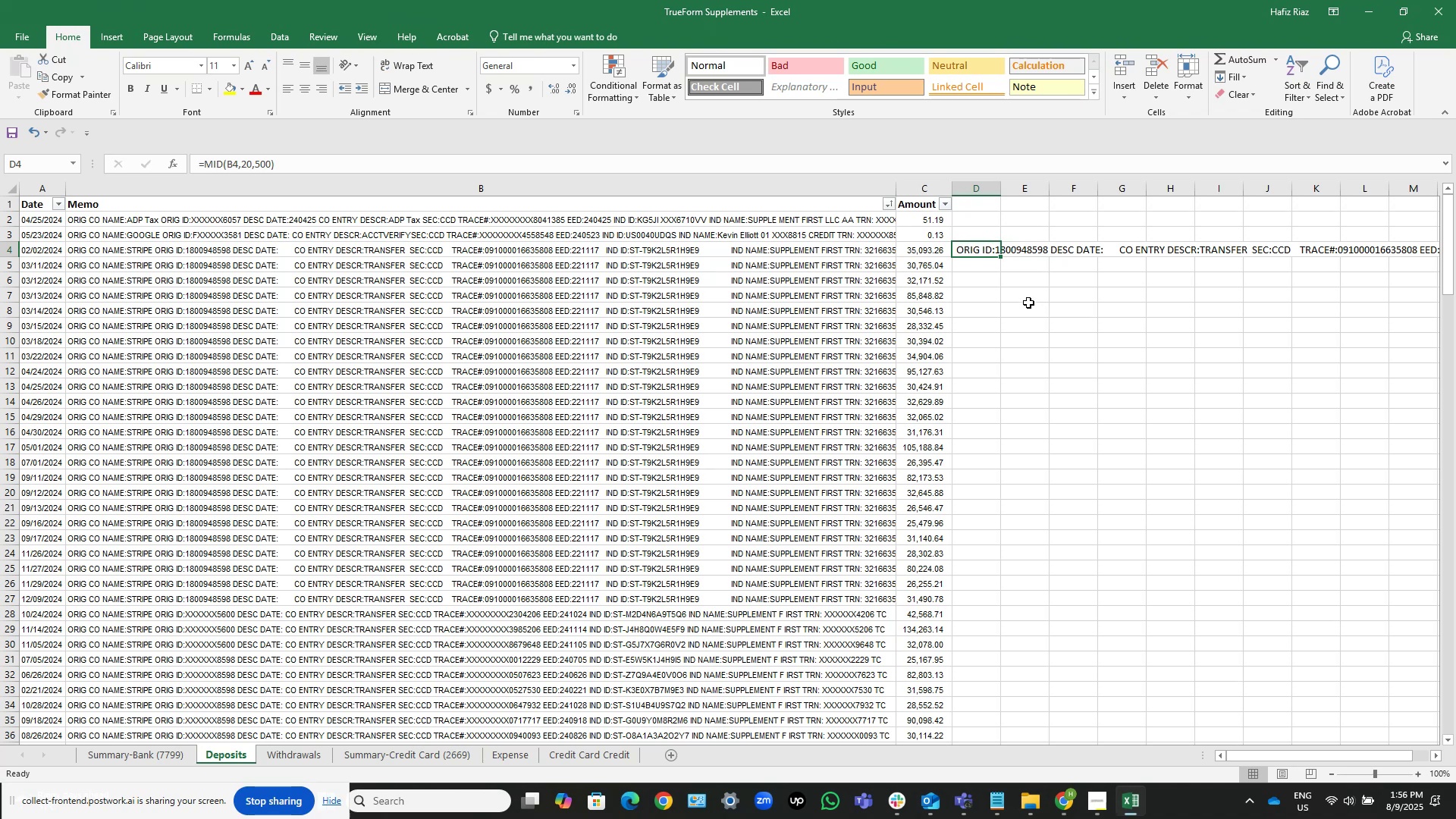 
wait(6.04)
 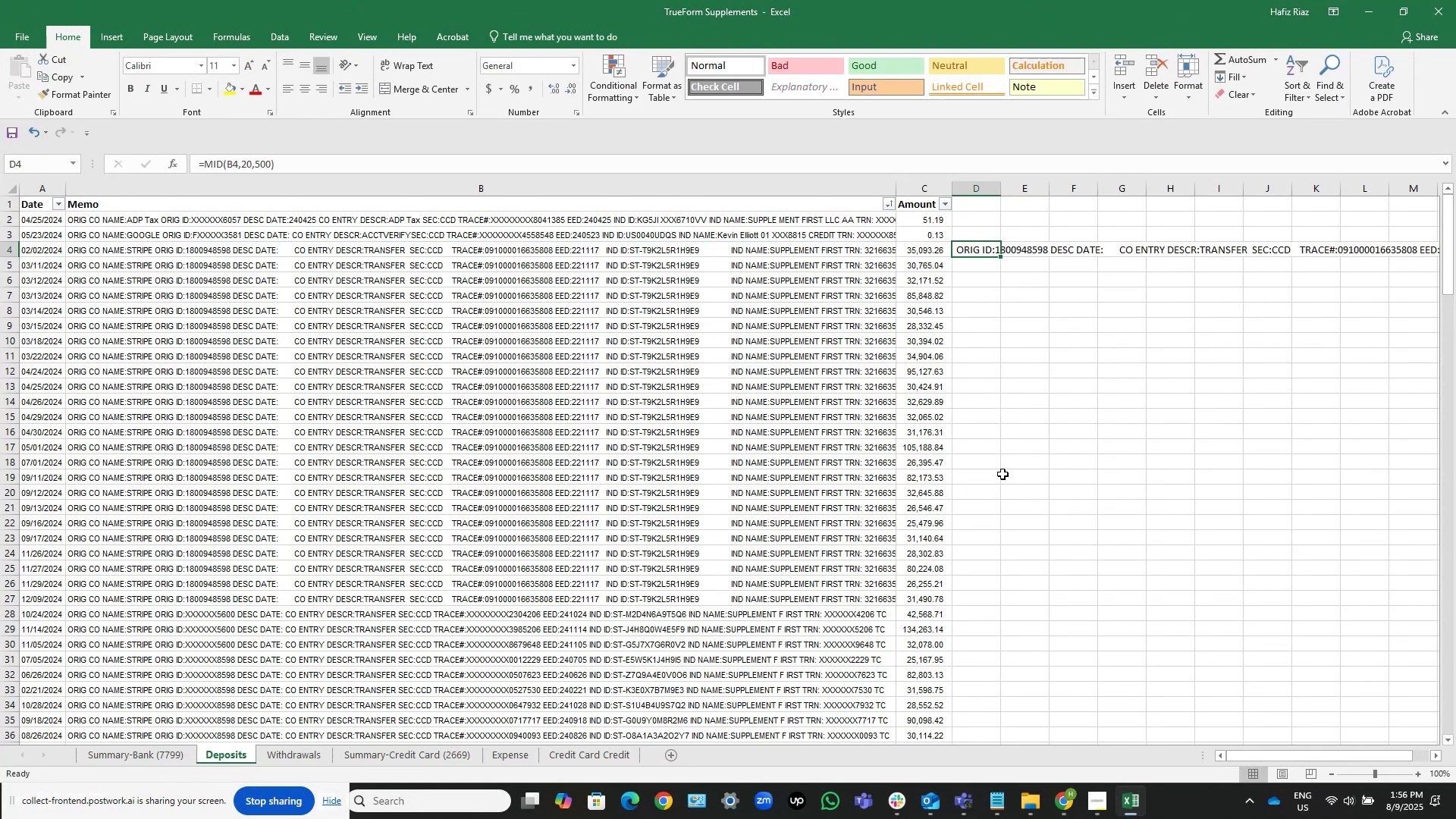 
left_click([251, 164])
 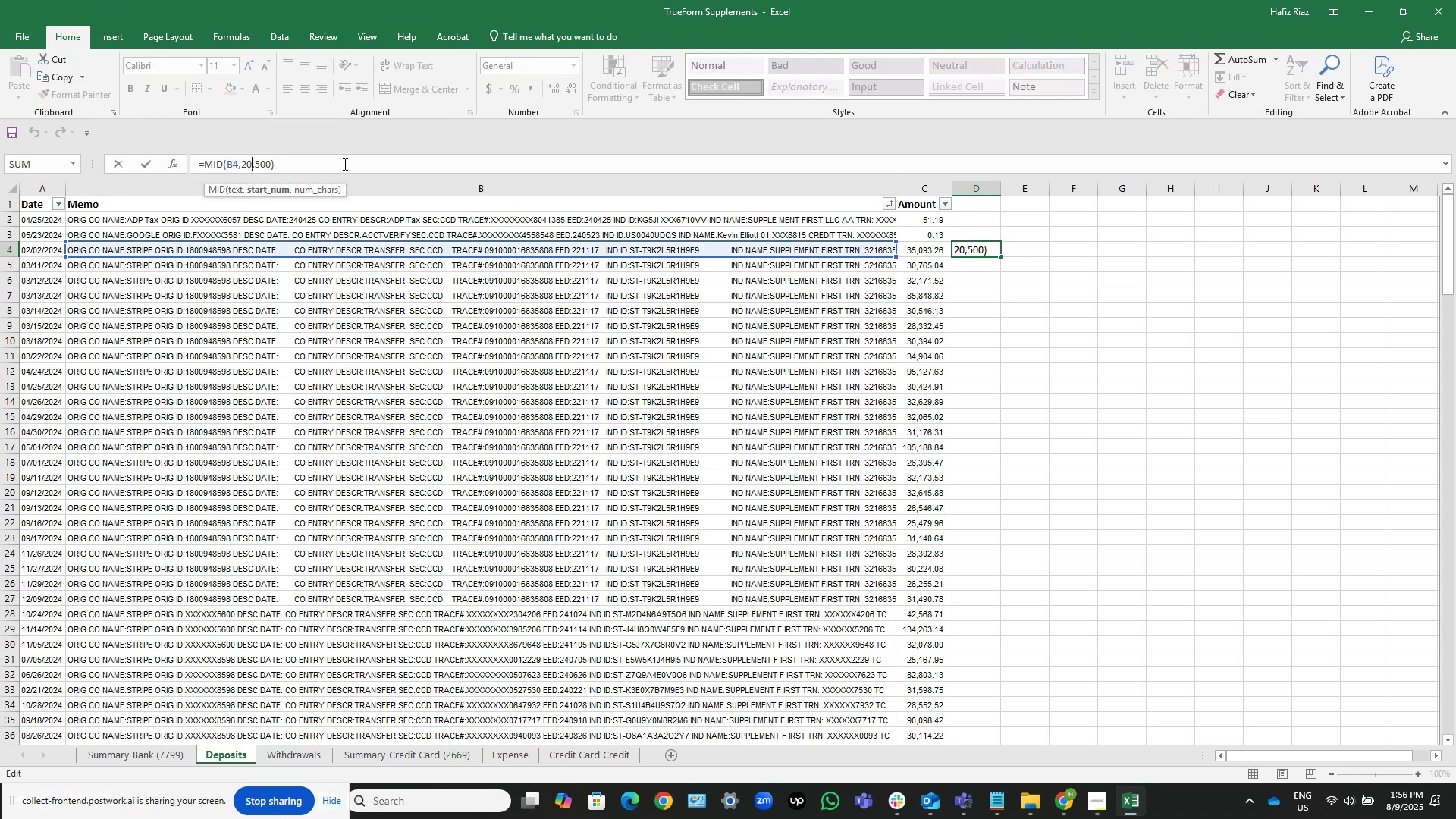 
key(Backspace)
 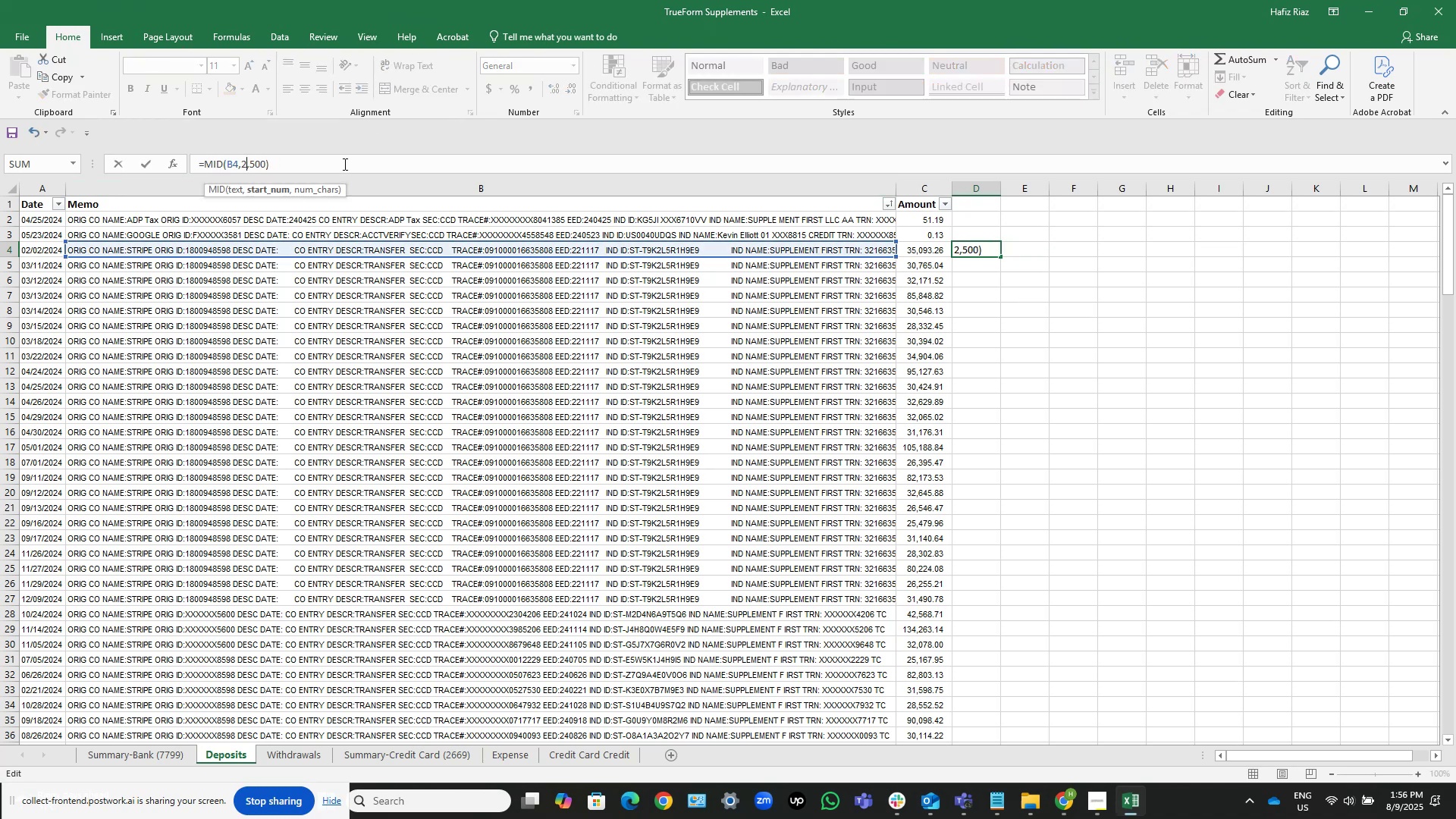 
key(Backspace)
 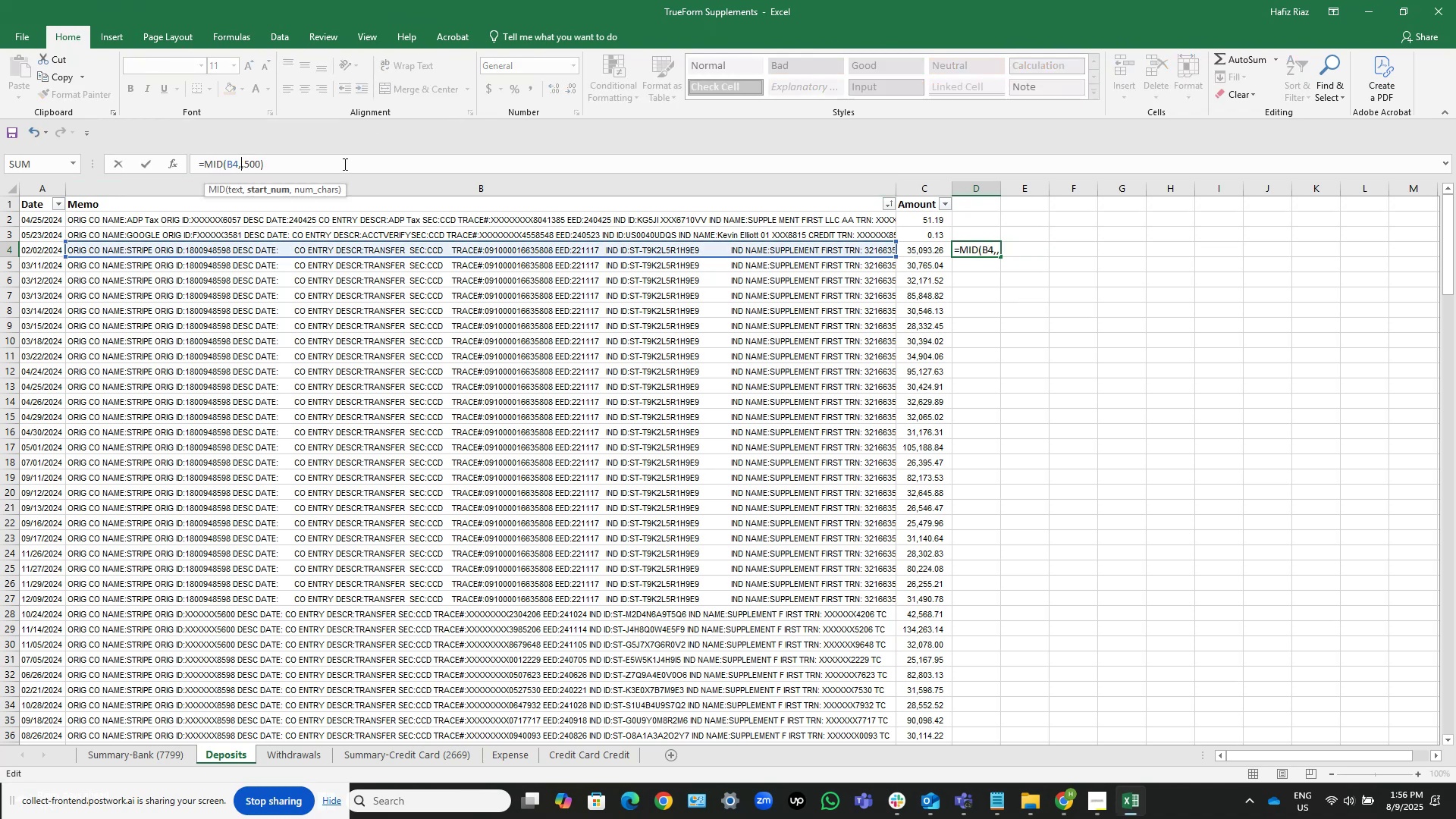 
key(Numpad1)
 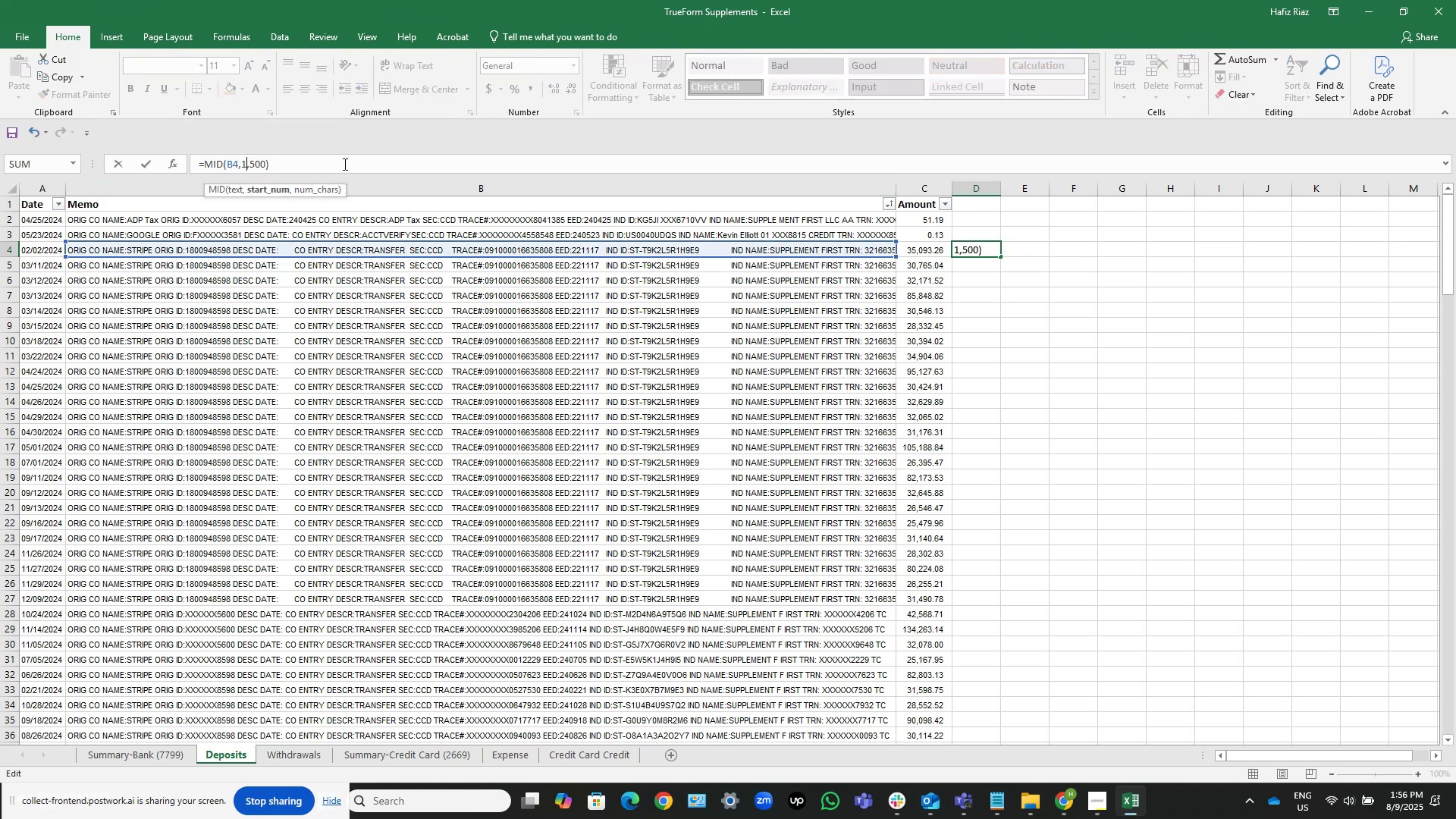 
key(Numpad5)
 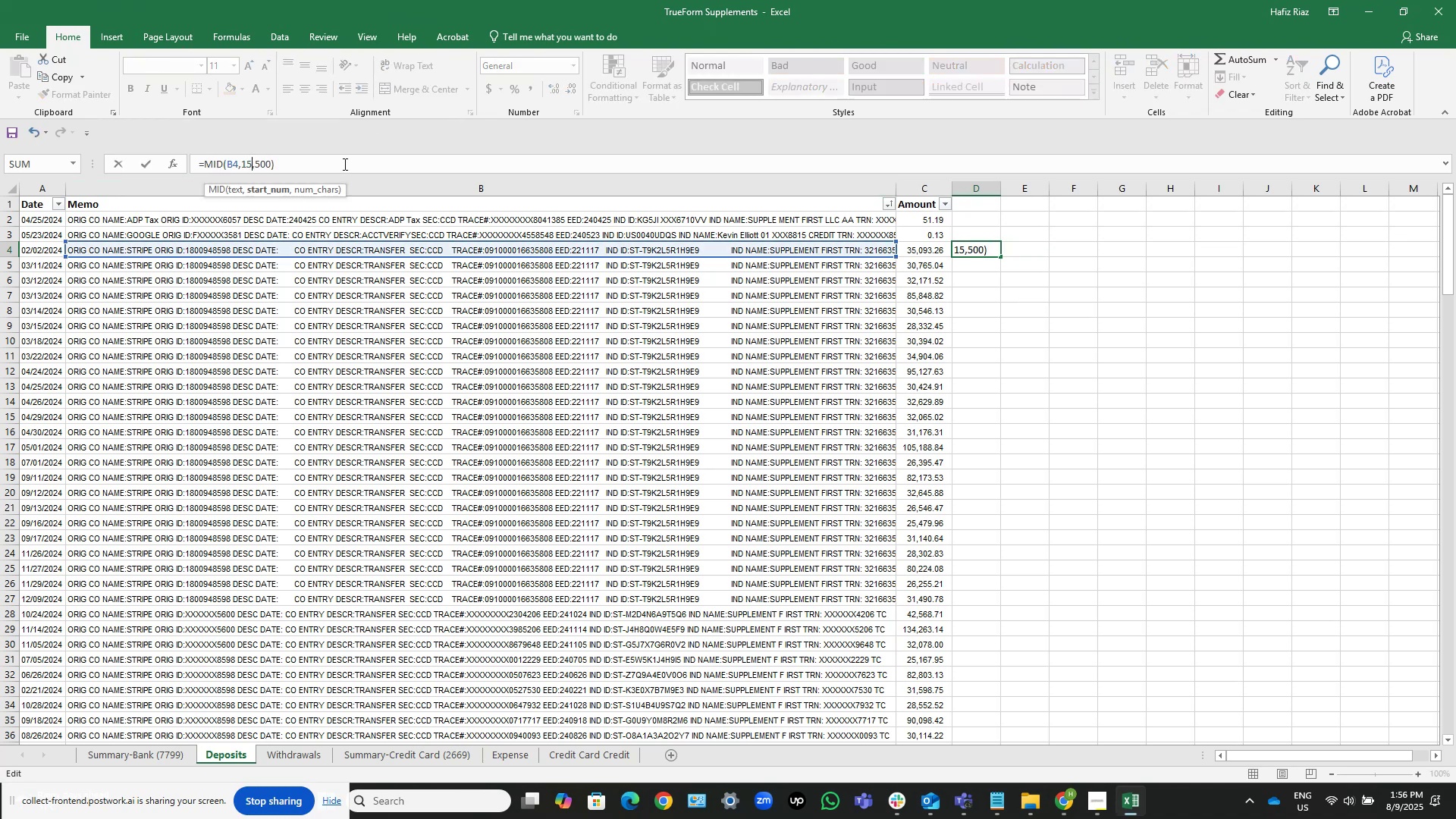 
key(NumpadEnter)
 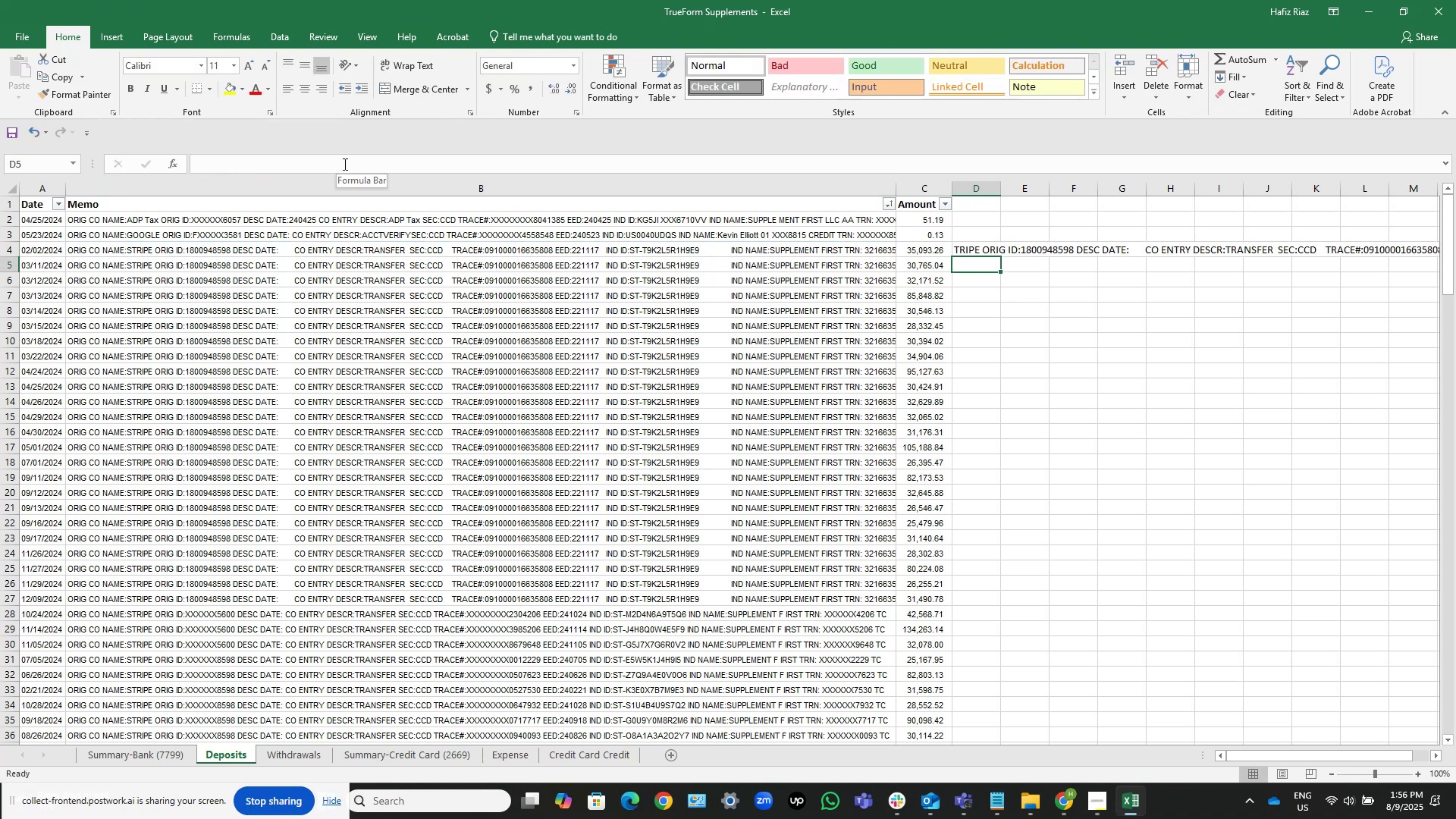 
key(ArrowUp)
 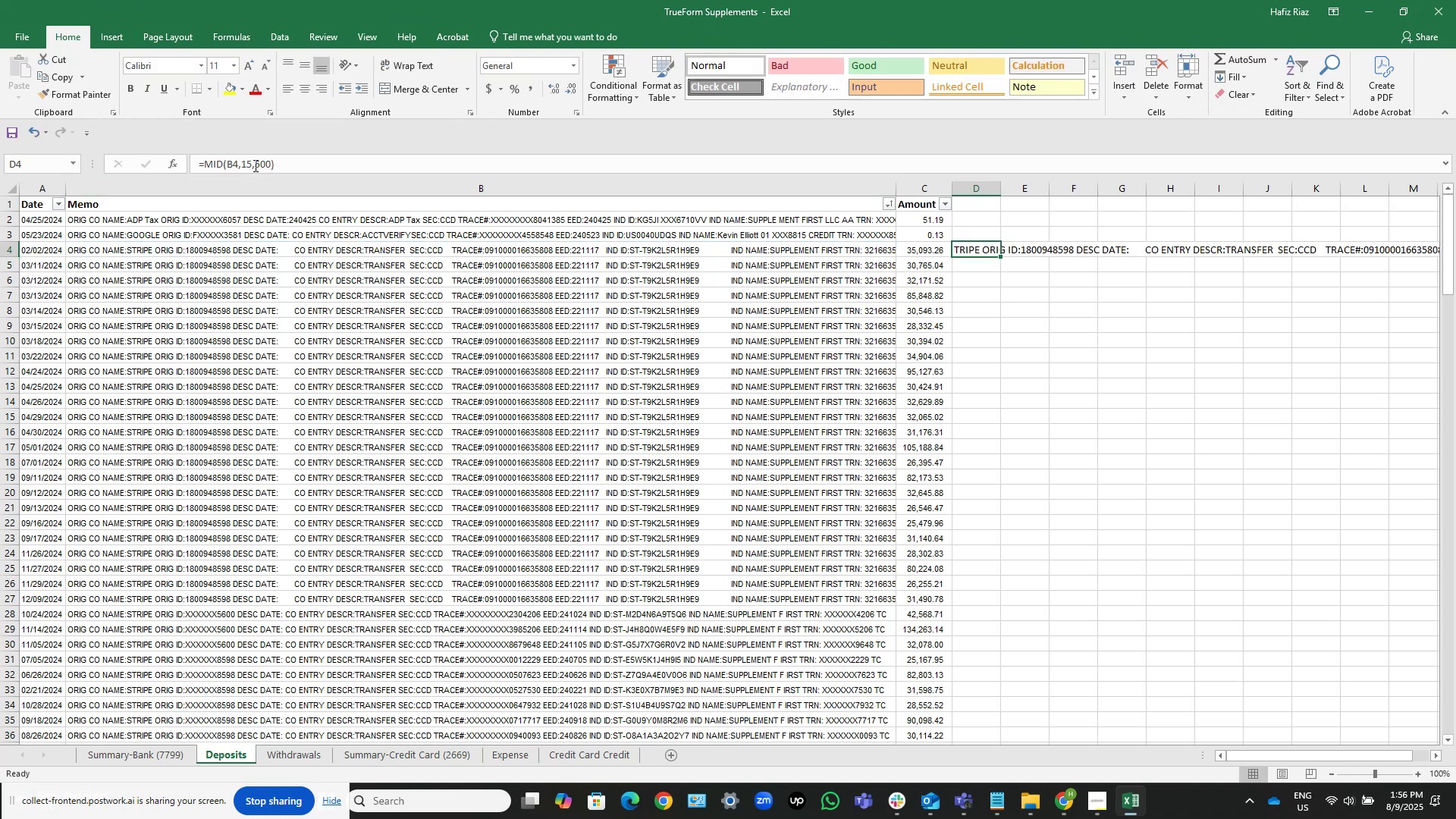 
left_click([249, 162])
 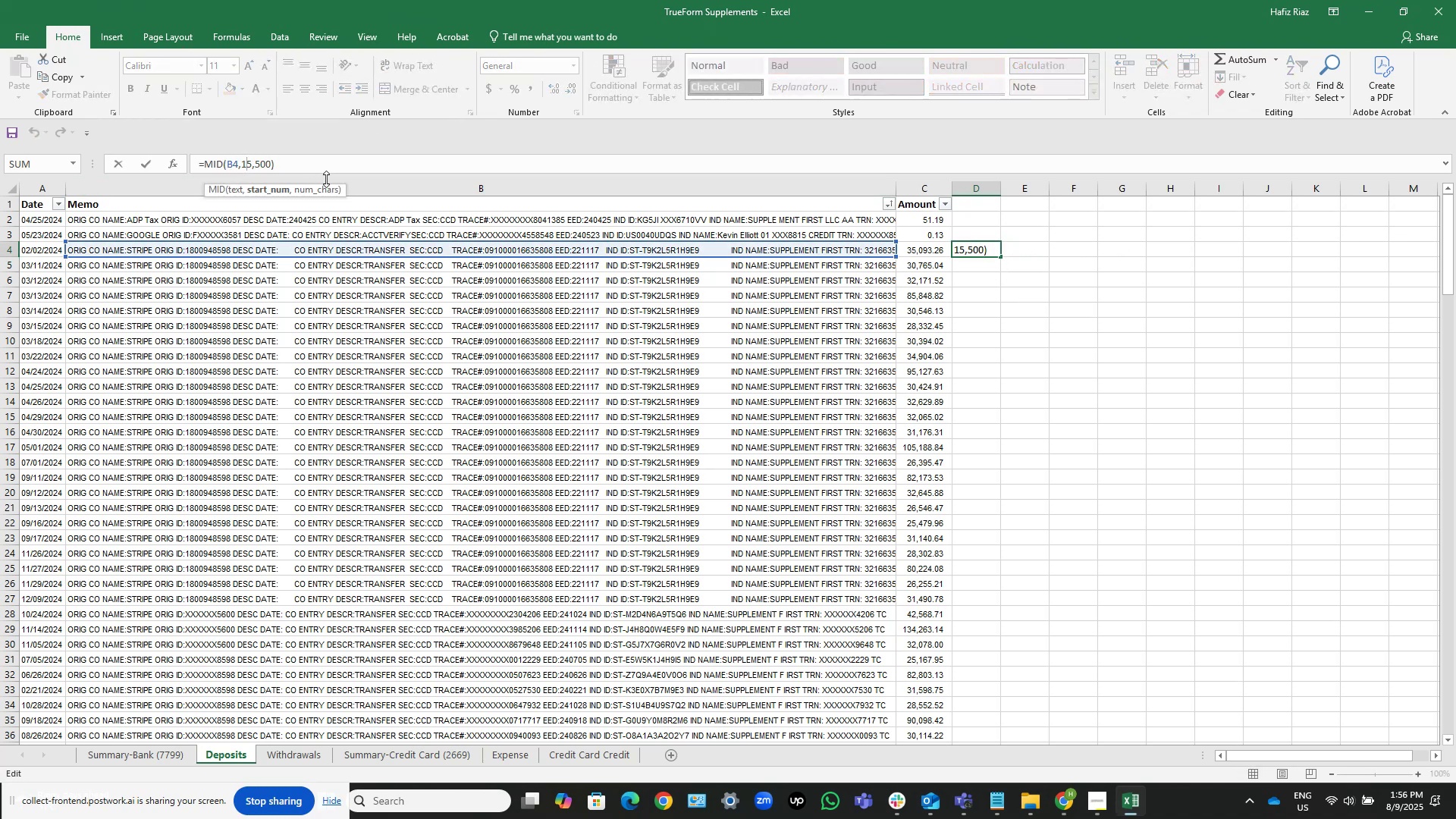 
key(ArrowRight)
 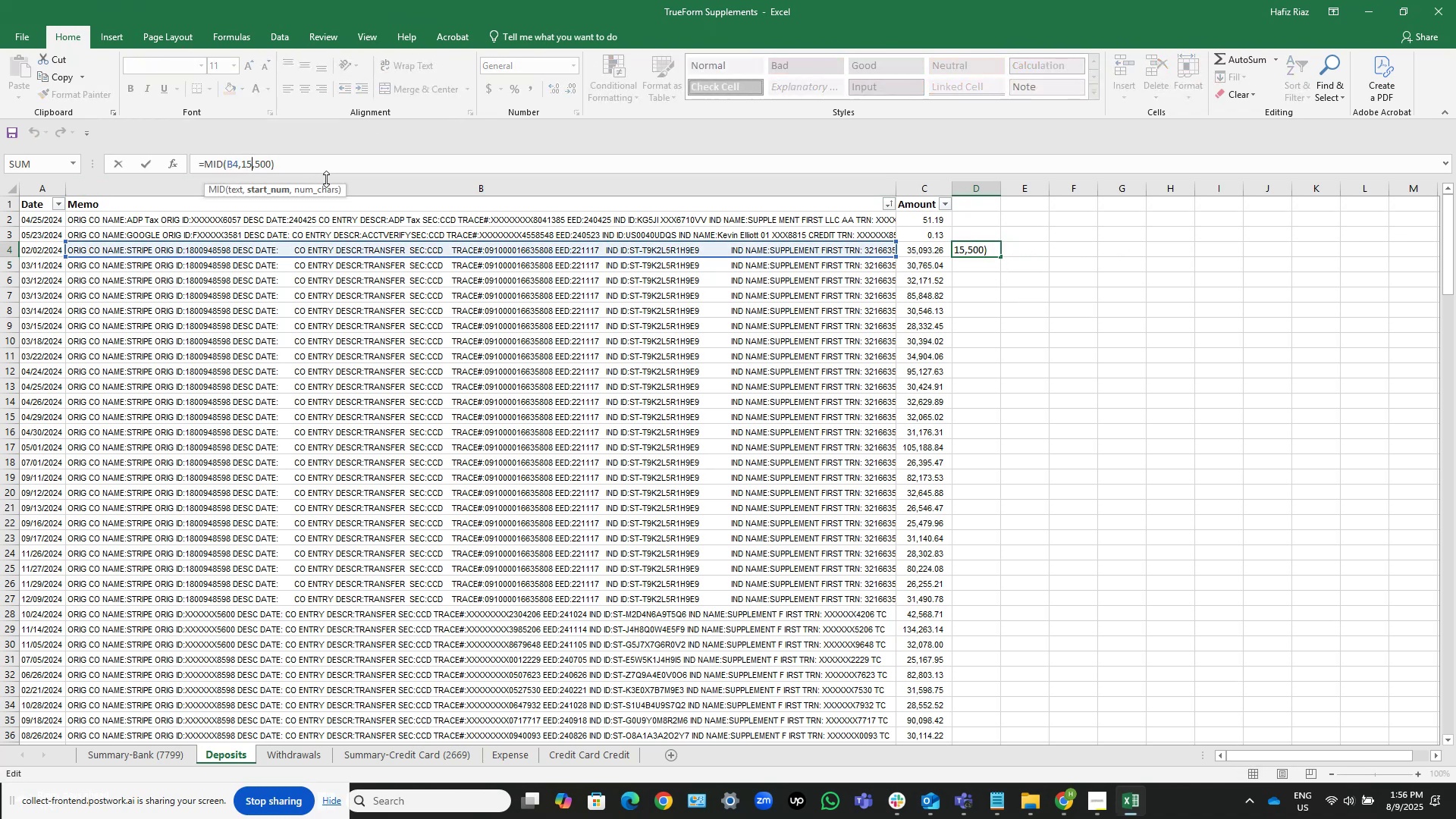 
key(Backspace)
 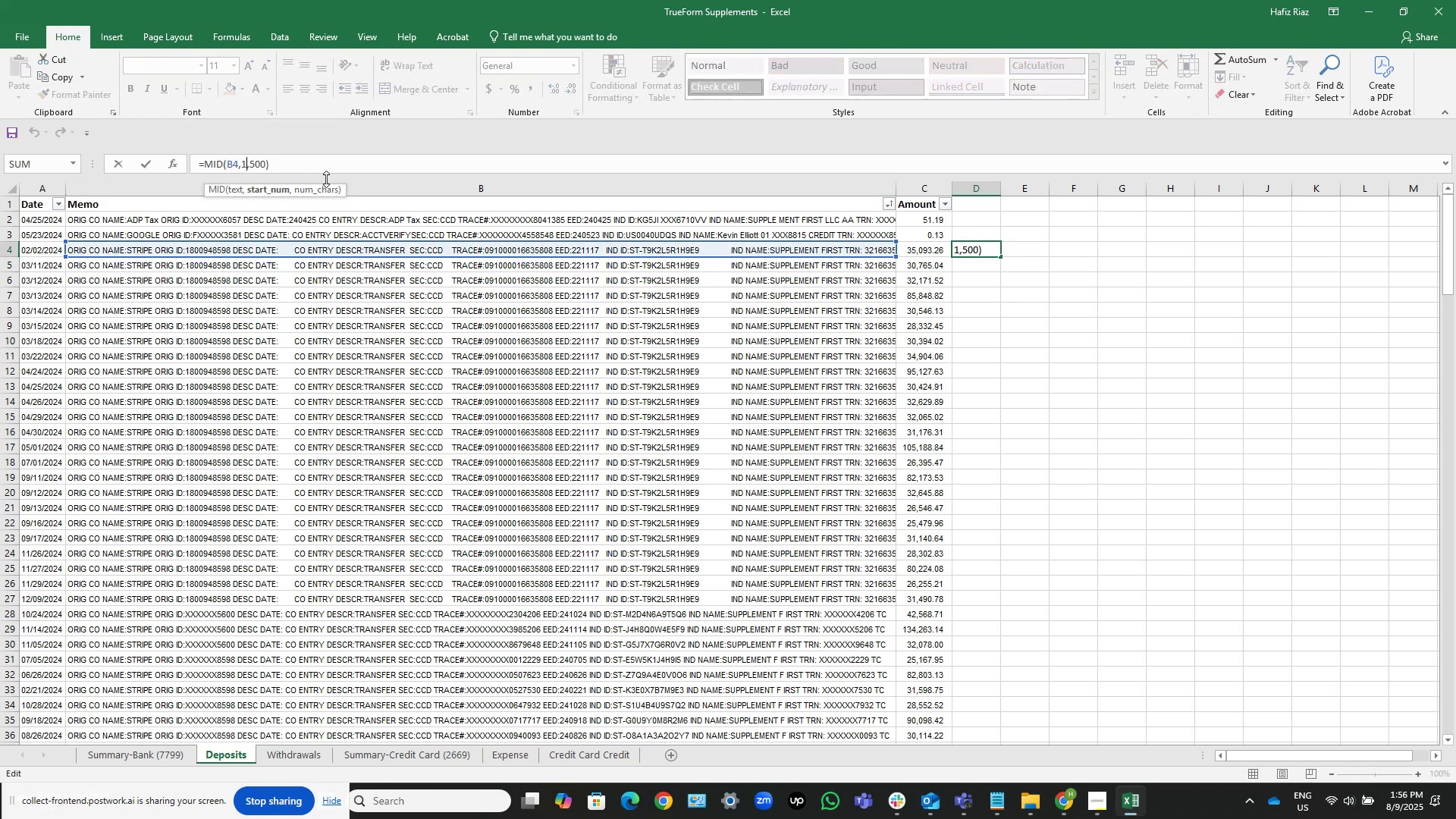 
key(Numpad4)
 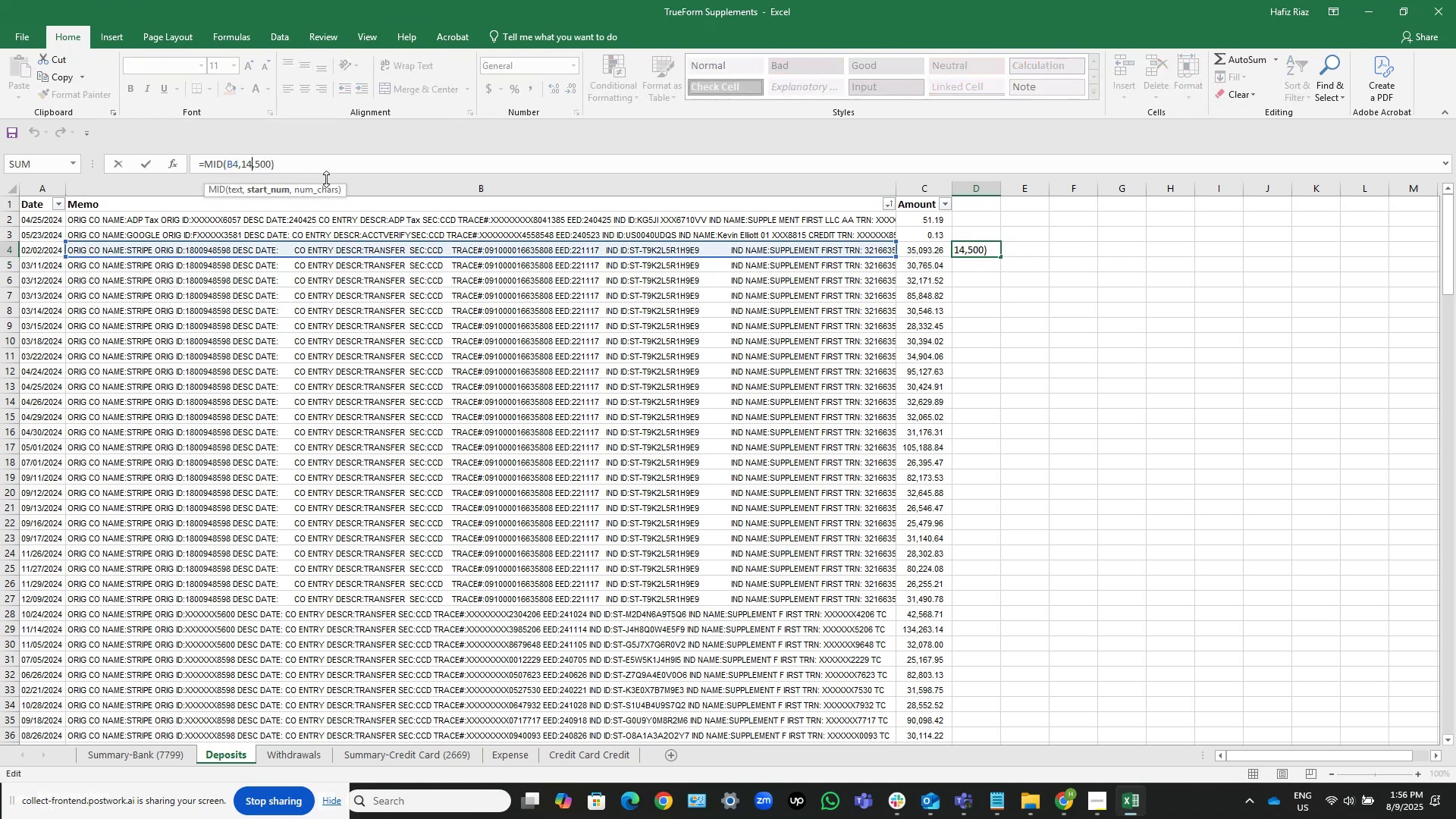 
key(NumpadEnter)
 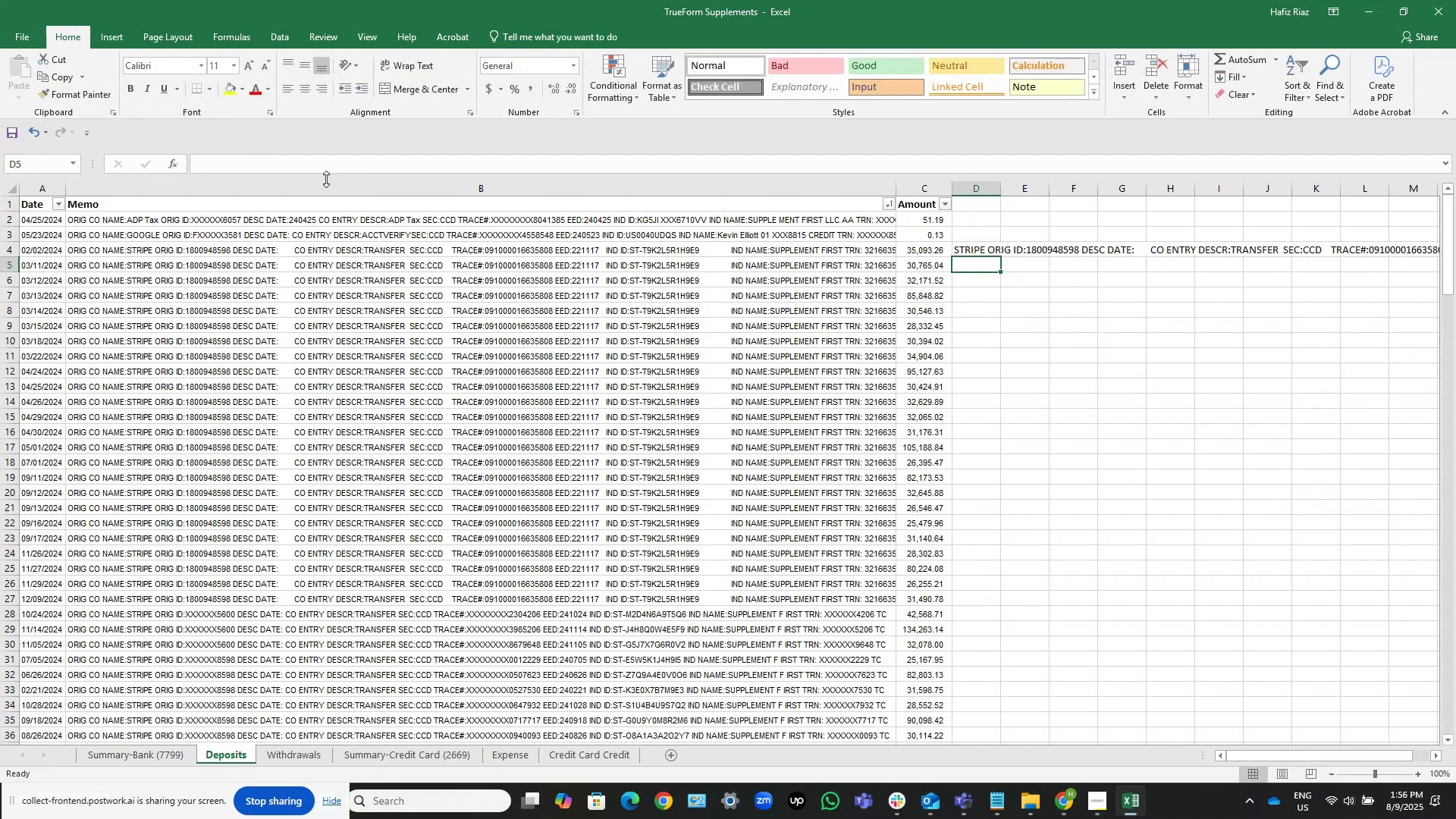 
key(ArrowUp)
 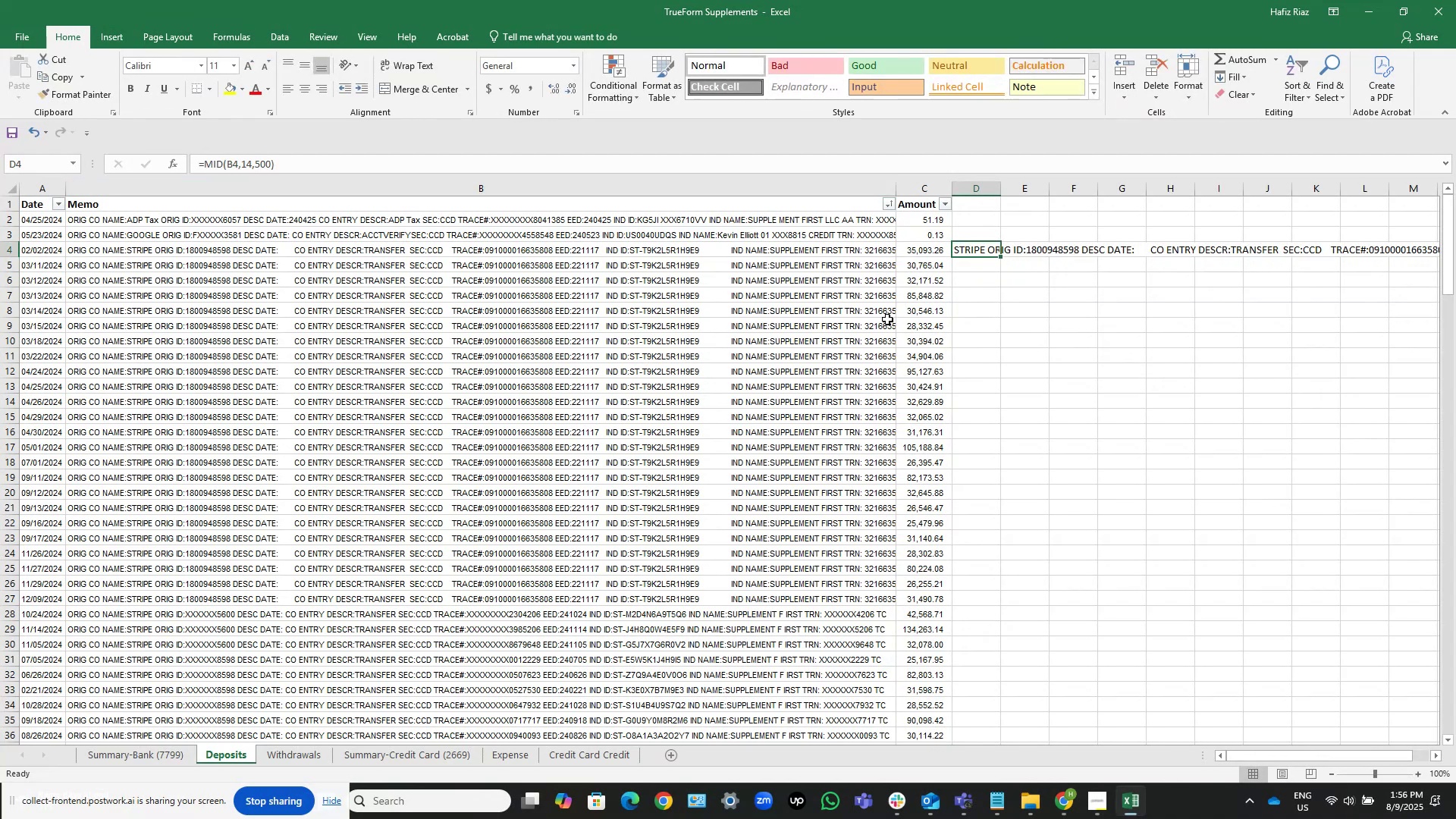 
left_click_drag(start_coordinate=[1001, 256], to_coordinate=[1005, 541])
 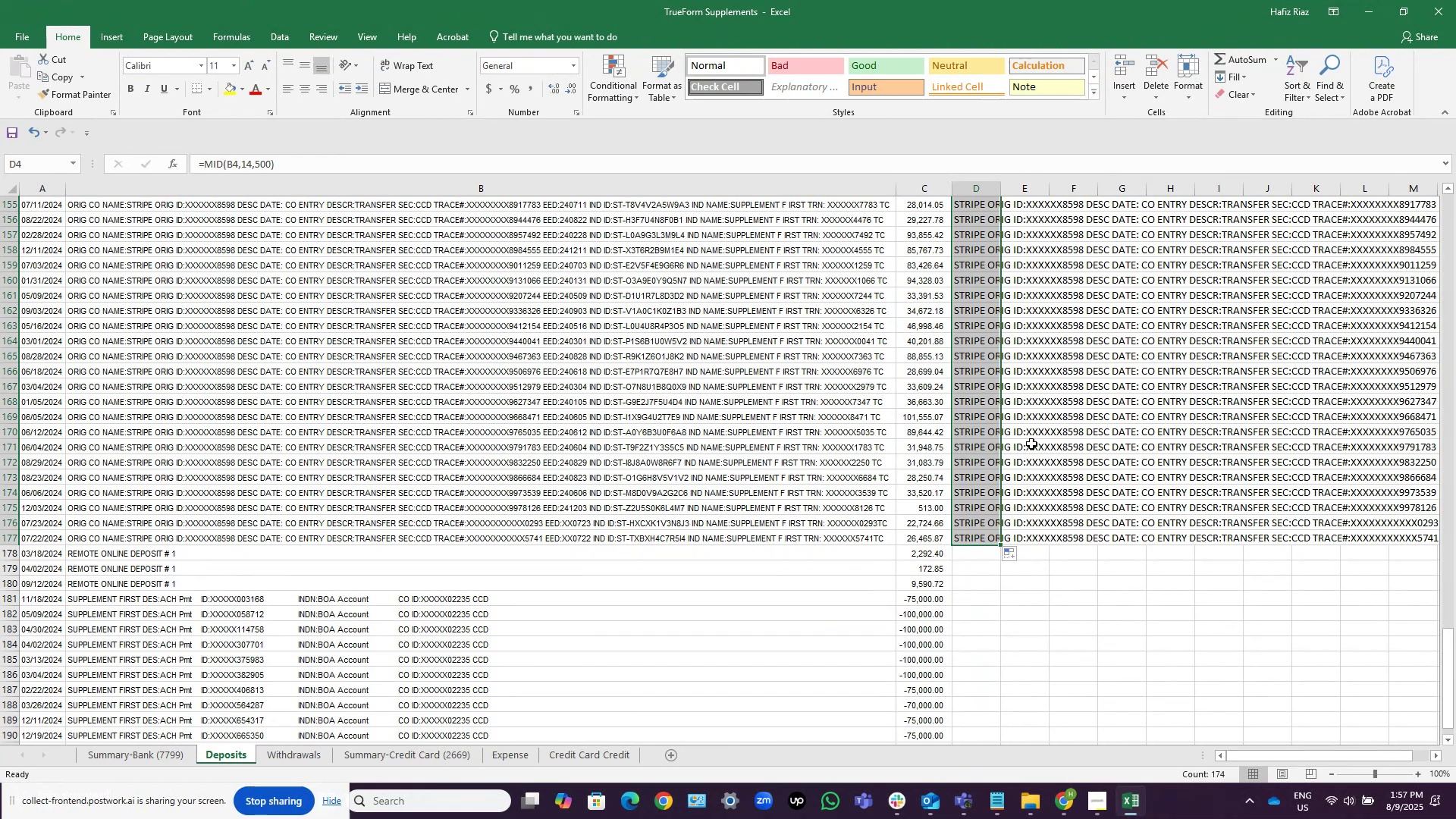 
scroll: coordinate [1017, 448], scroll_direction: down, amount: 2.0
 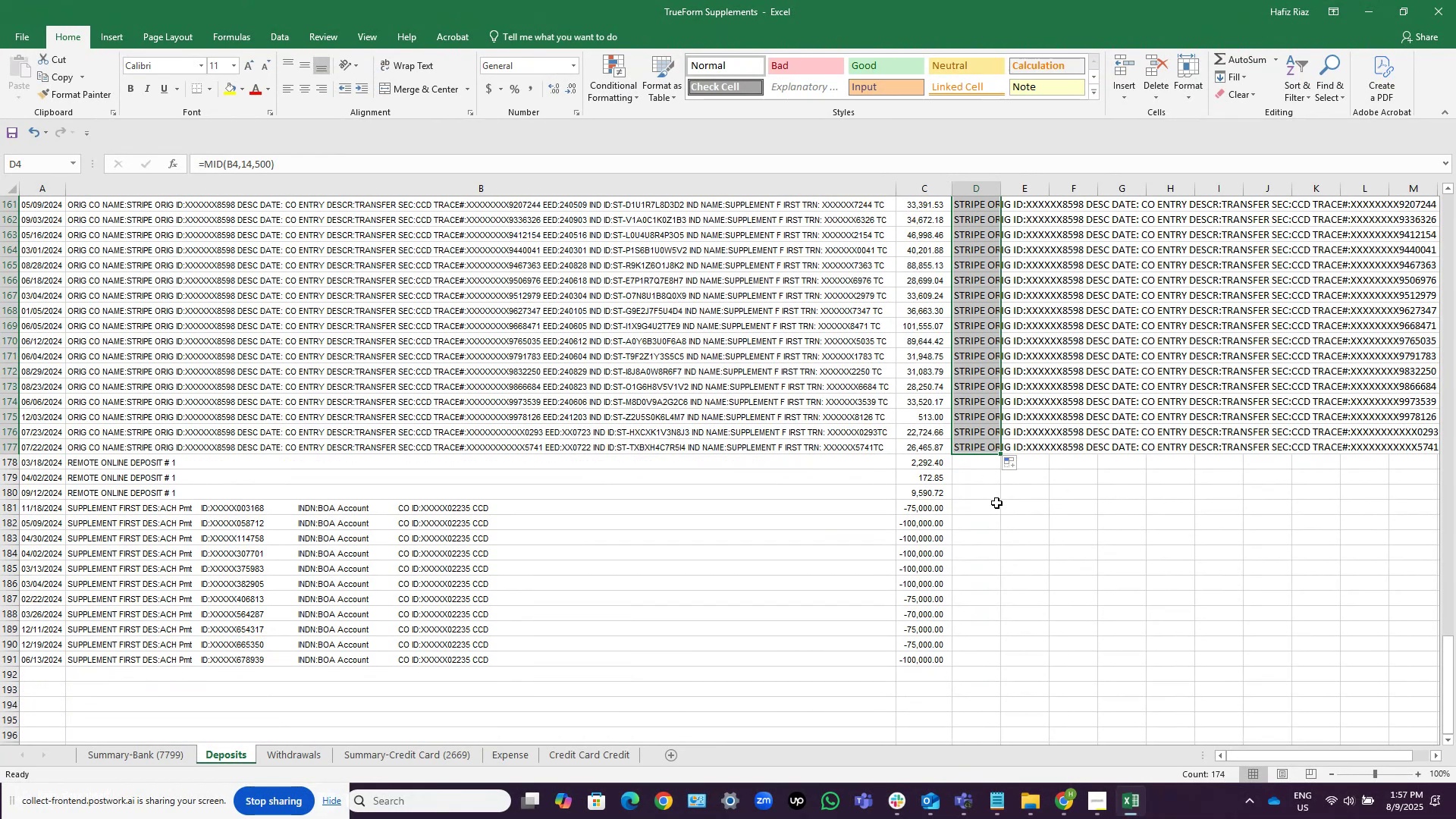 
scroll: coordinate [1057, 406], scroll_direction: up, amount: 62.0
 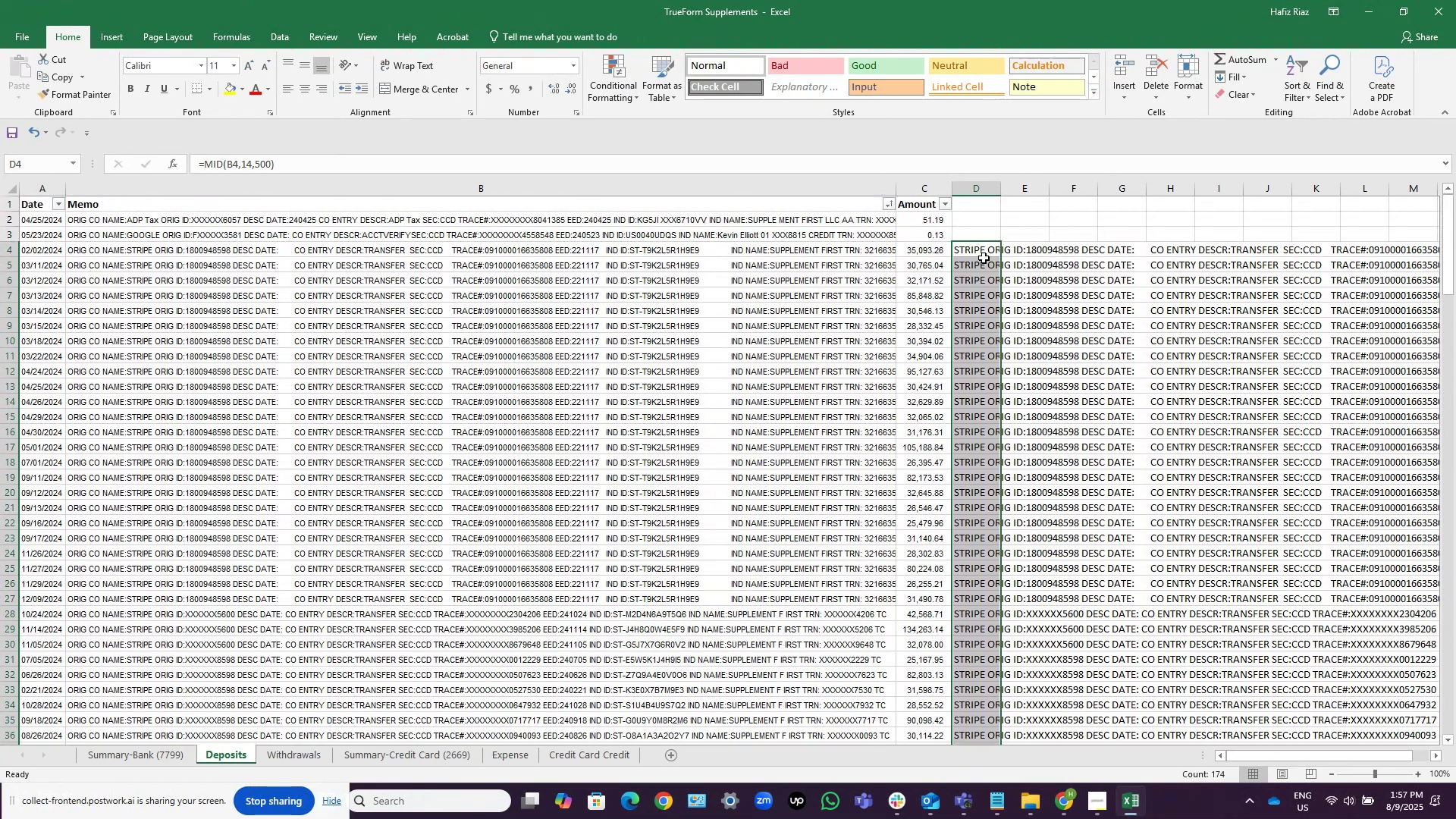 
left_click([981, 253])
 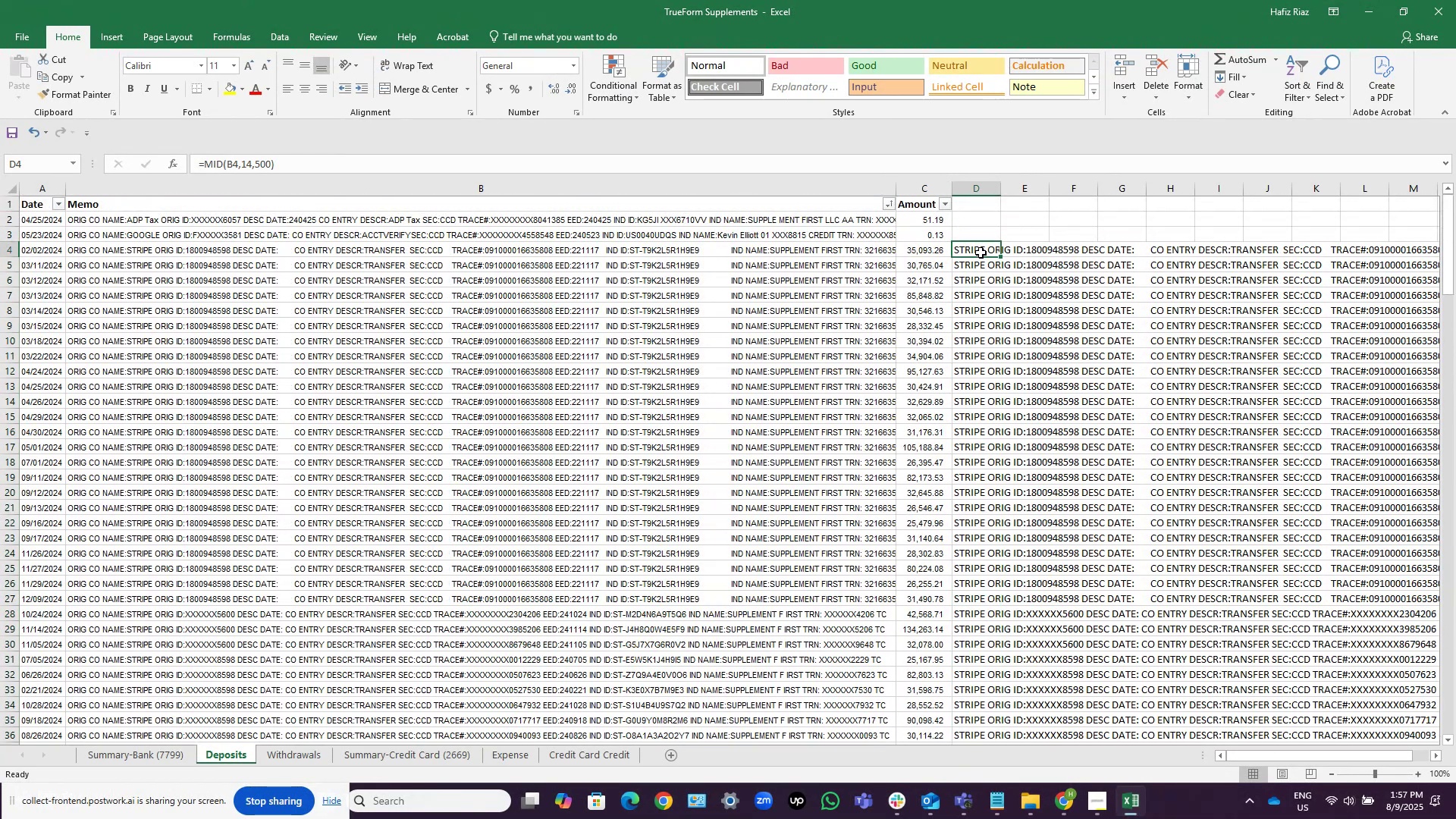 
key(Control+Shift+ArrowDown)
 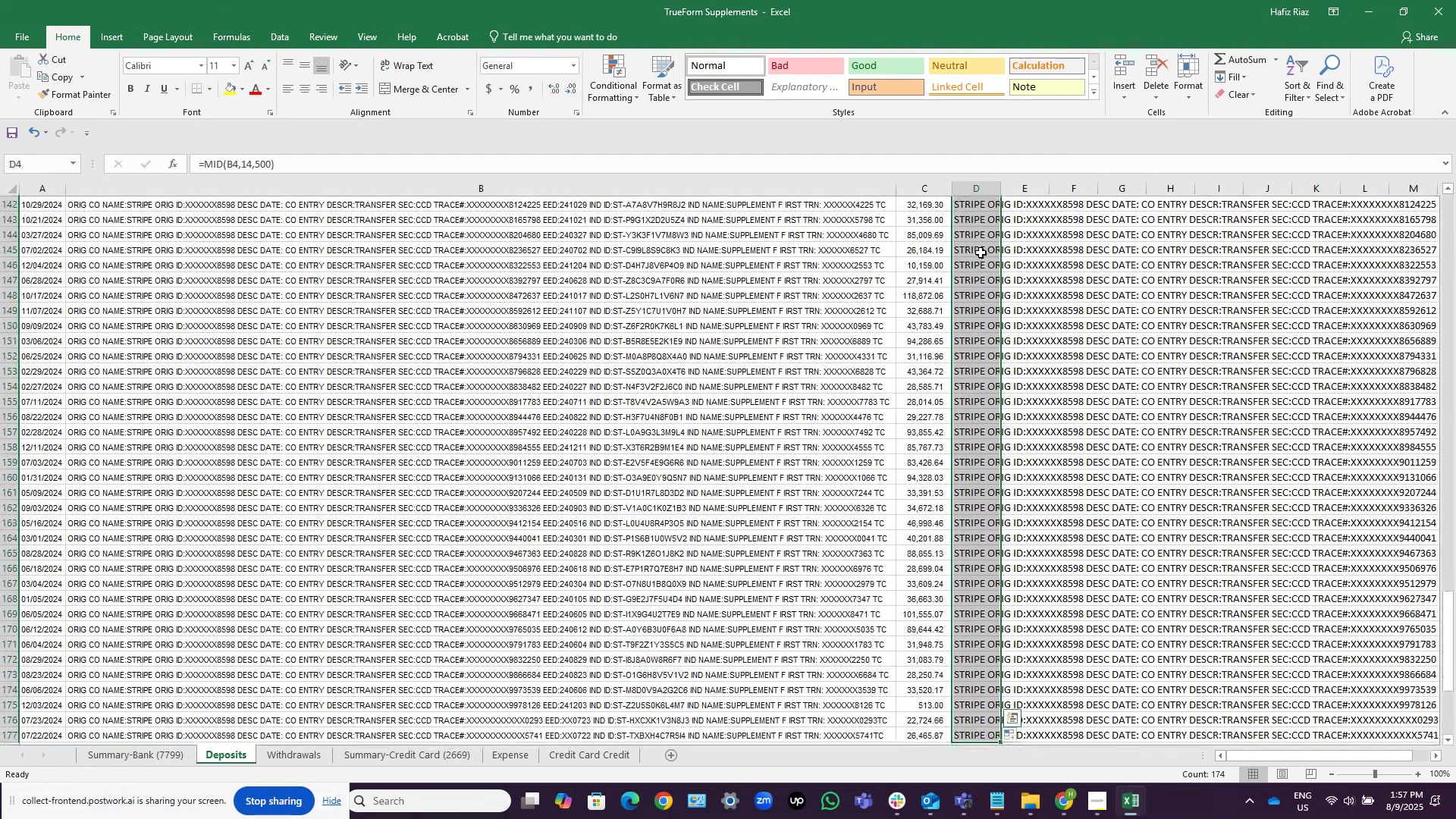 
key(Control+C)
 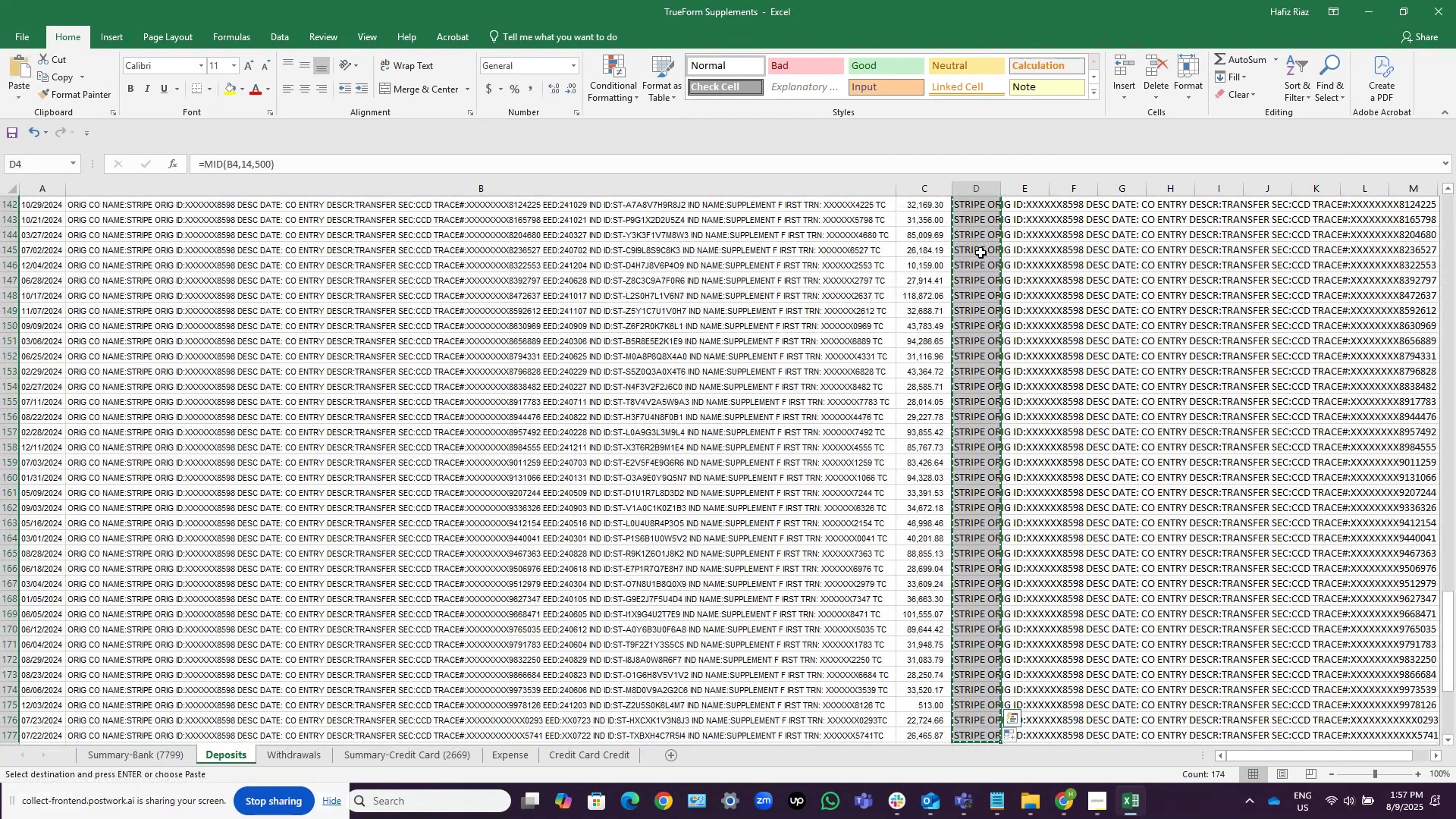 
key(Alt+Control+V)
 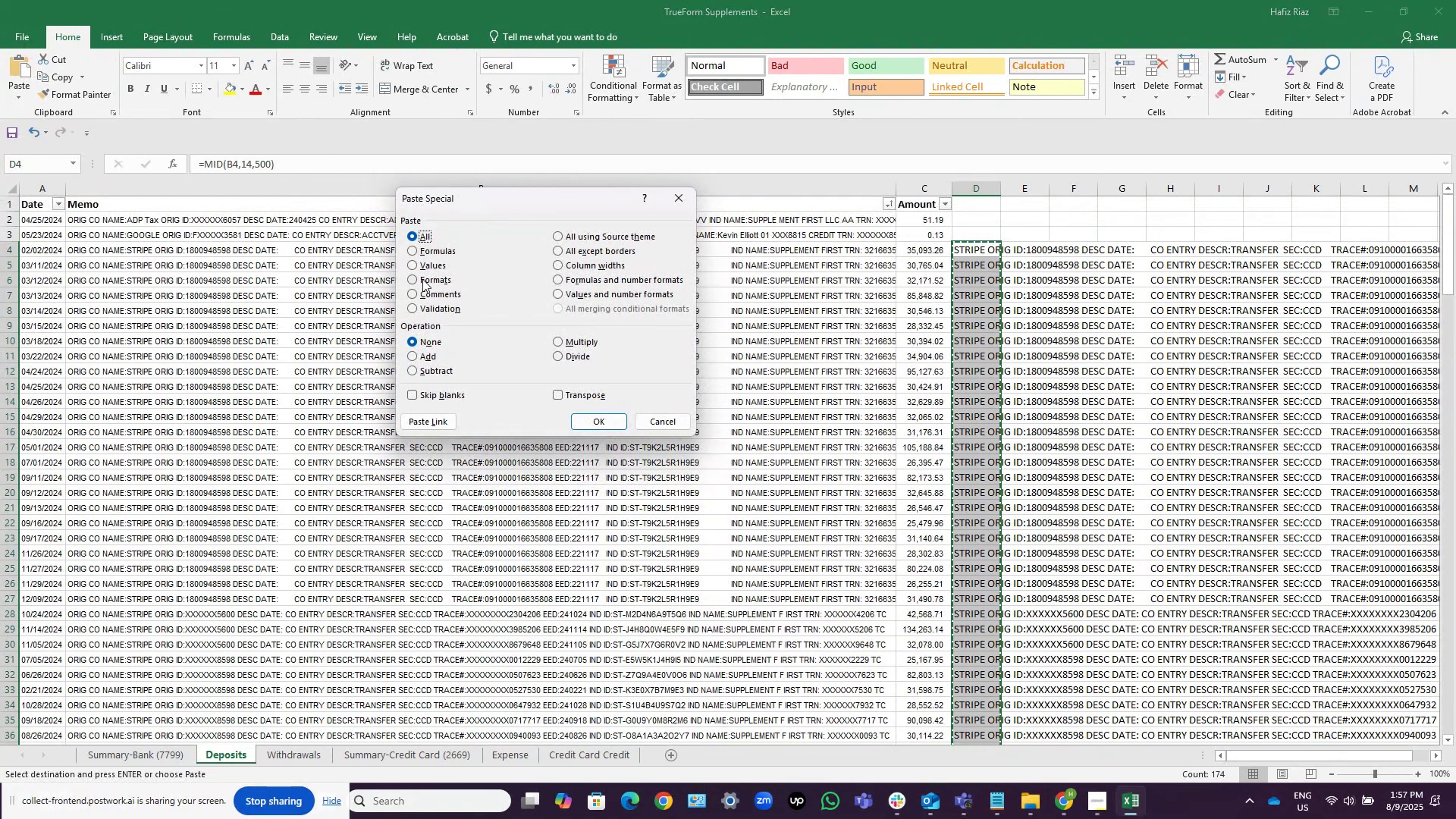 
left_click([422, 270])
 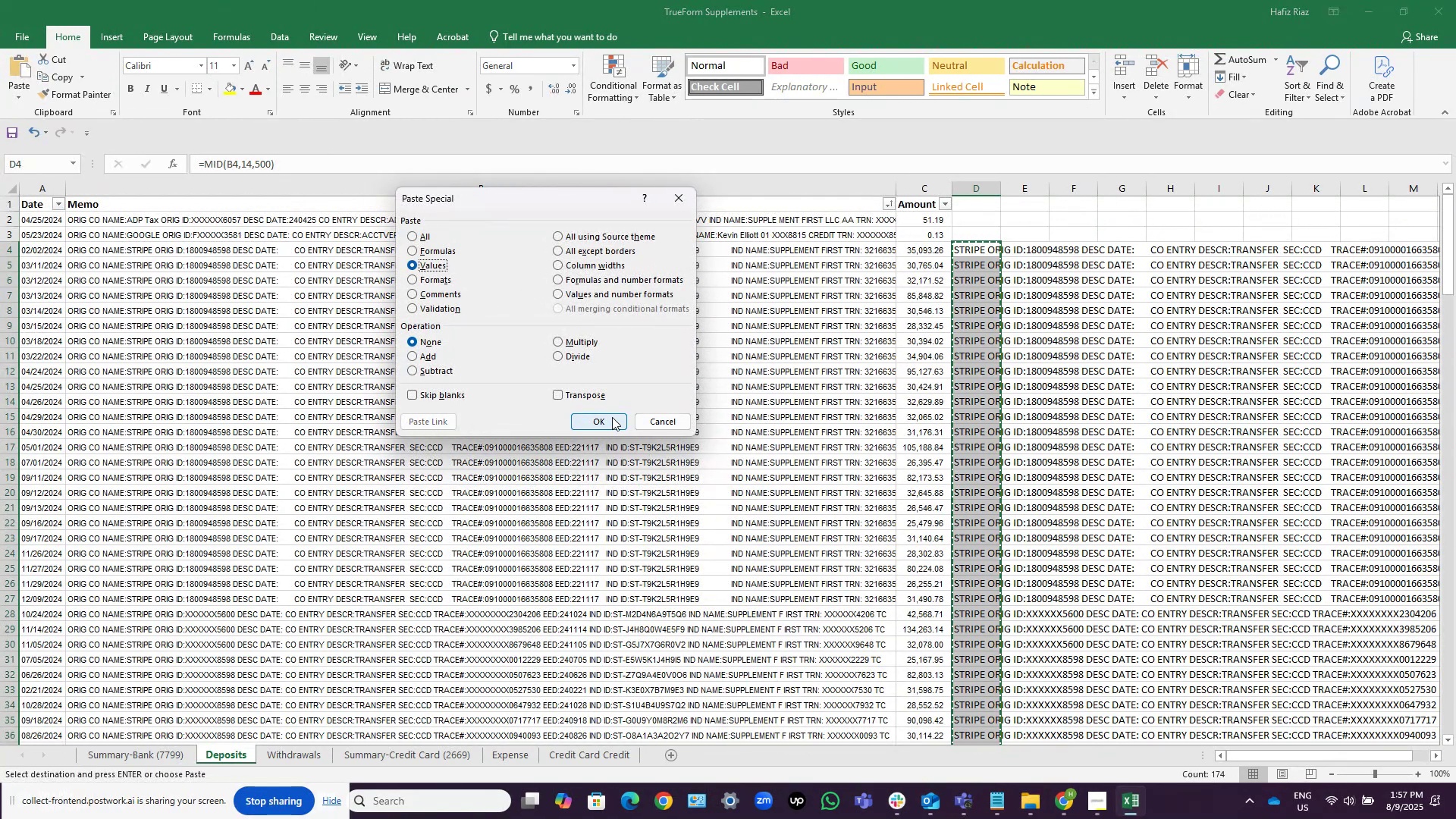 
left_click([611, 416])
 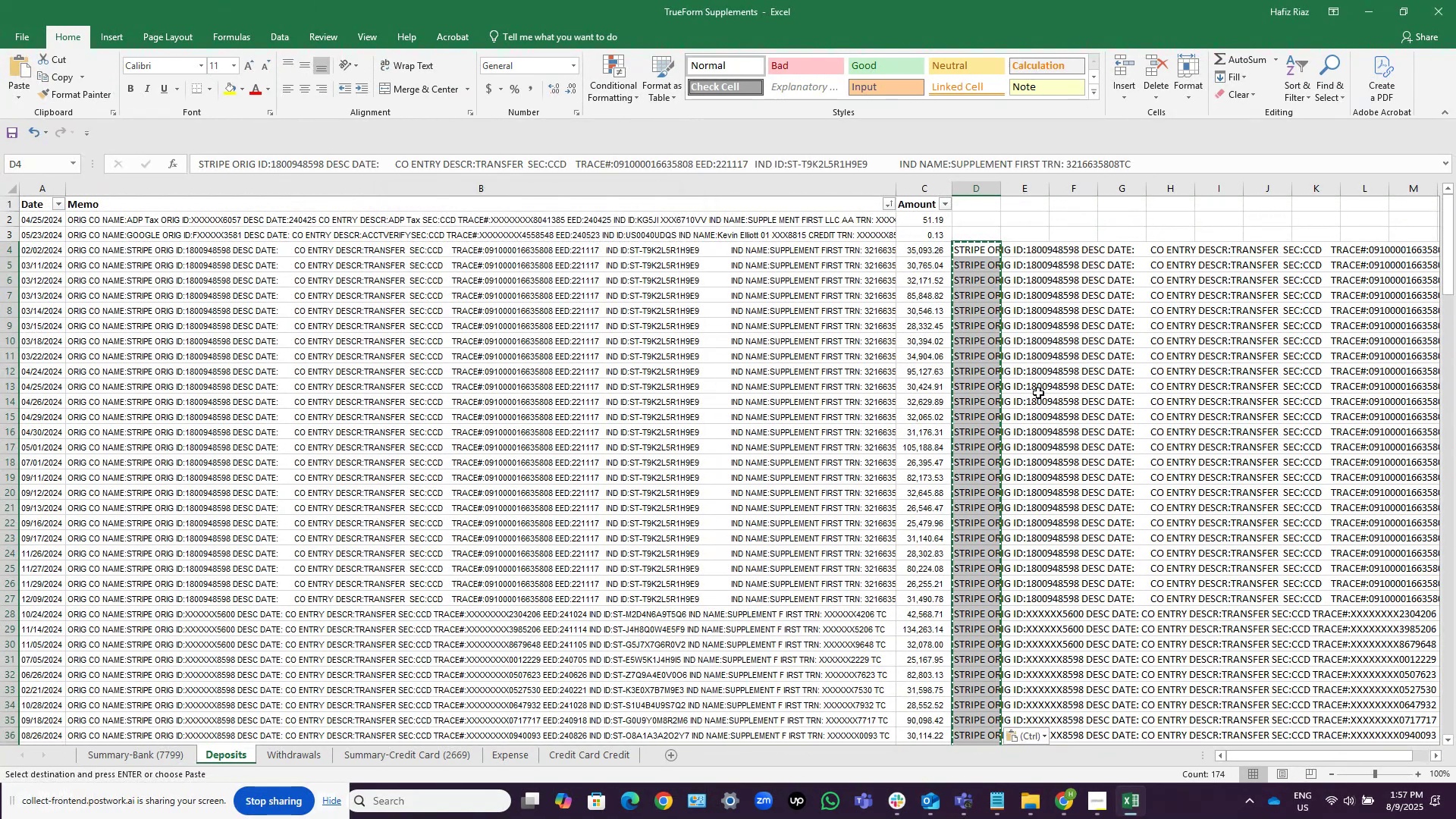 
key(Control+X)
 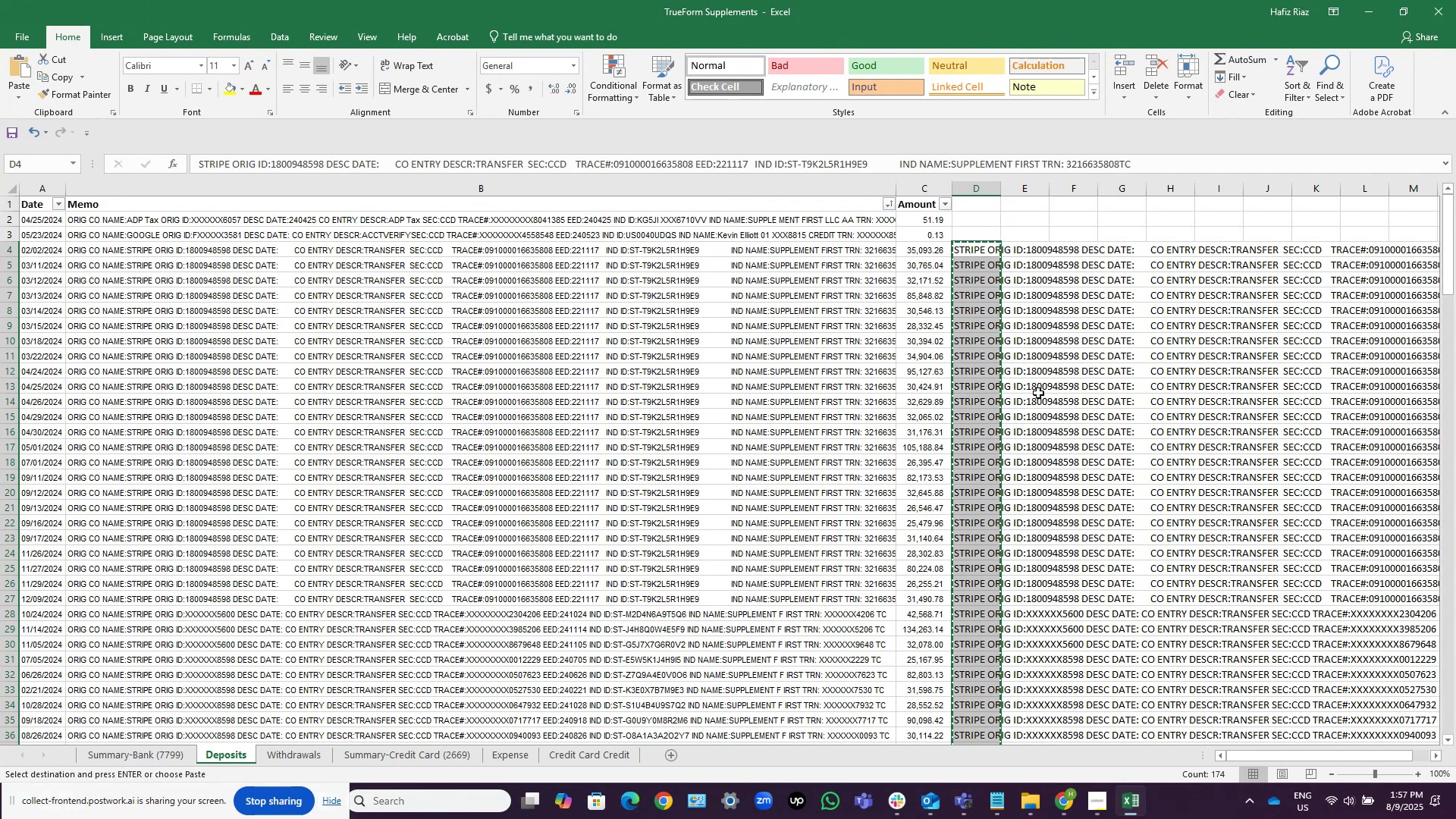 
key(ArrowLeft)
 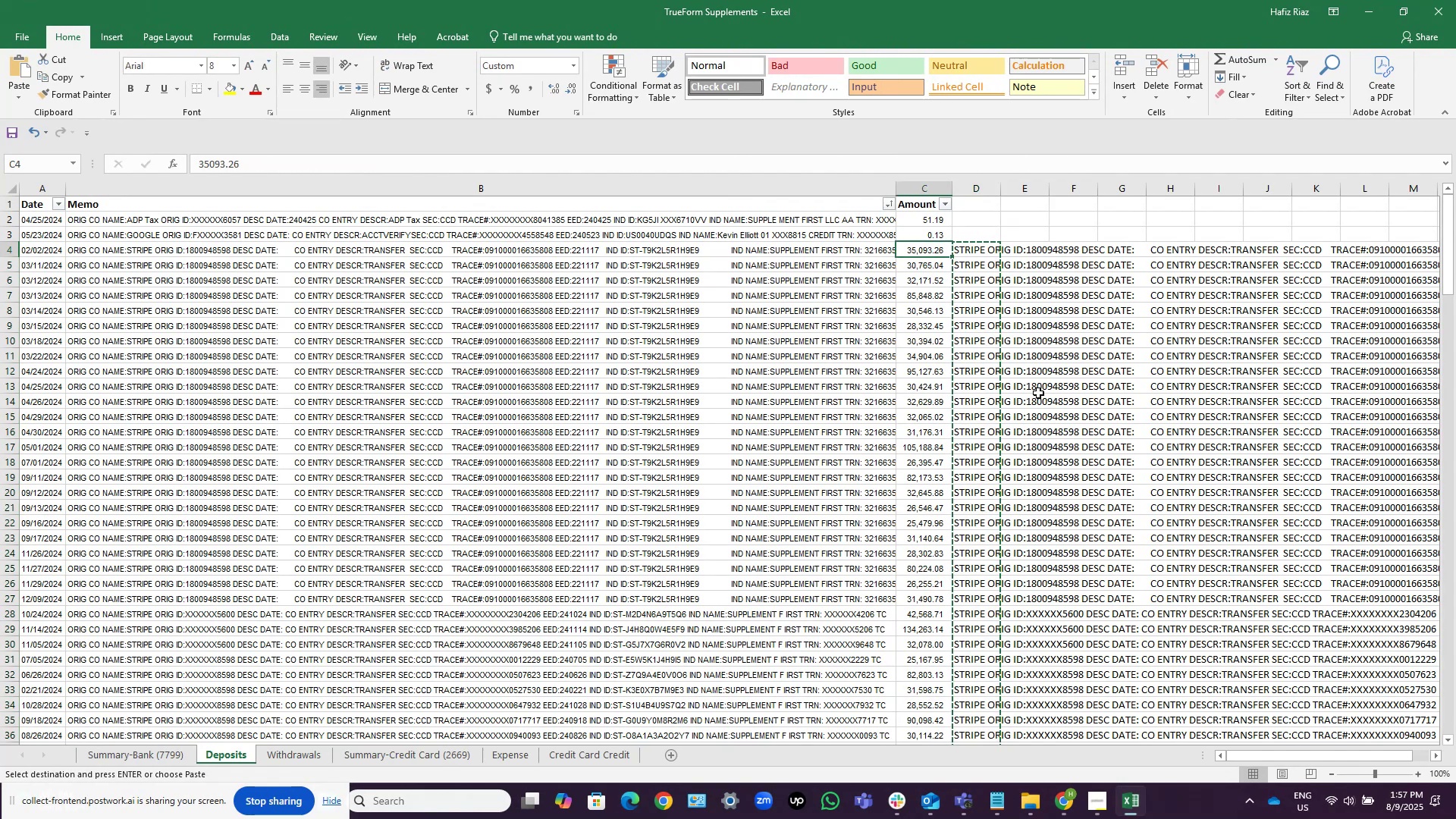 
key(ArrowLeft)
 